 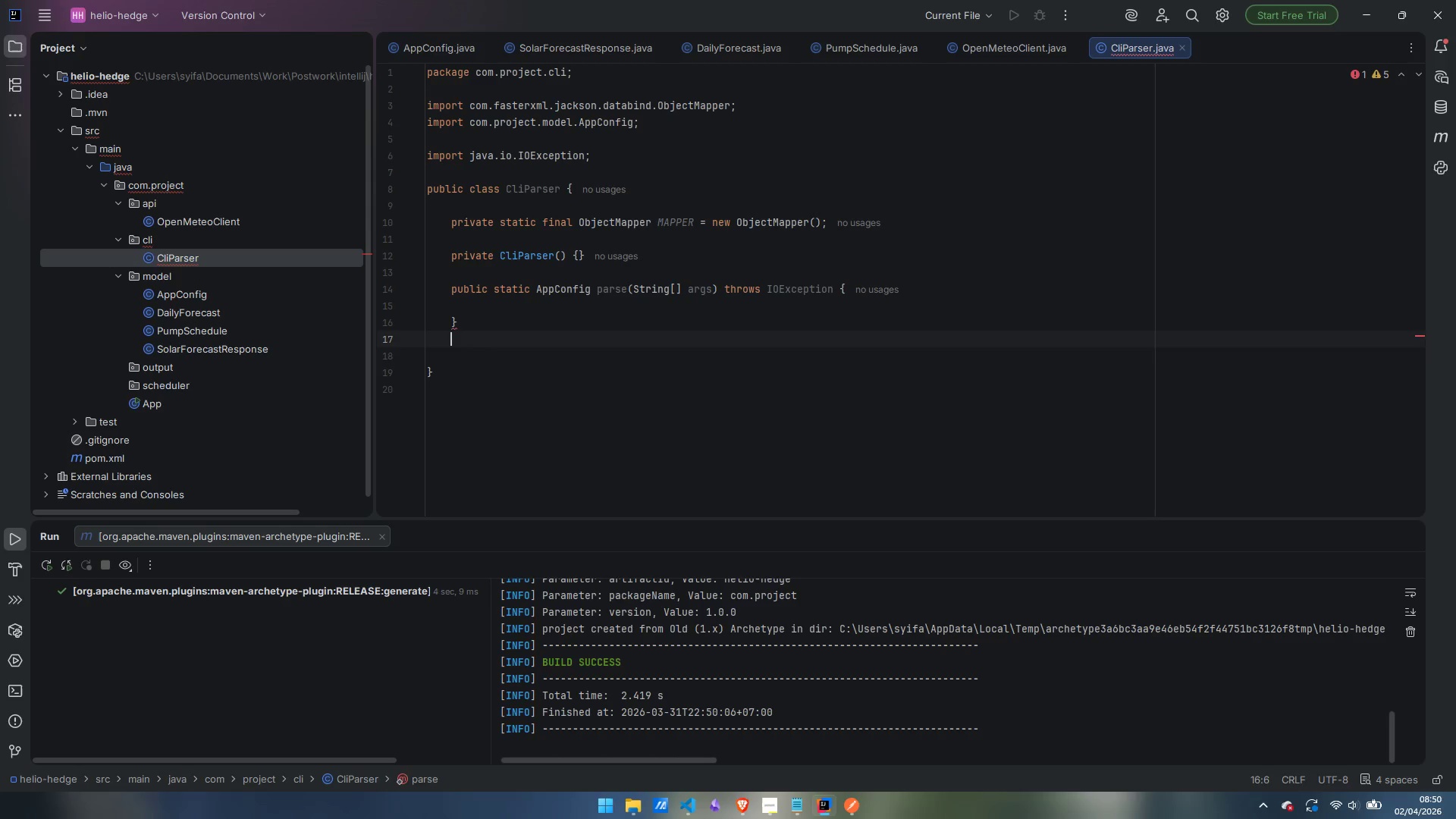 
key(Enter)
 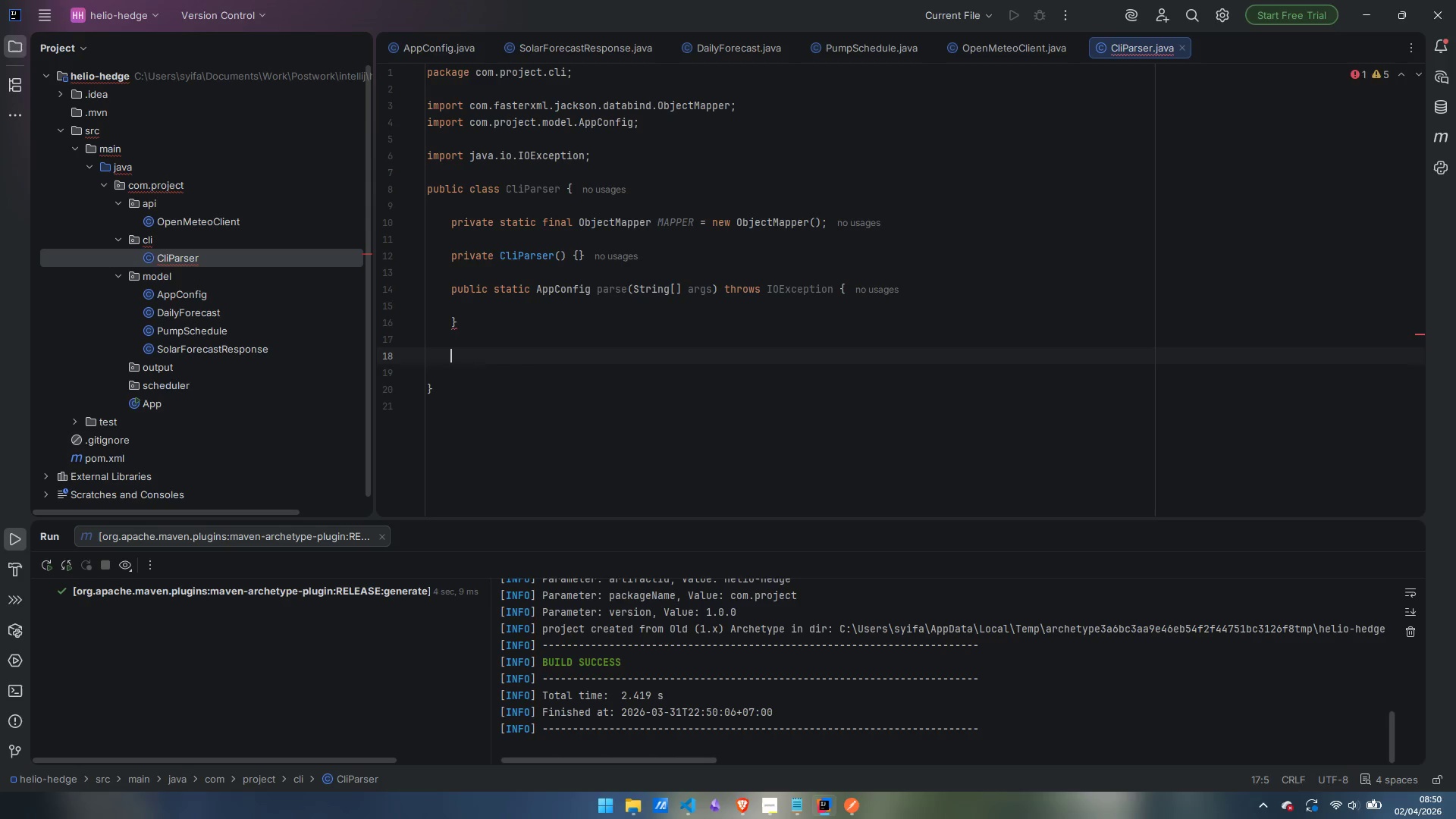 
key(Enter)
 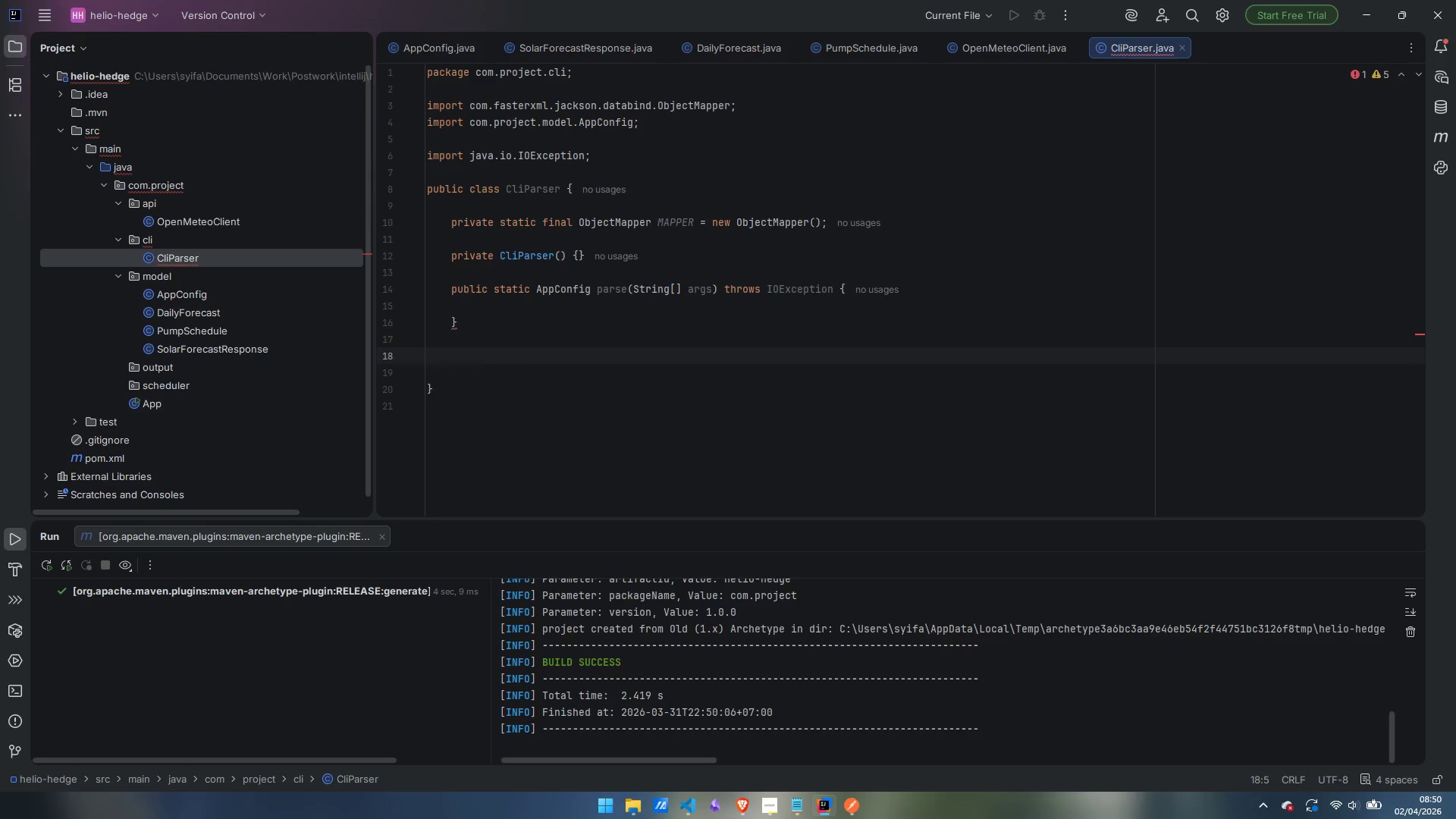 
type(// private helpers)
 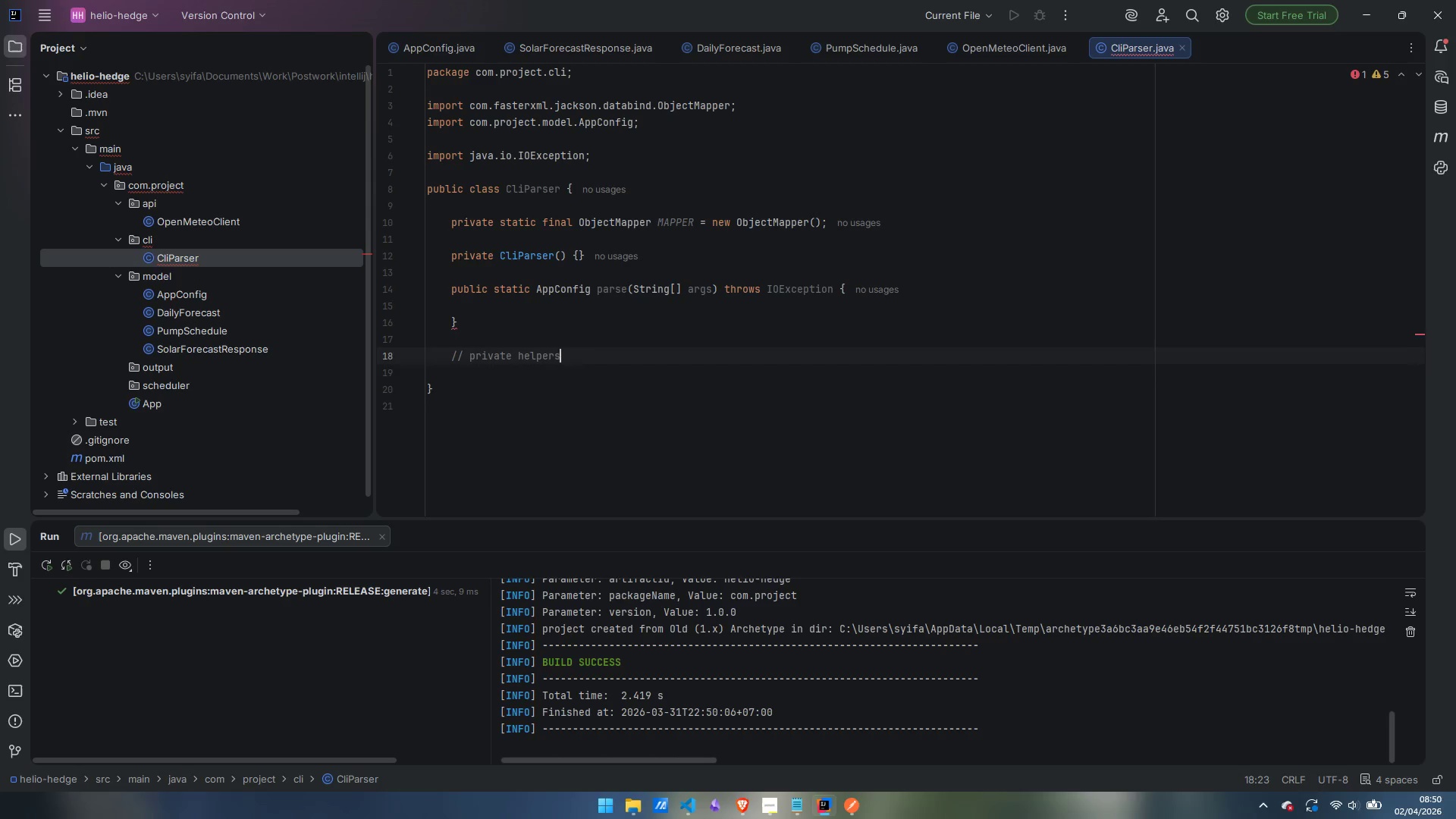 
key(Enter)
 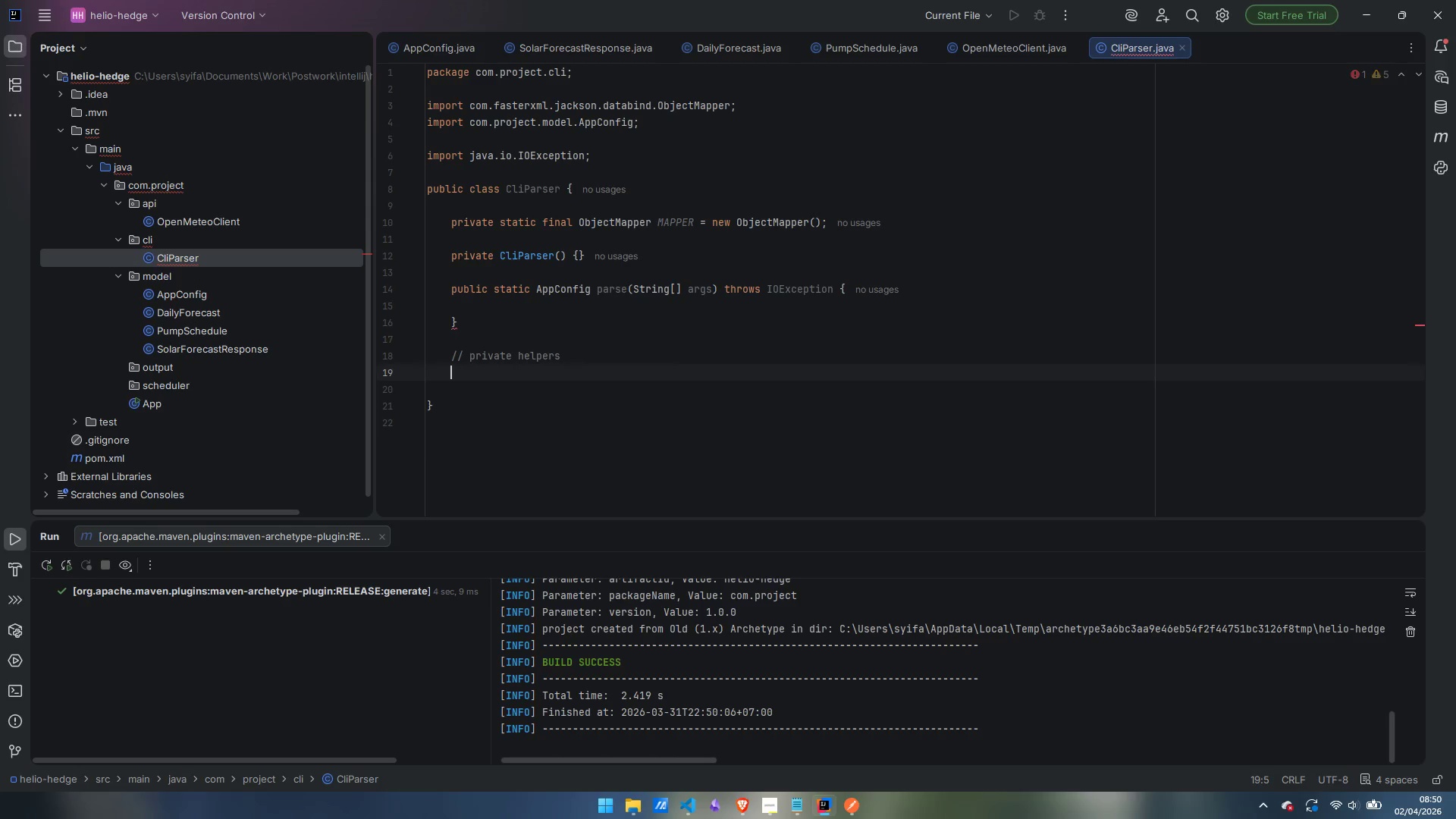 
key(Shift+ShiftRight)
 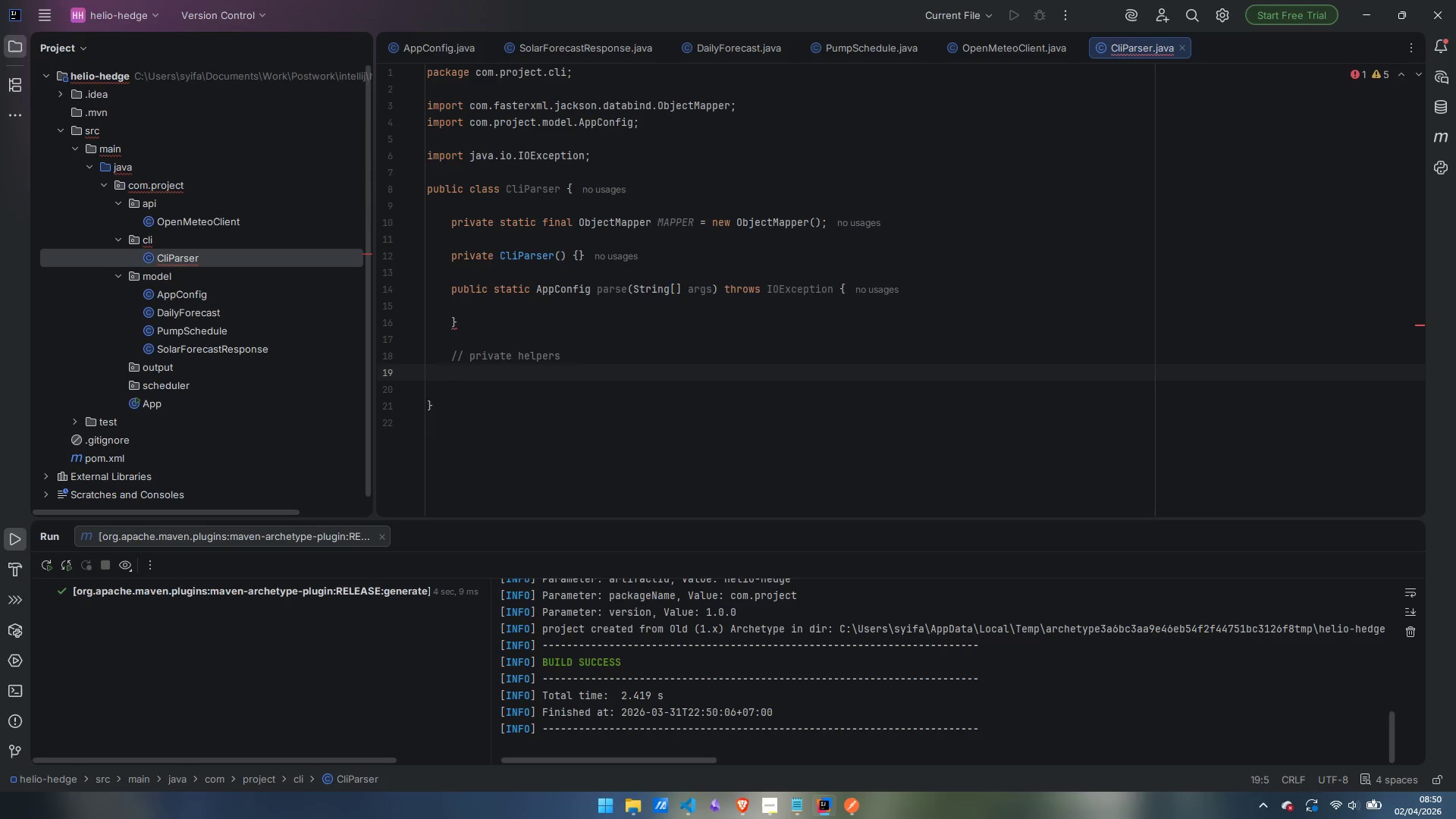 
key(Shift+ShiftRight)
 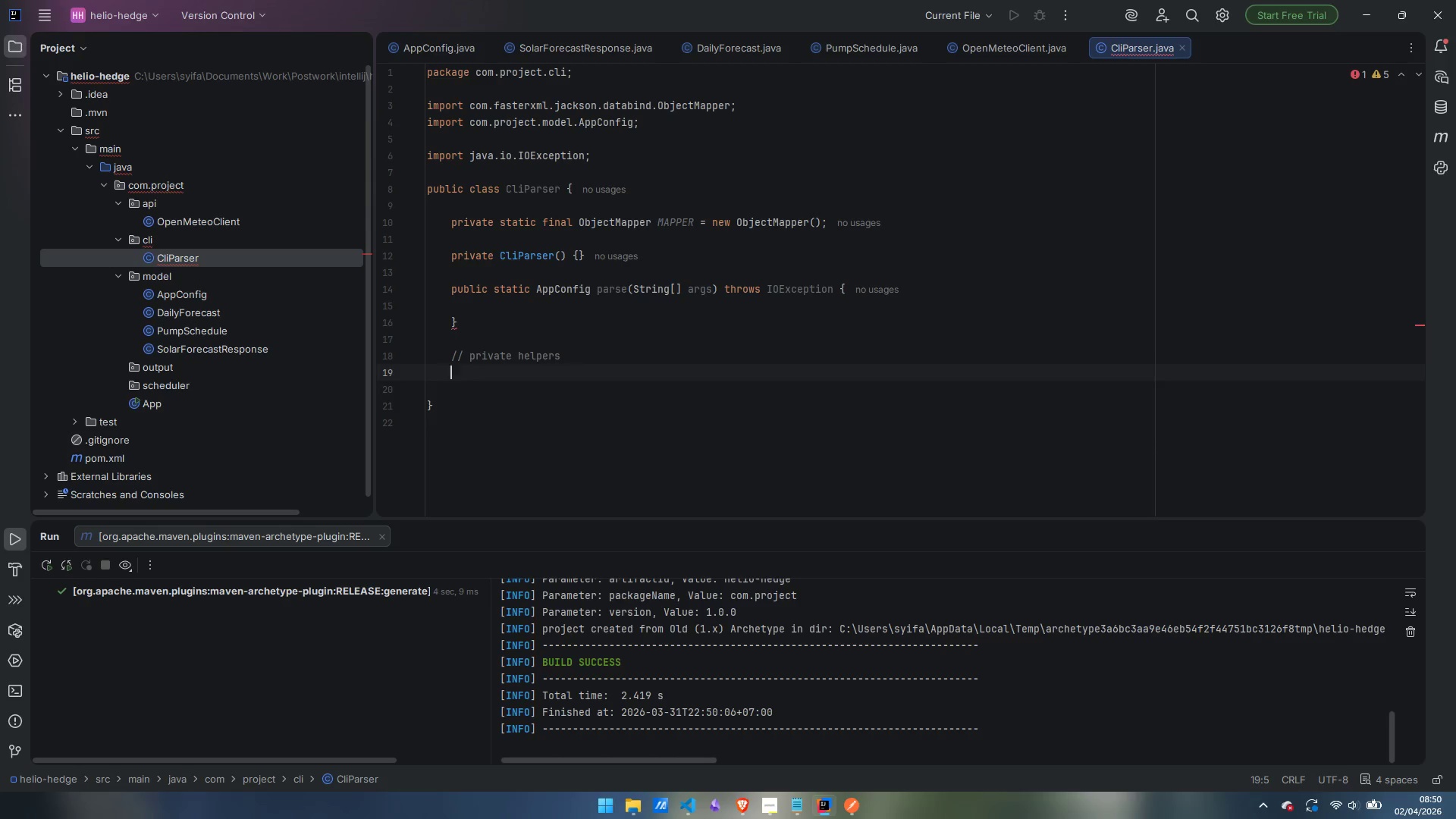 
key(Enter)
 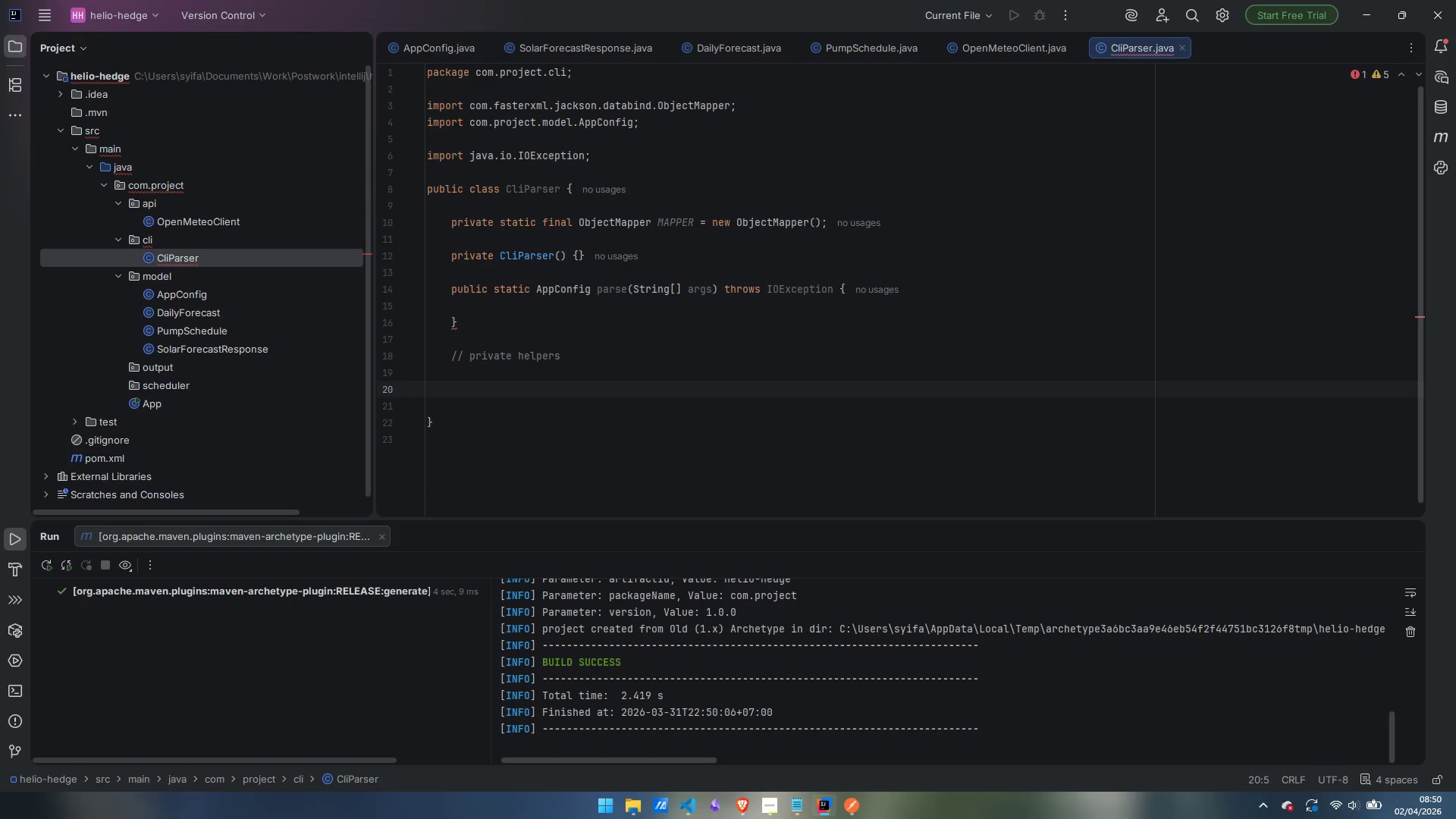 
type(private static AppConfgi)
key(Backspace)
key(Backspace)
type(ig loca=)
key(Backspace)
key(Backspace)
key(Backspace)
type(al)
key(Backspace)
type(dFromFile)
 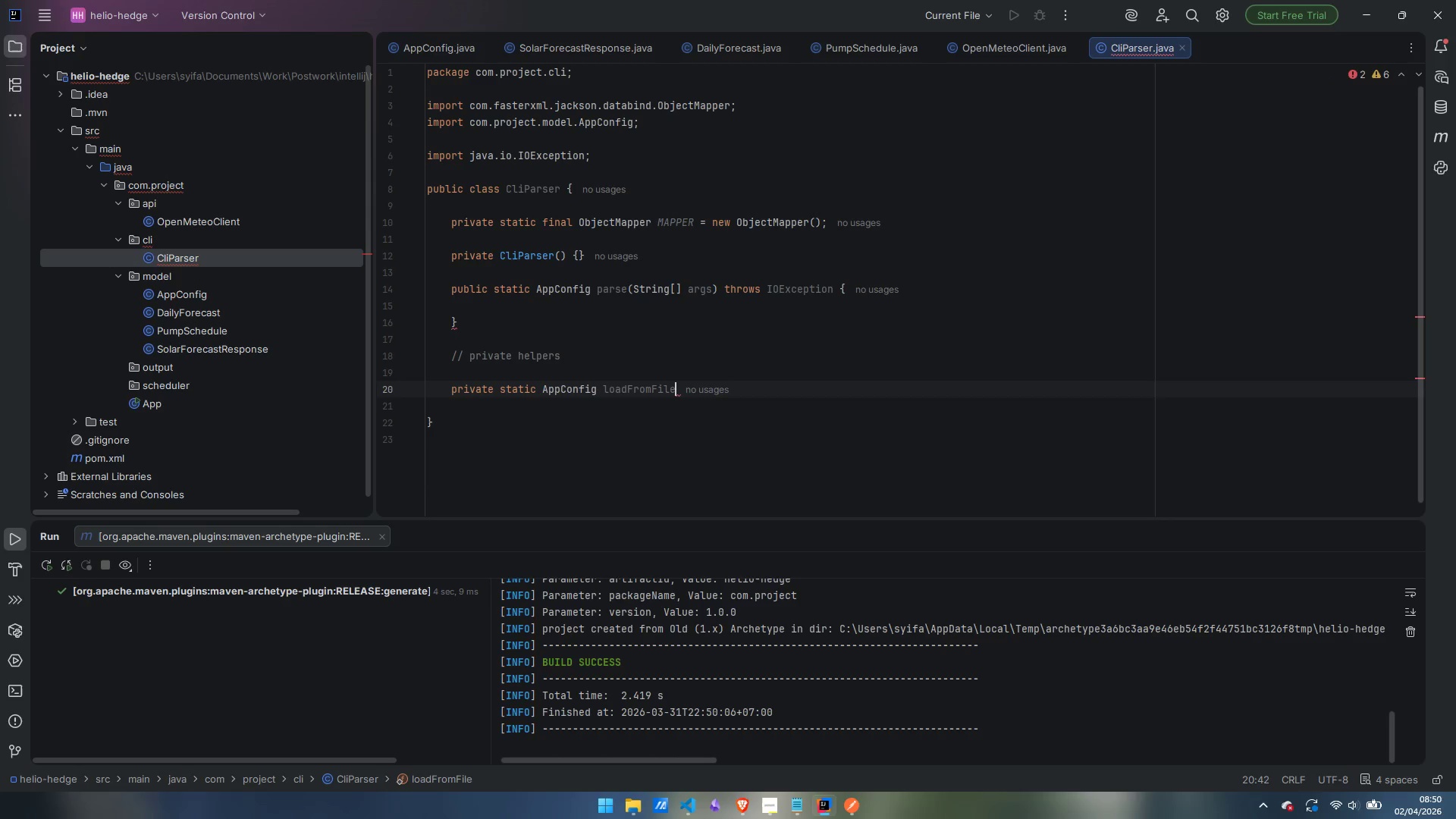 
hold_key(key=ShiftLeft, duration=1.5)
 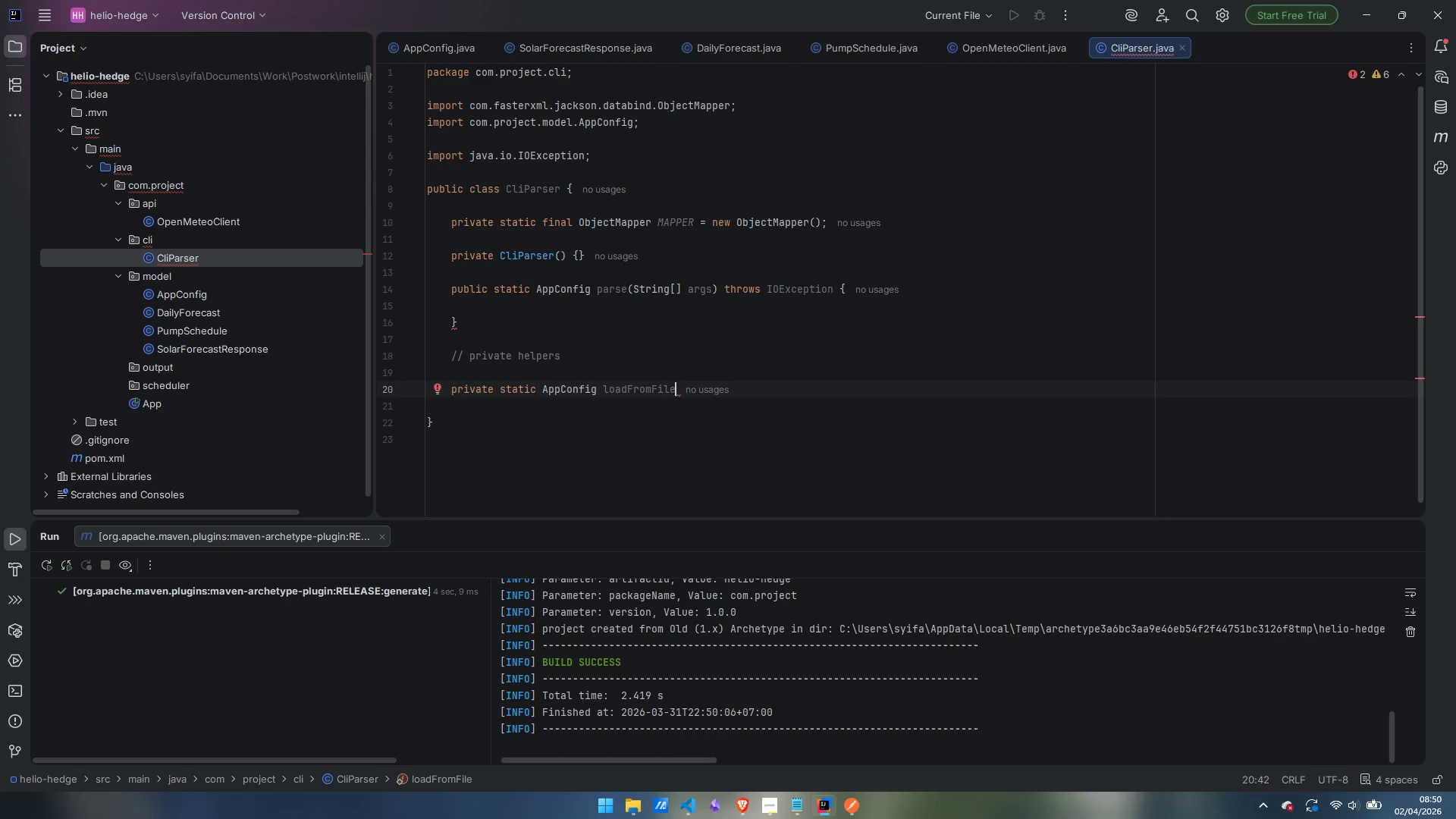 
type((String a)
key(Backspace)
type(path)
 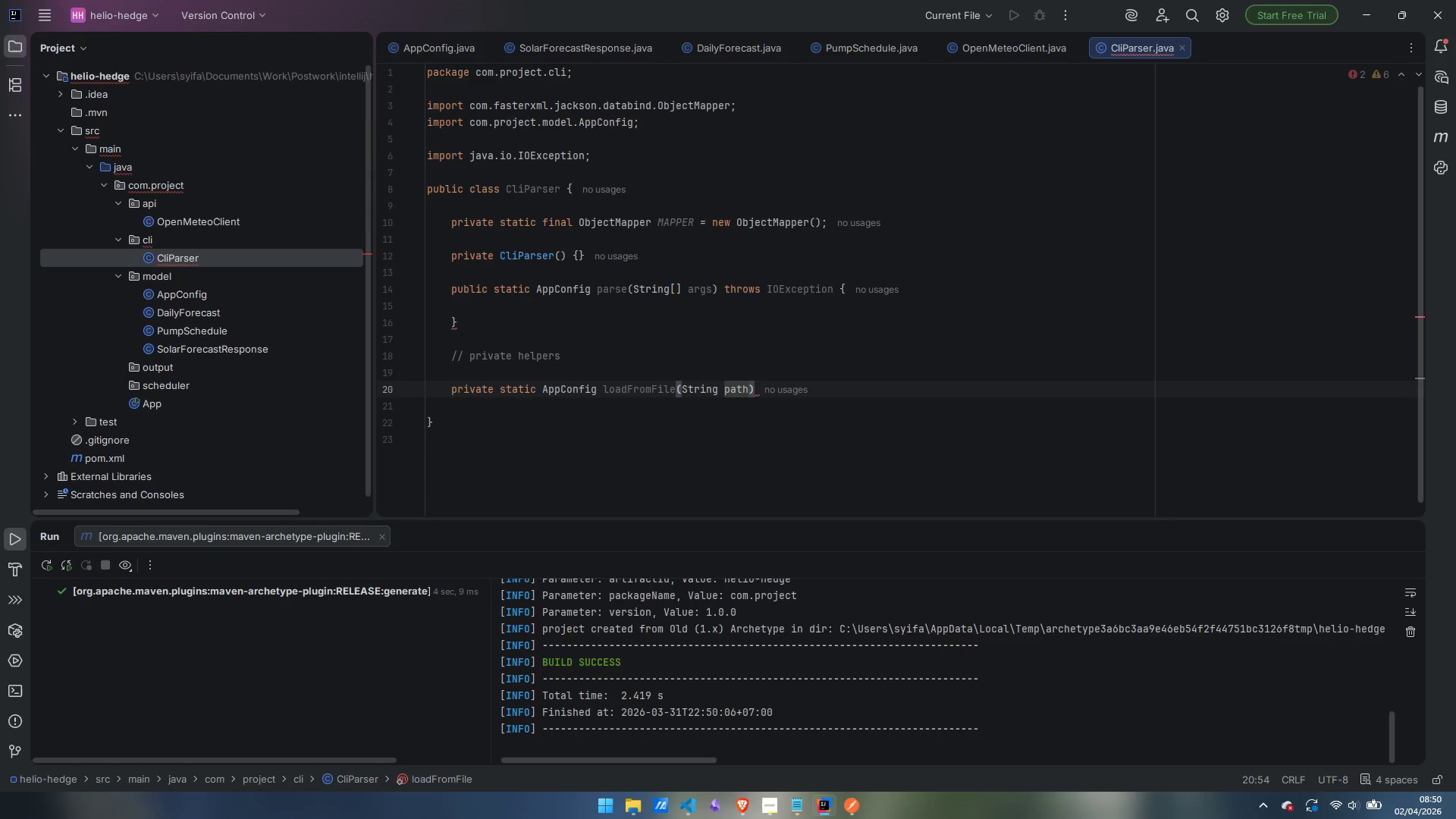 
key(ArrowRight)
 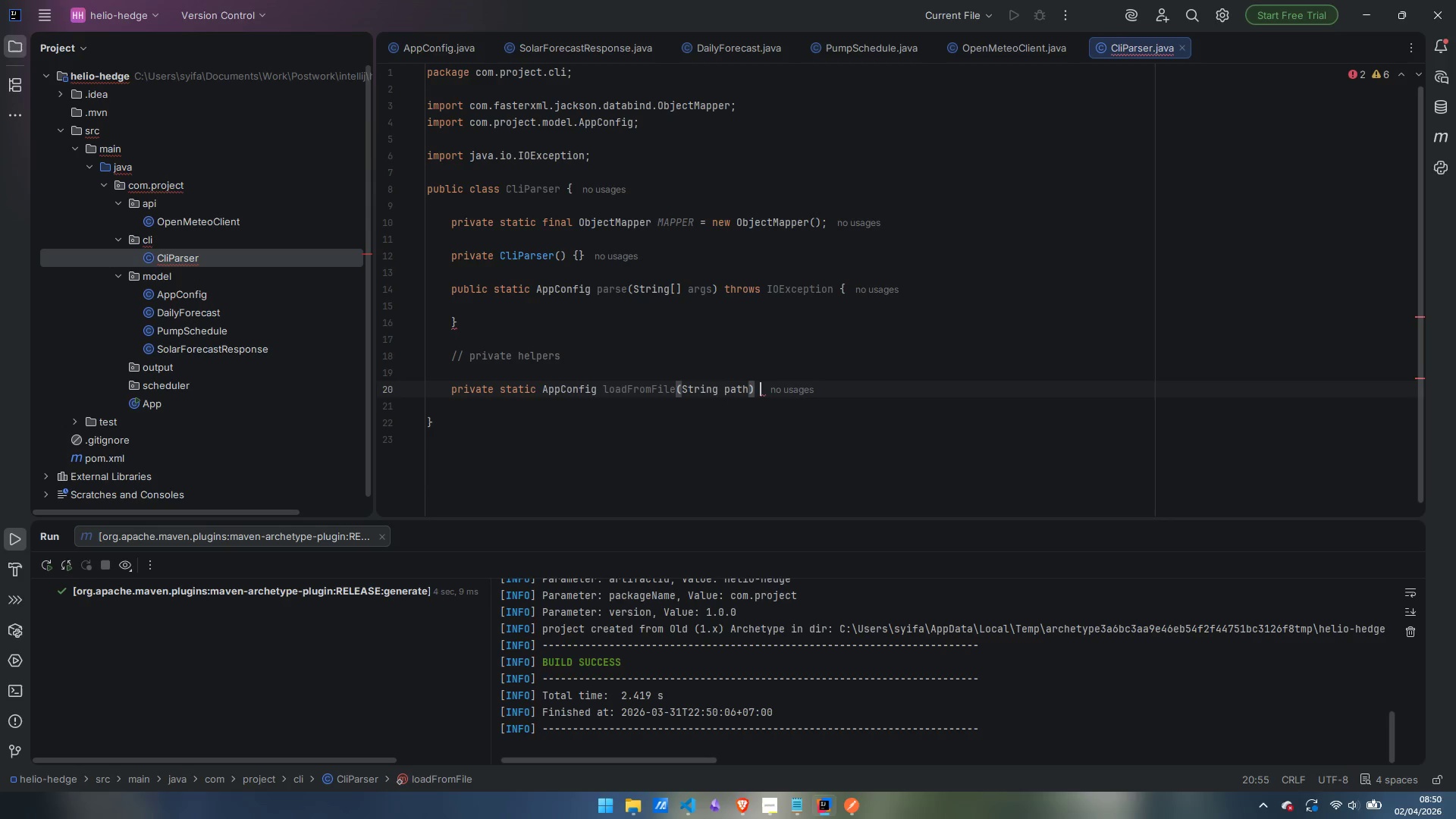 
type( th)
 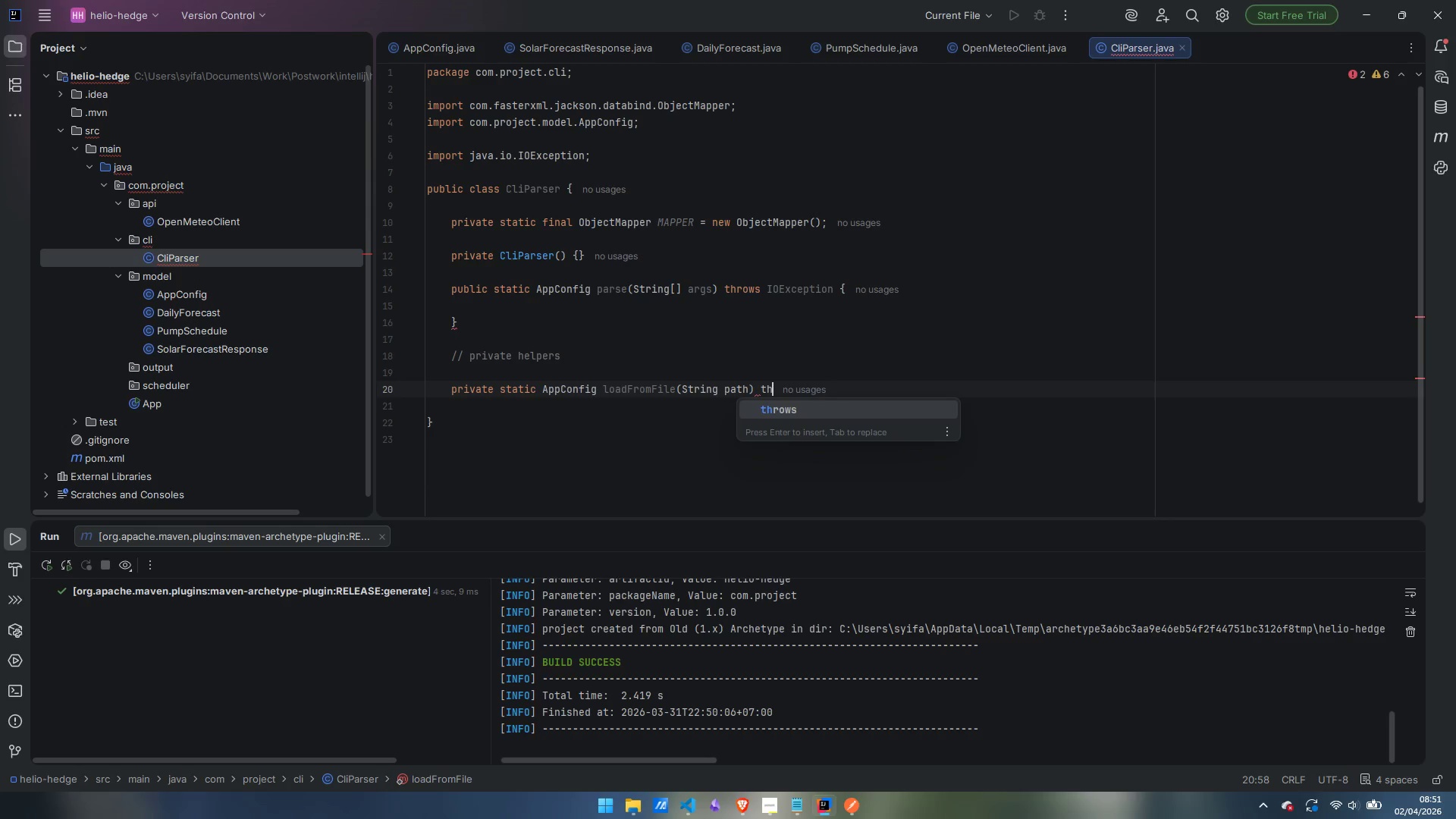 
key(Enter)
 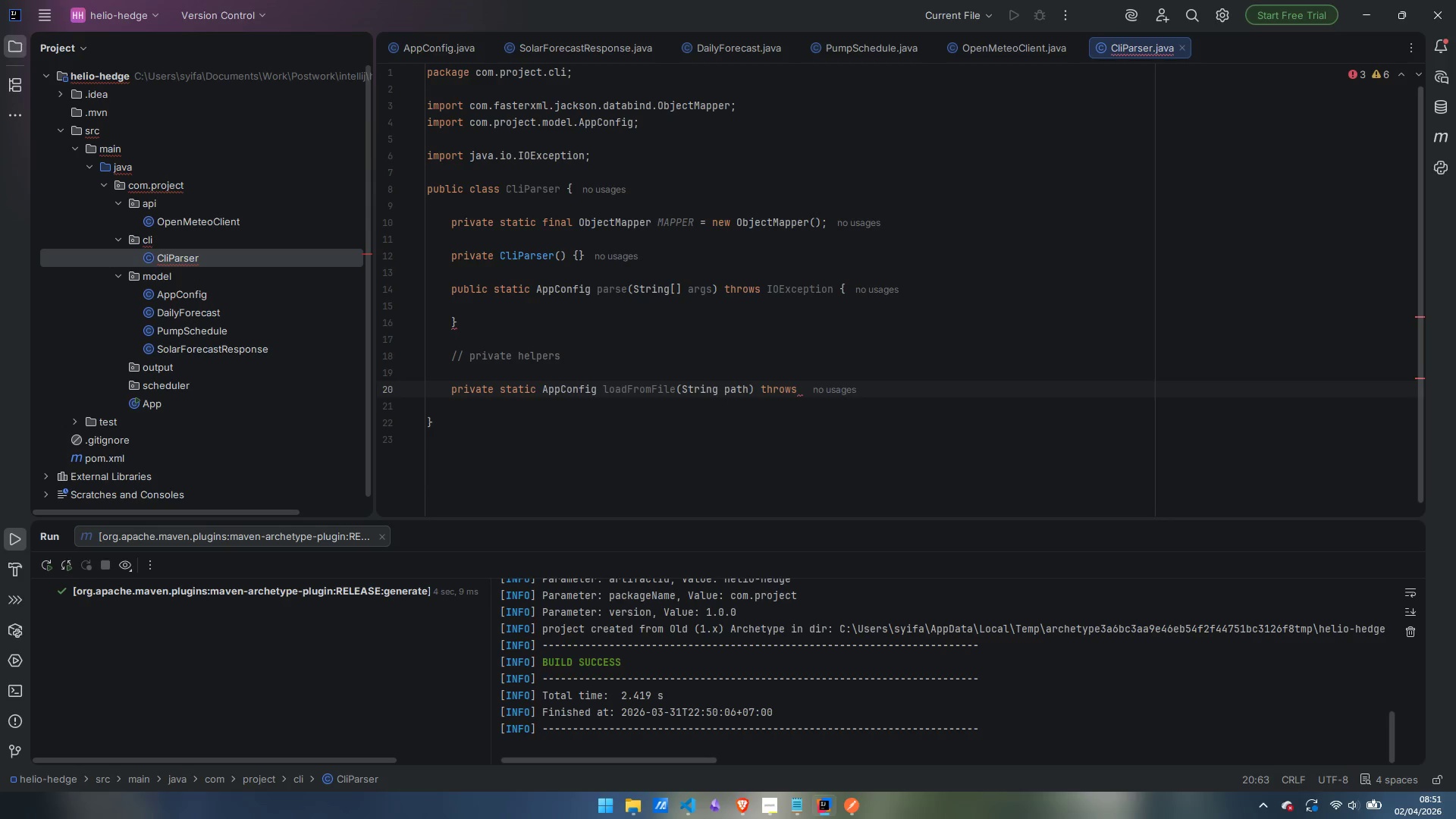 
type(IOException {)
 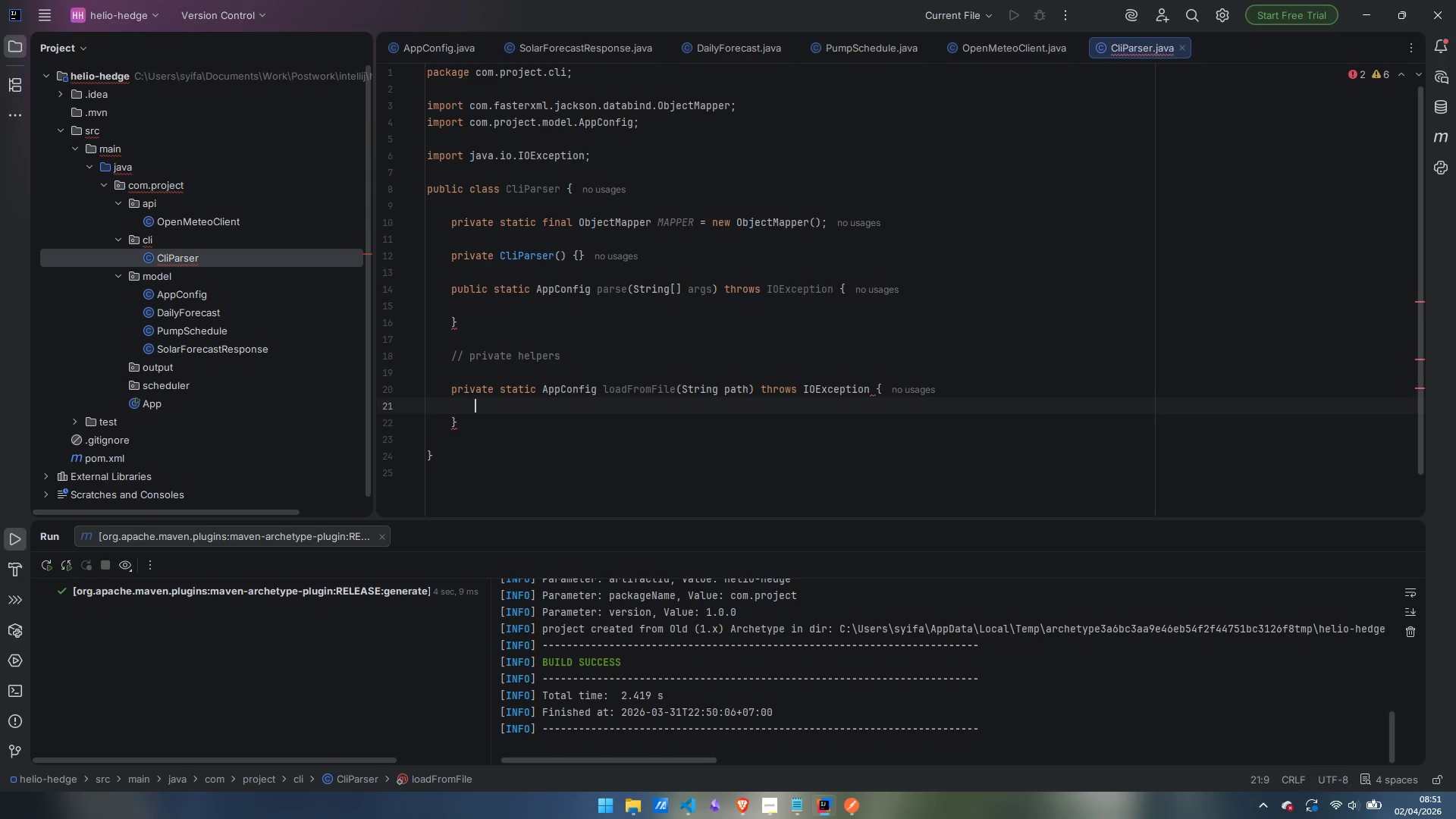 
 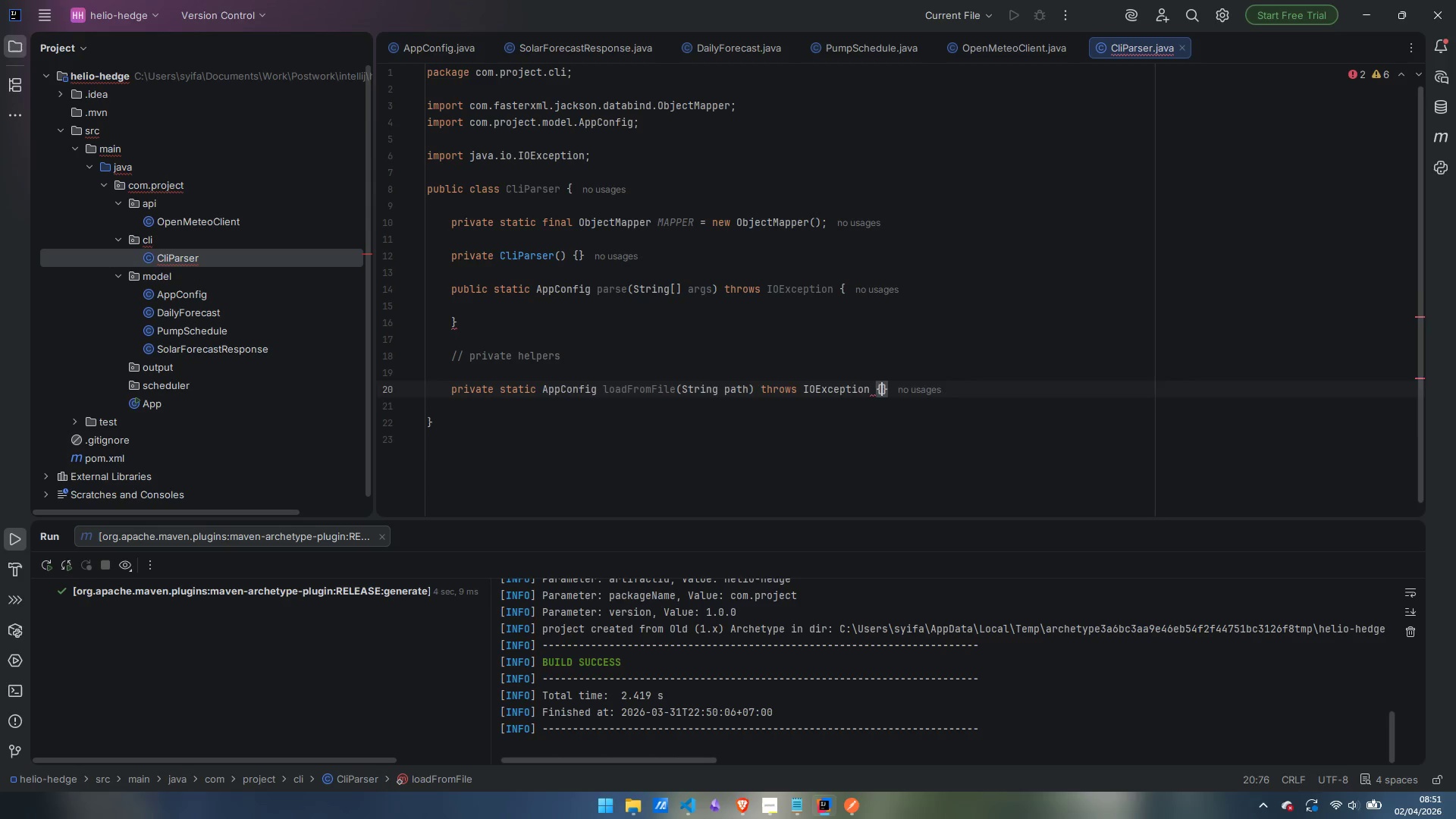 
key(Enter)
 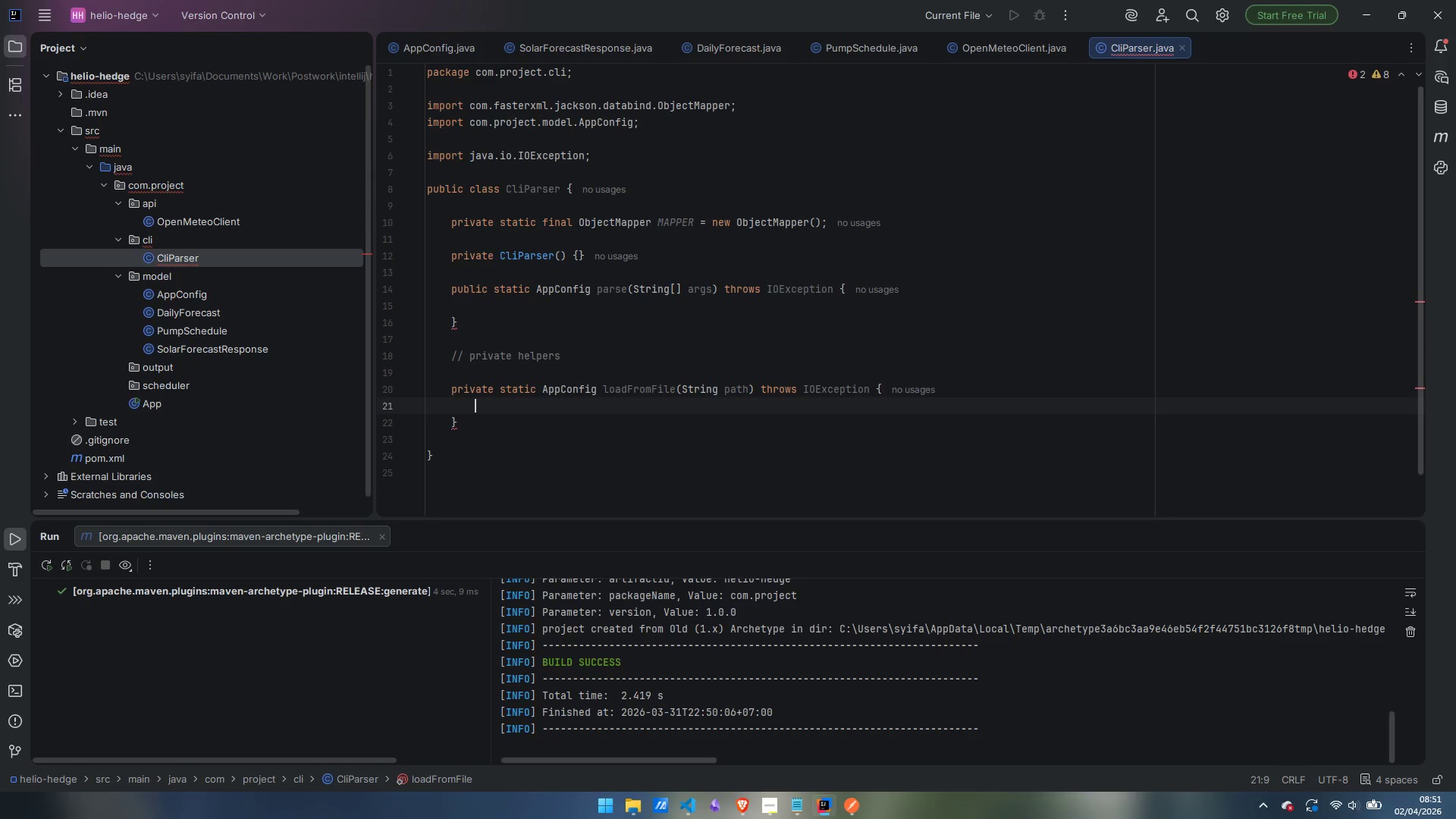 
type(File)
 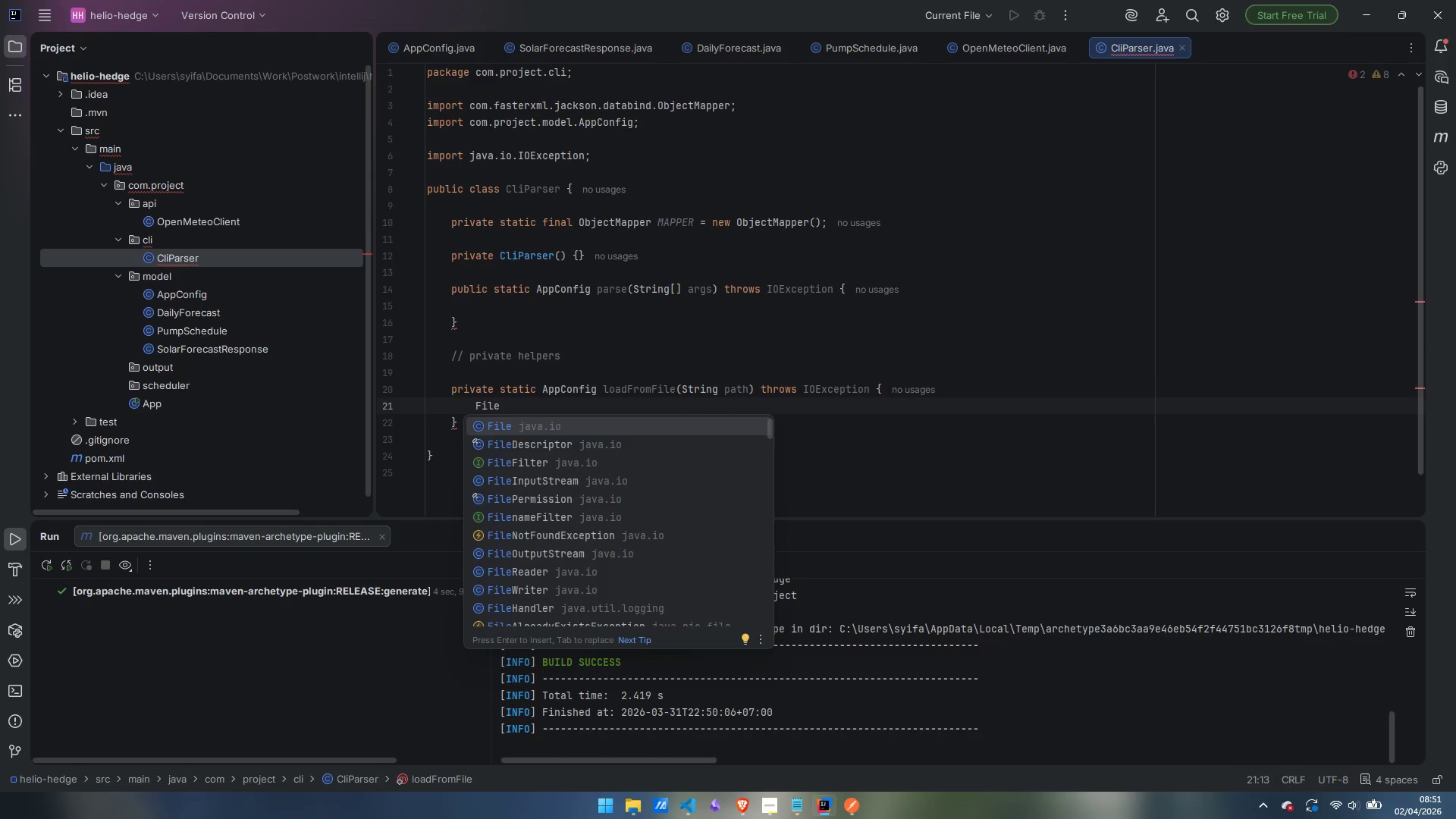 
key(Enter)
 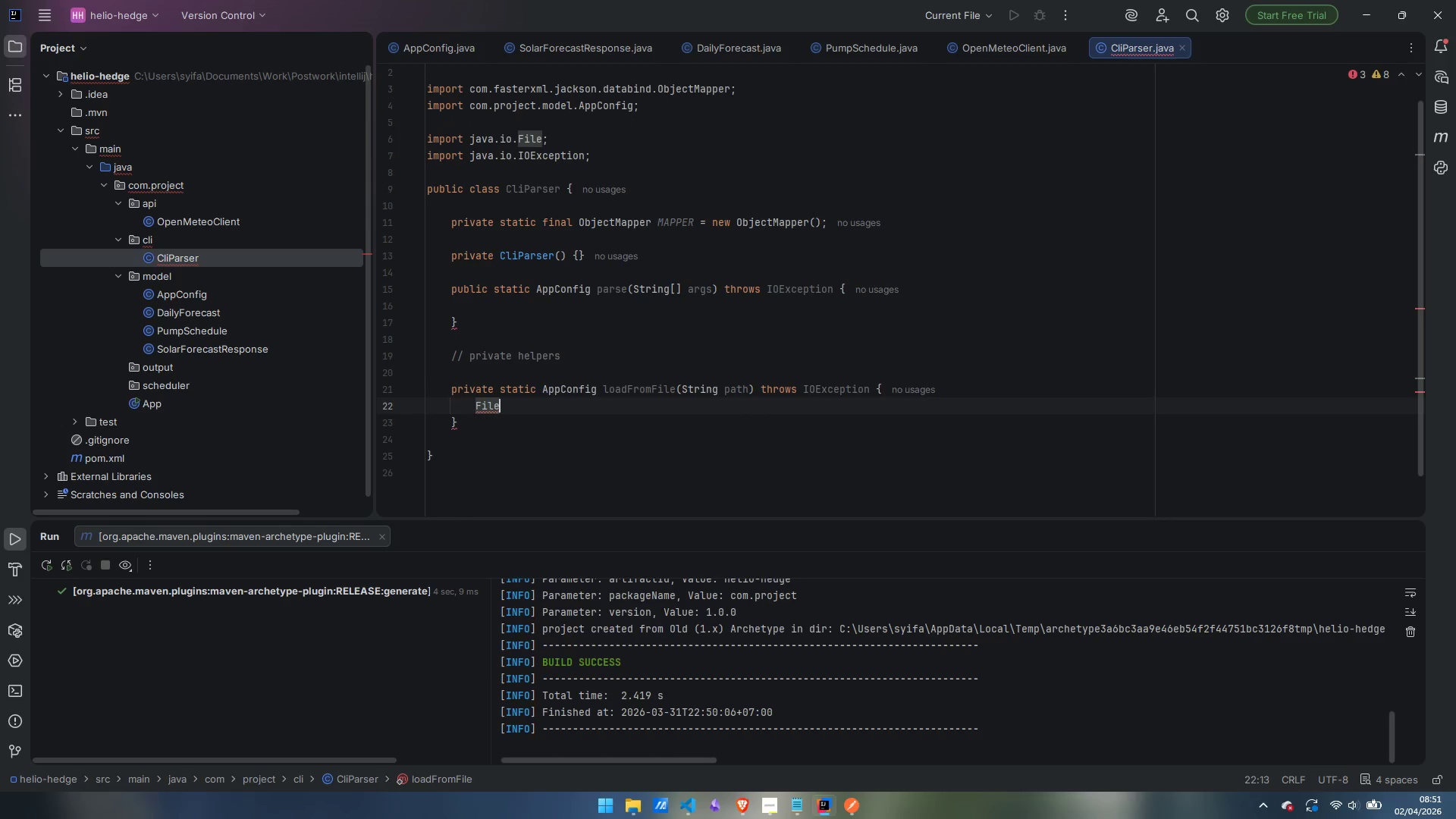 
type( file = new File [Home])
 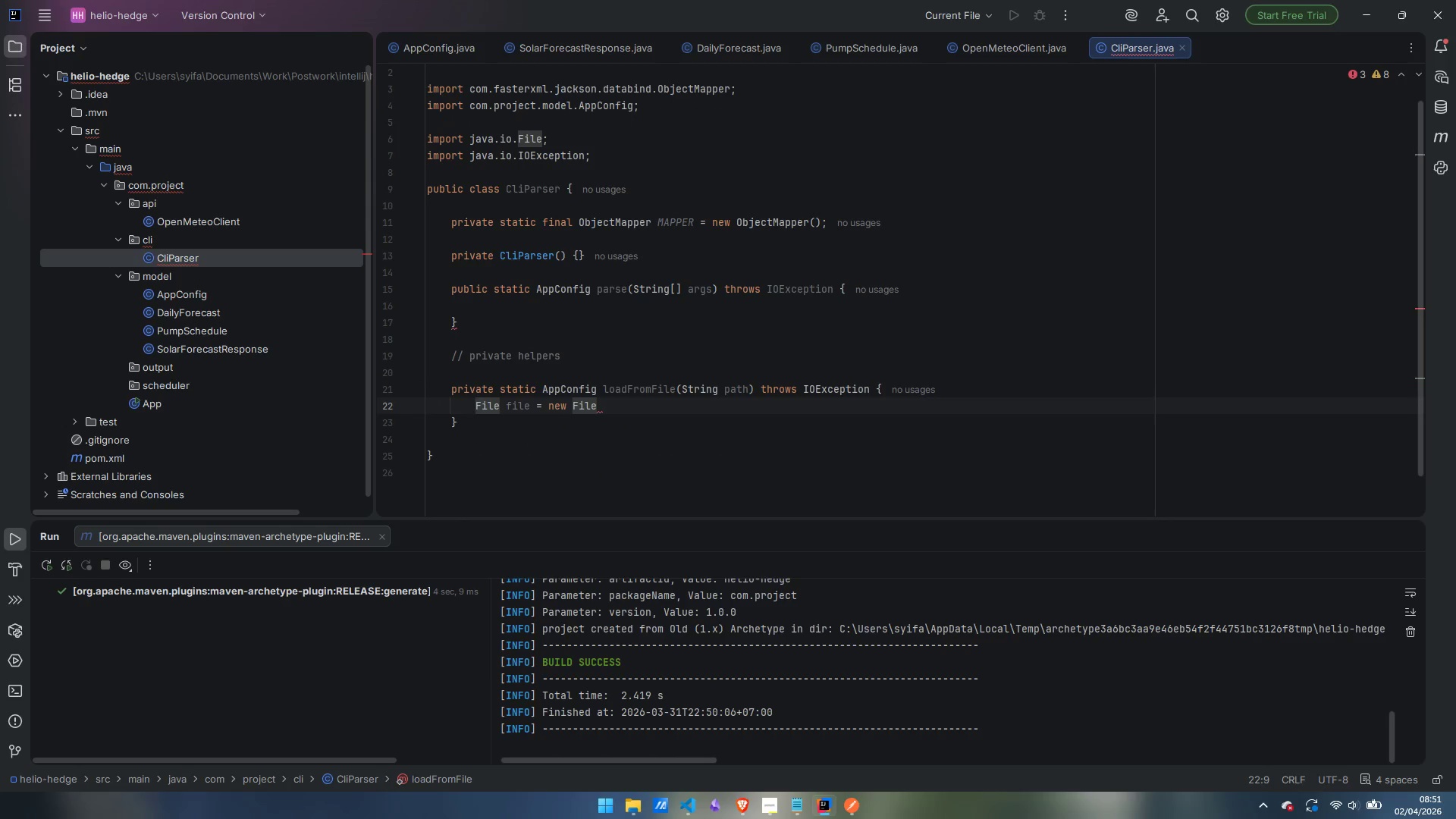 
key(PageUp)
 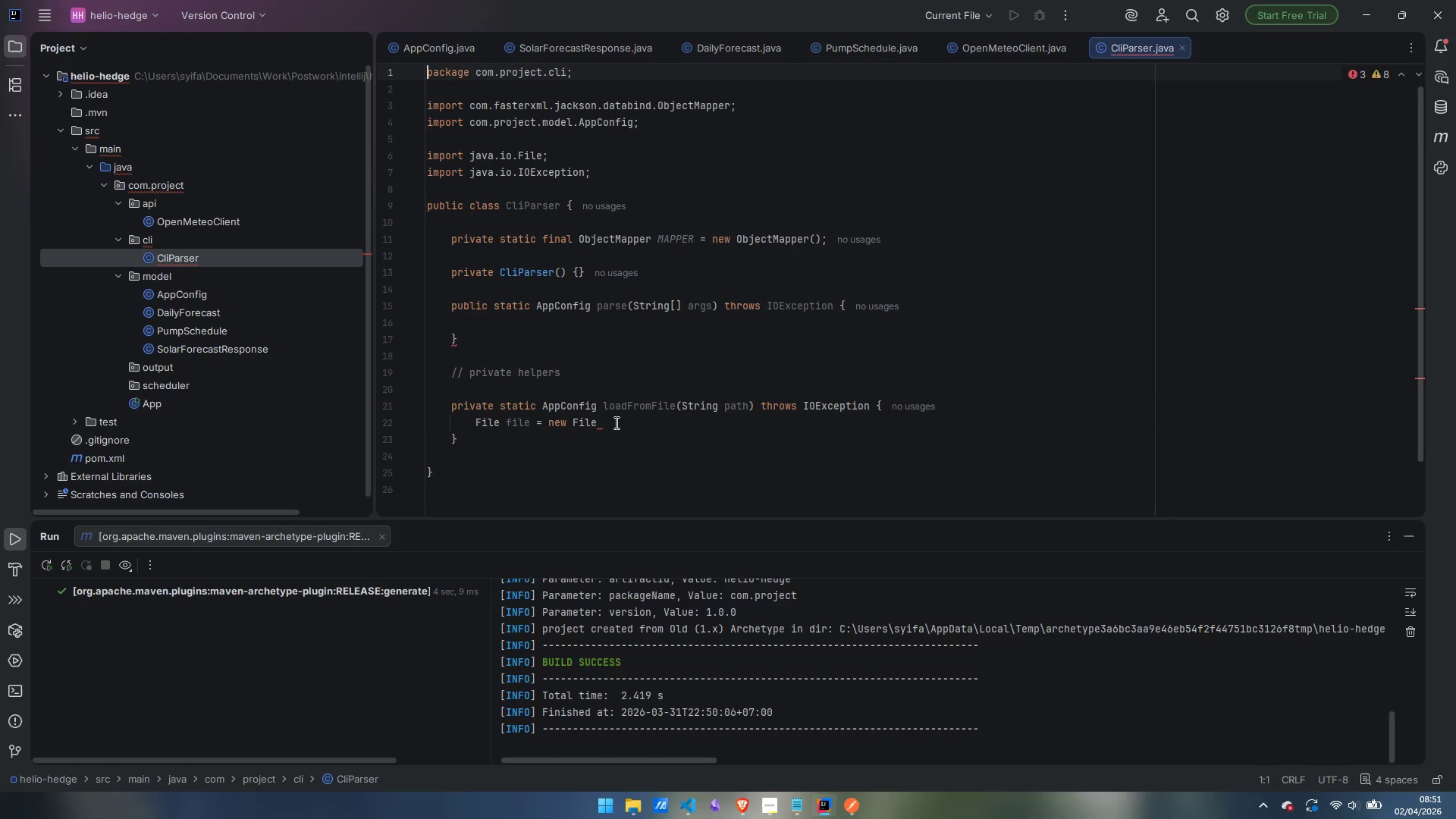 
left_click([615, 422])
 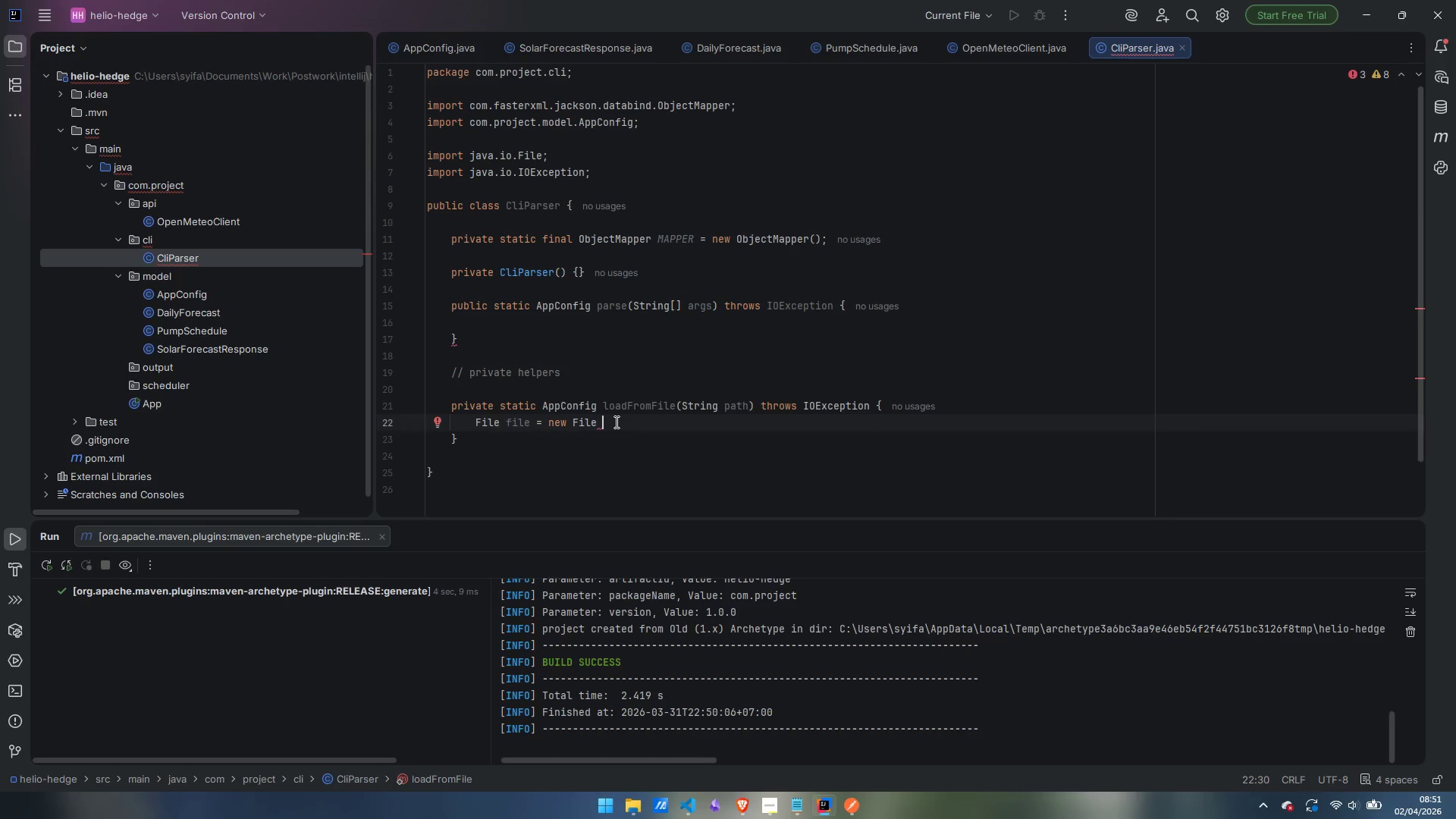 
key(Backspace)
type((path)
 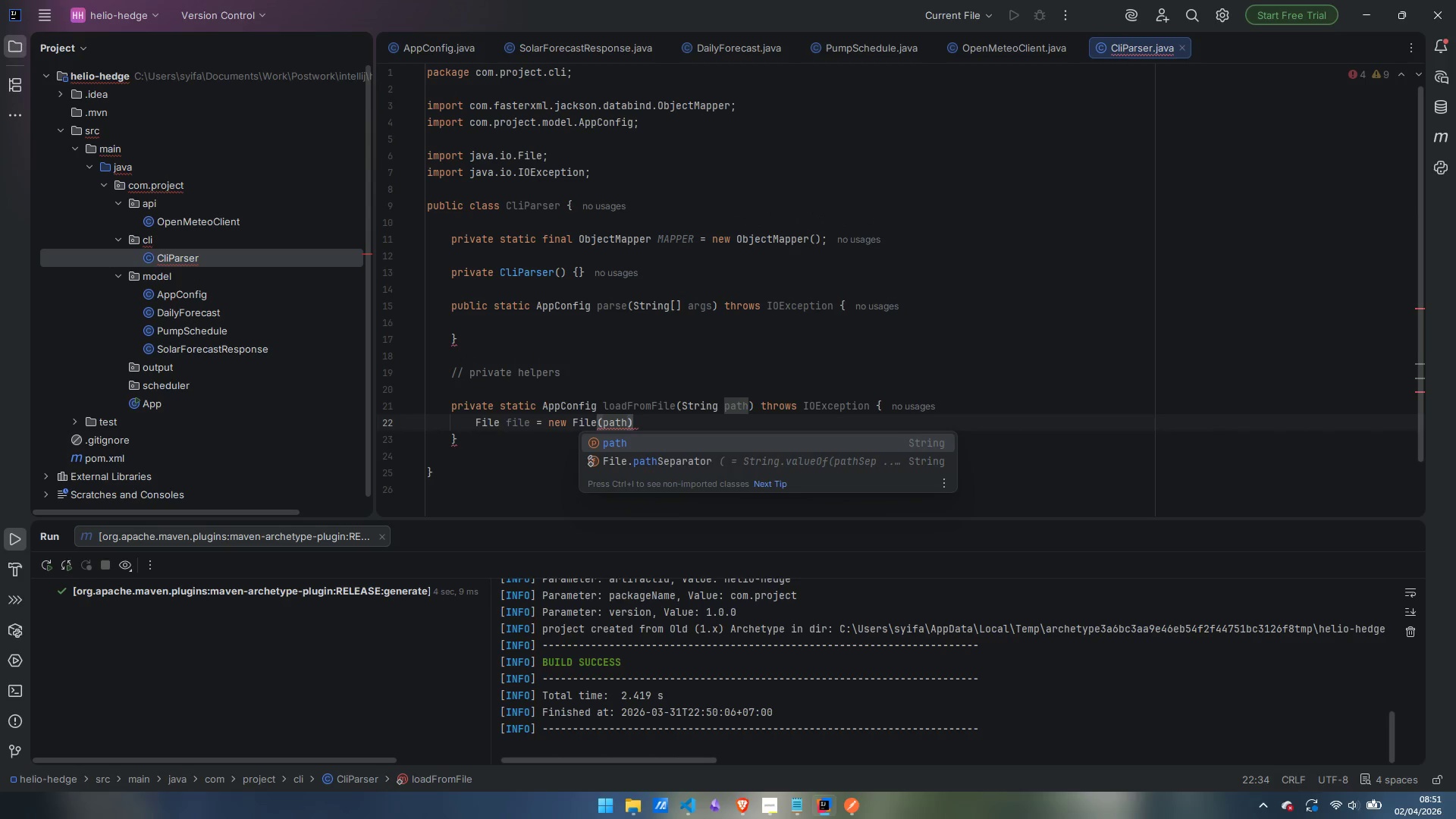 
key(ArrowRight)
 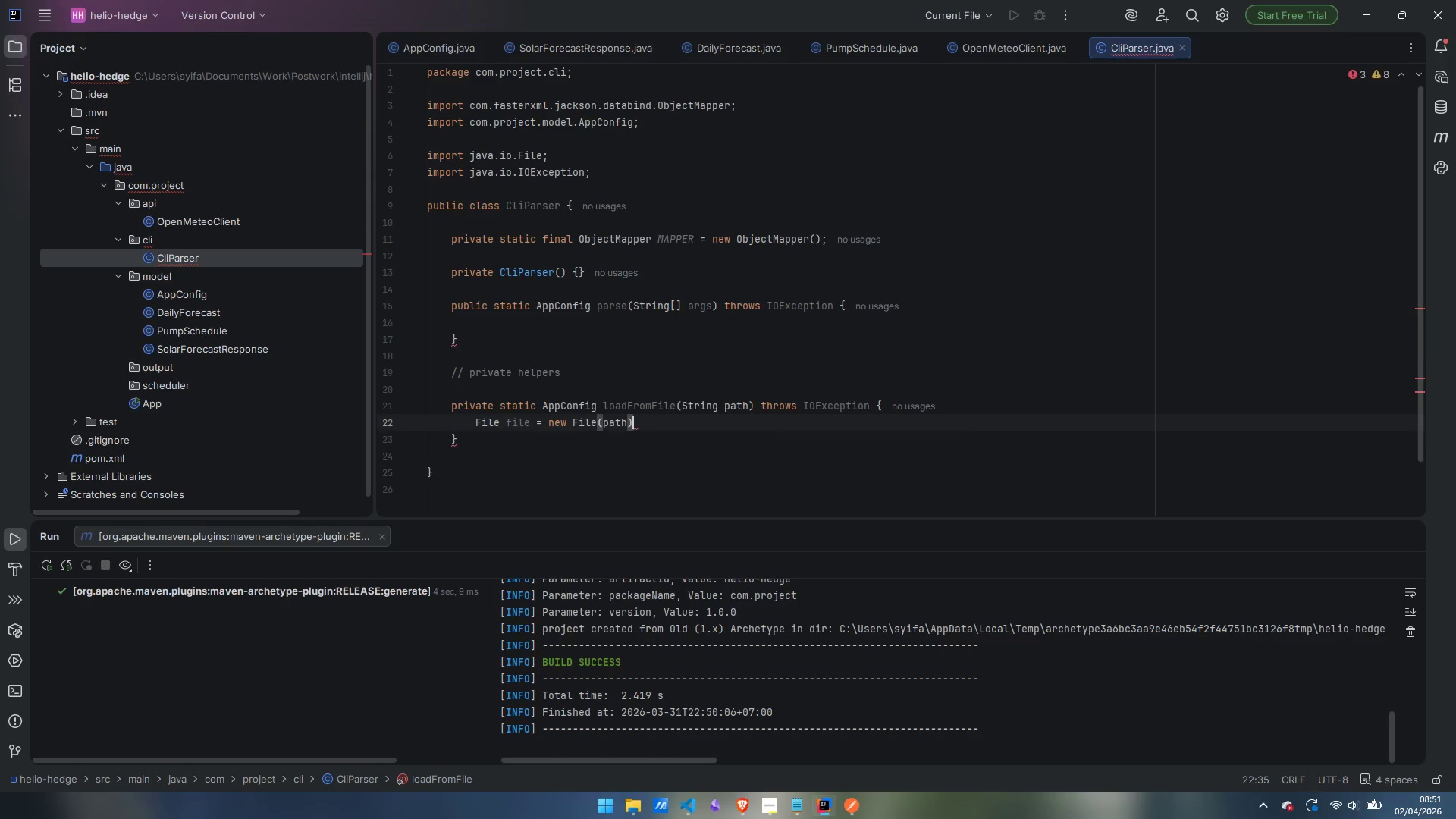 
key(Semicolon)
 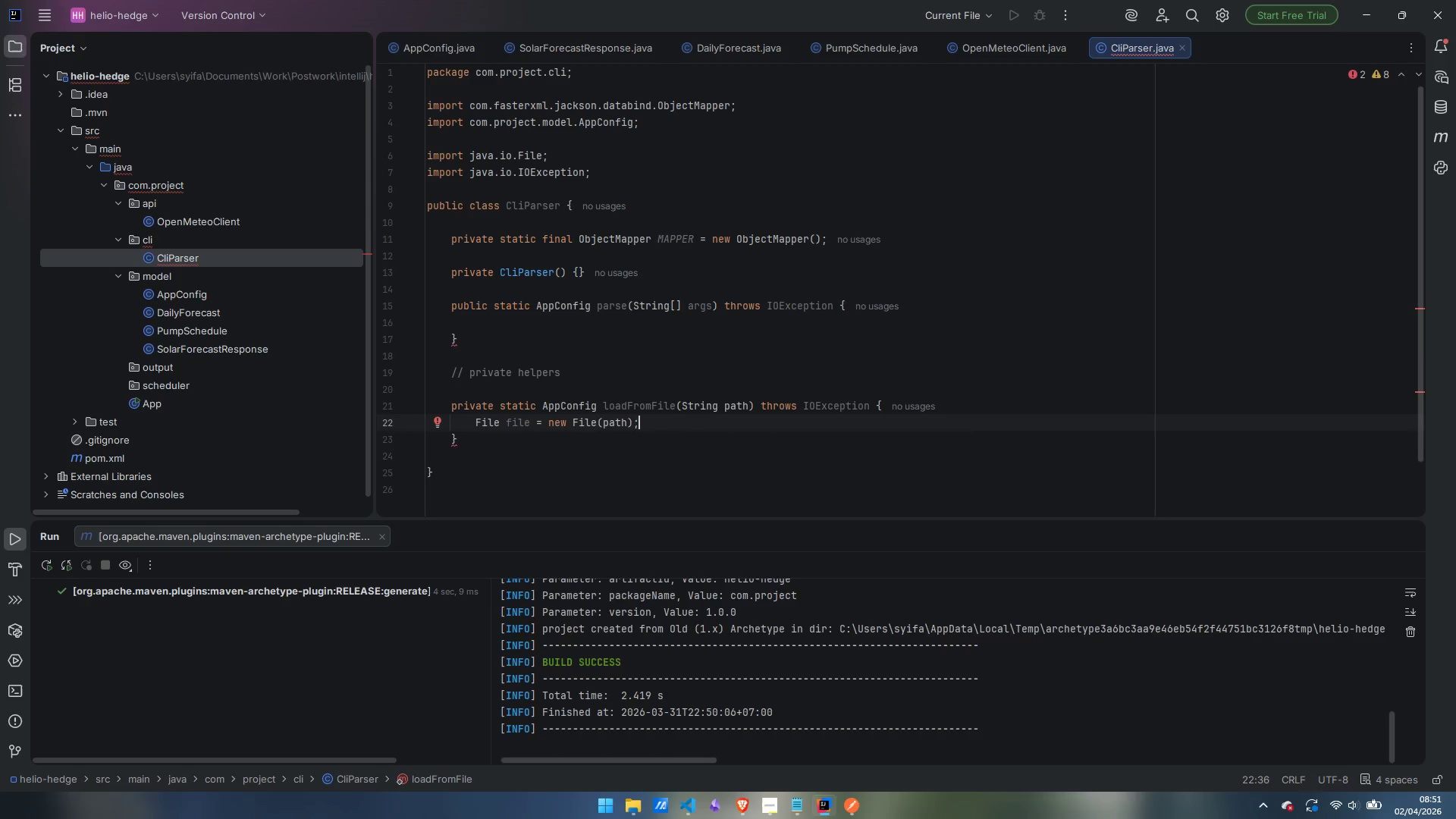 
key(Enter)
 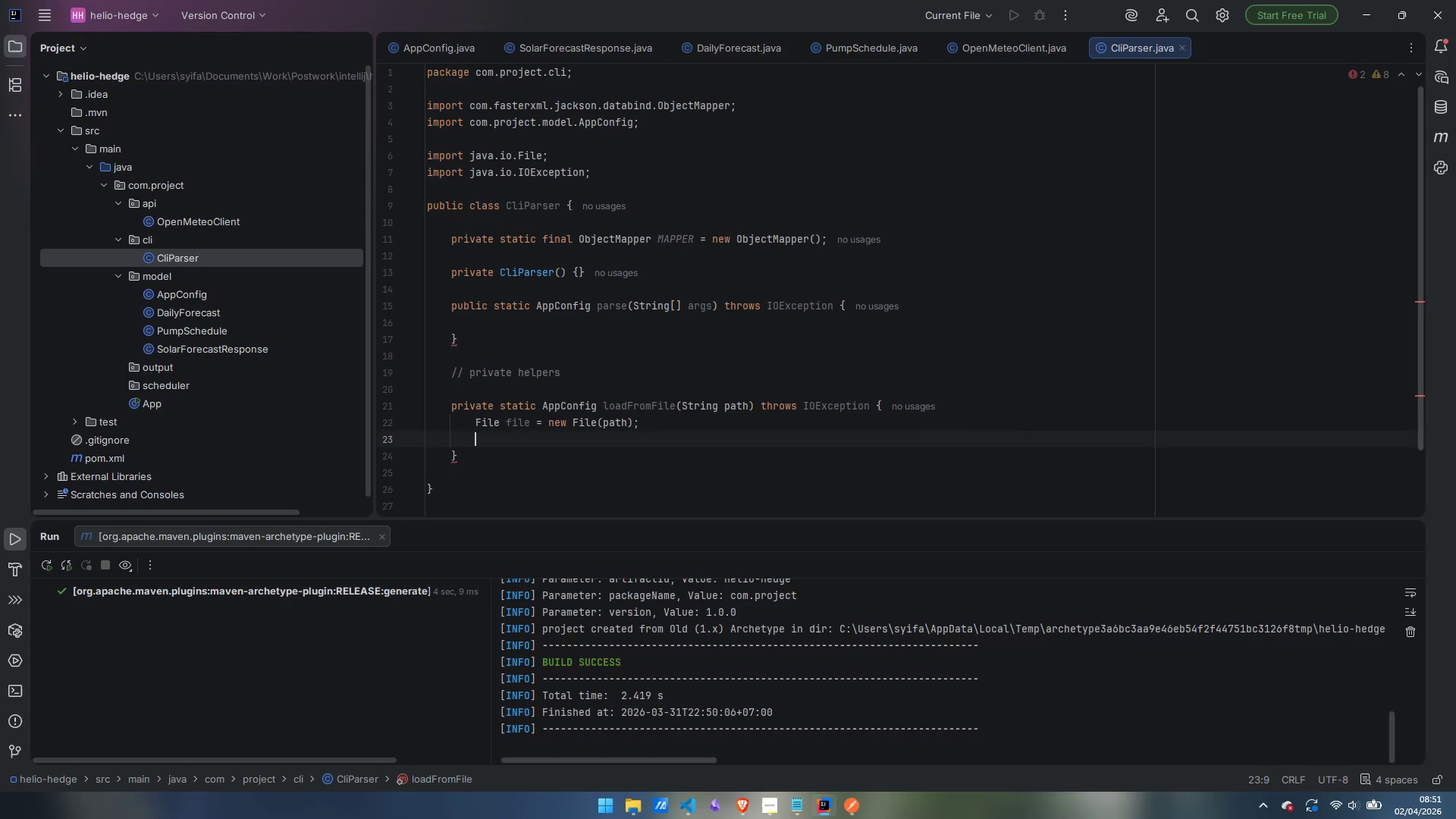 
type(if (!file.exists())
 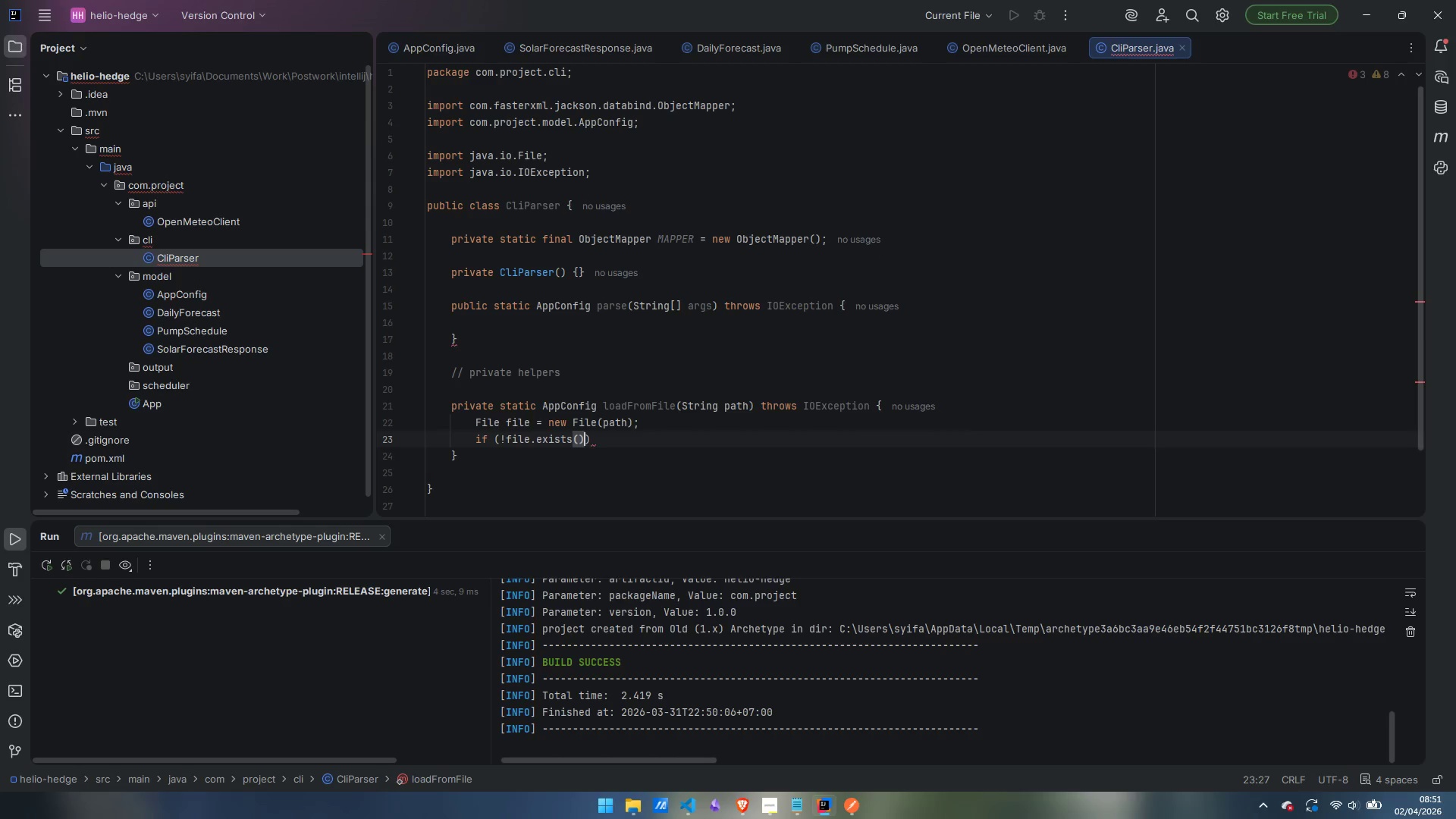 
key(ArrowRight)
 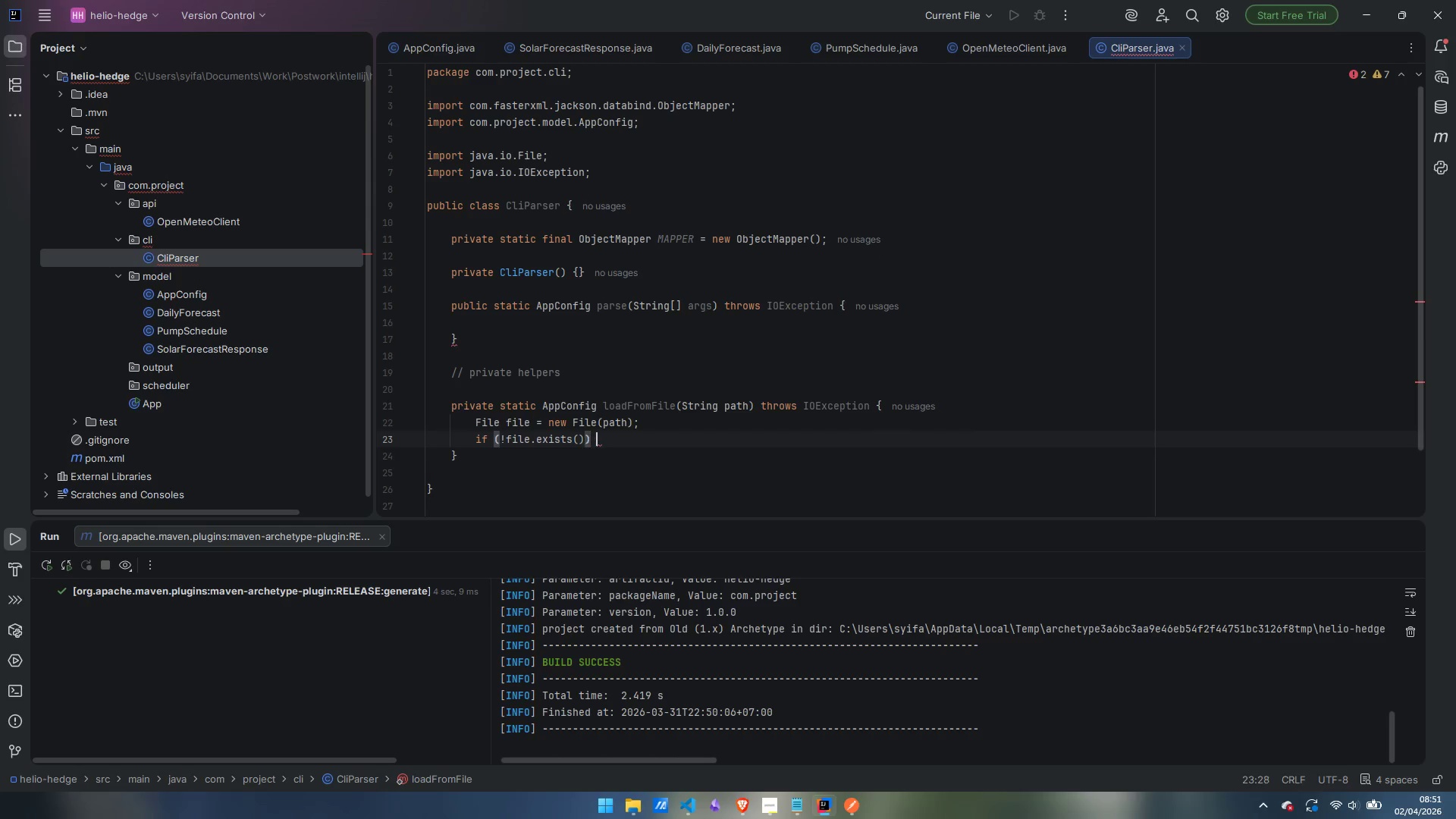 
key(Space)
 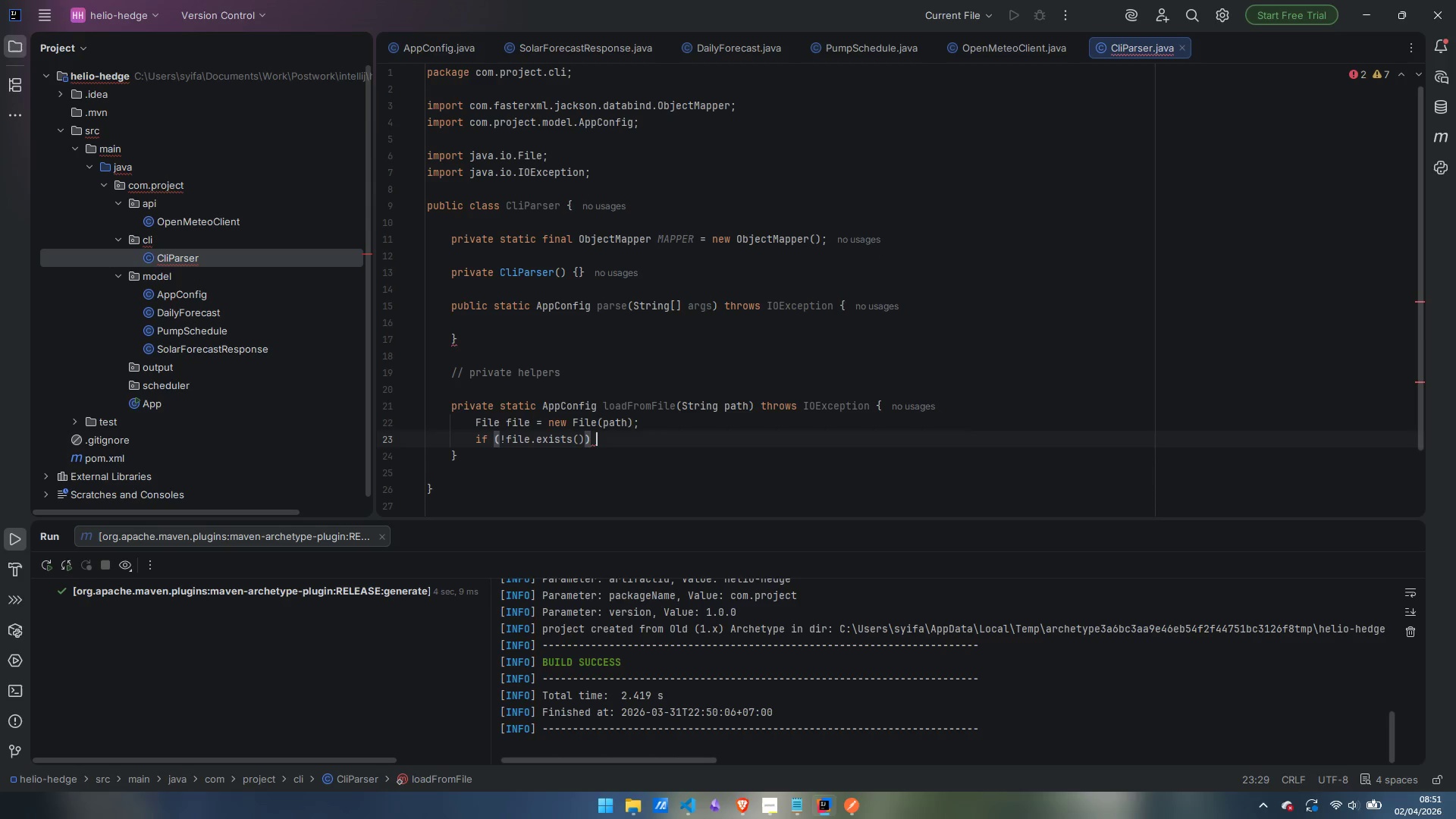 
key(Shift+BracketLeft)
 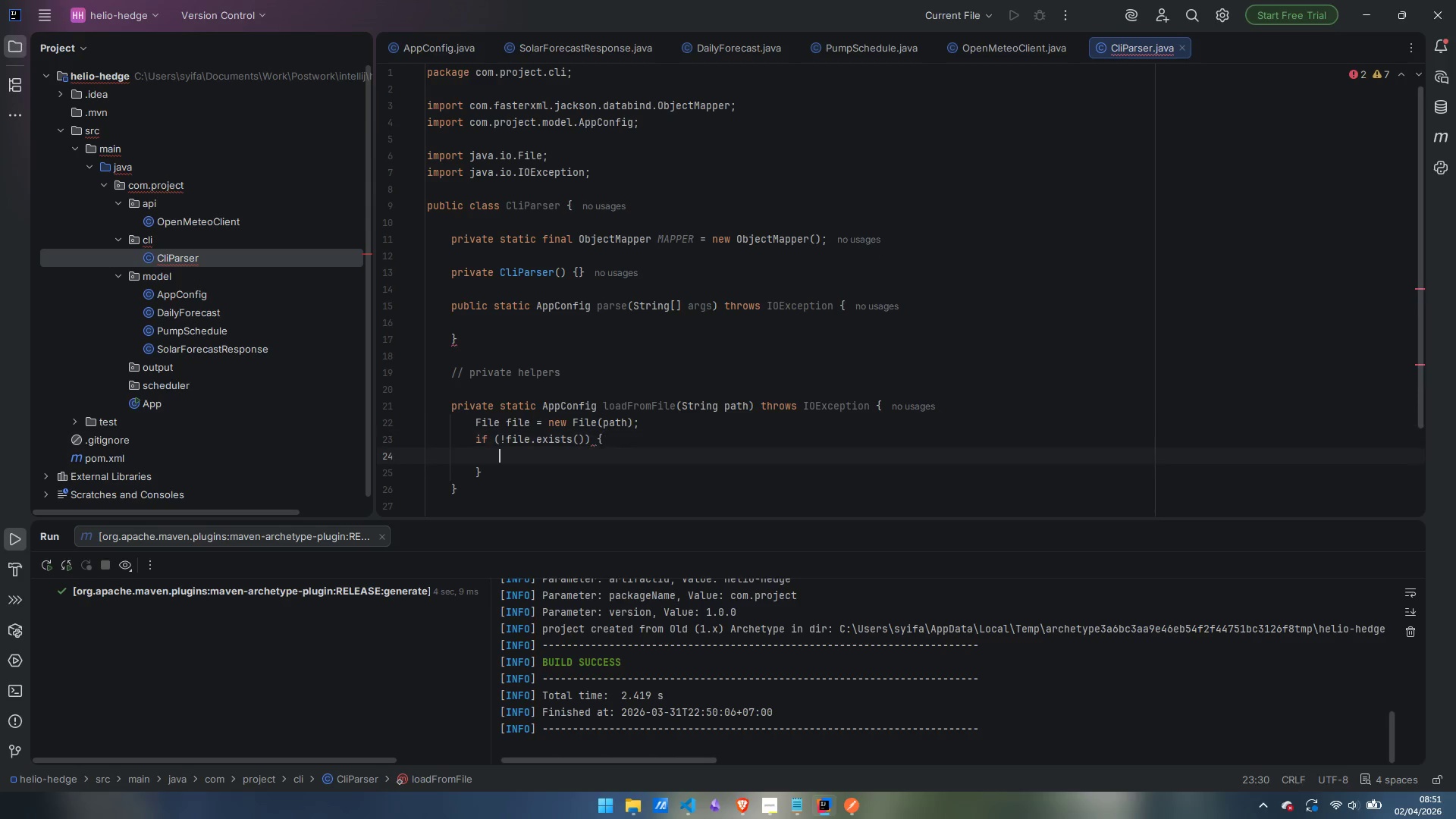 
key(Enter)
 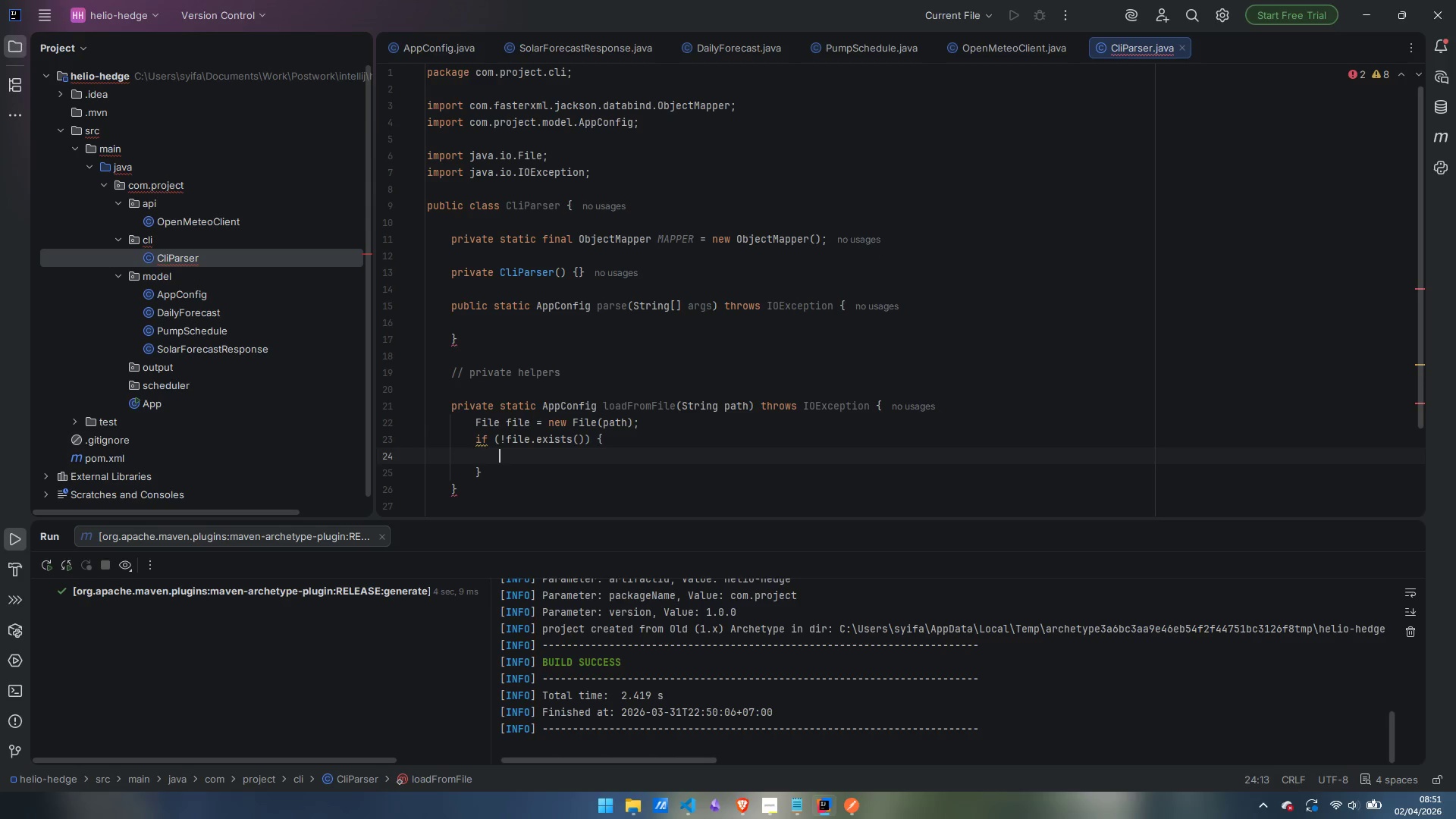 
type(thr)
 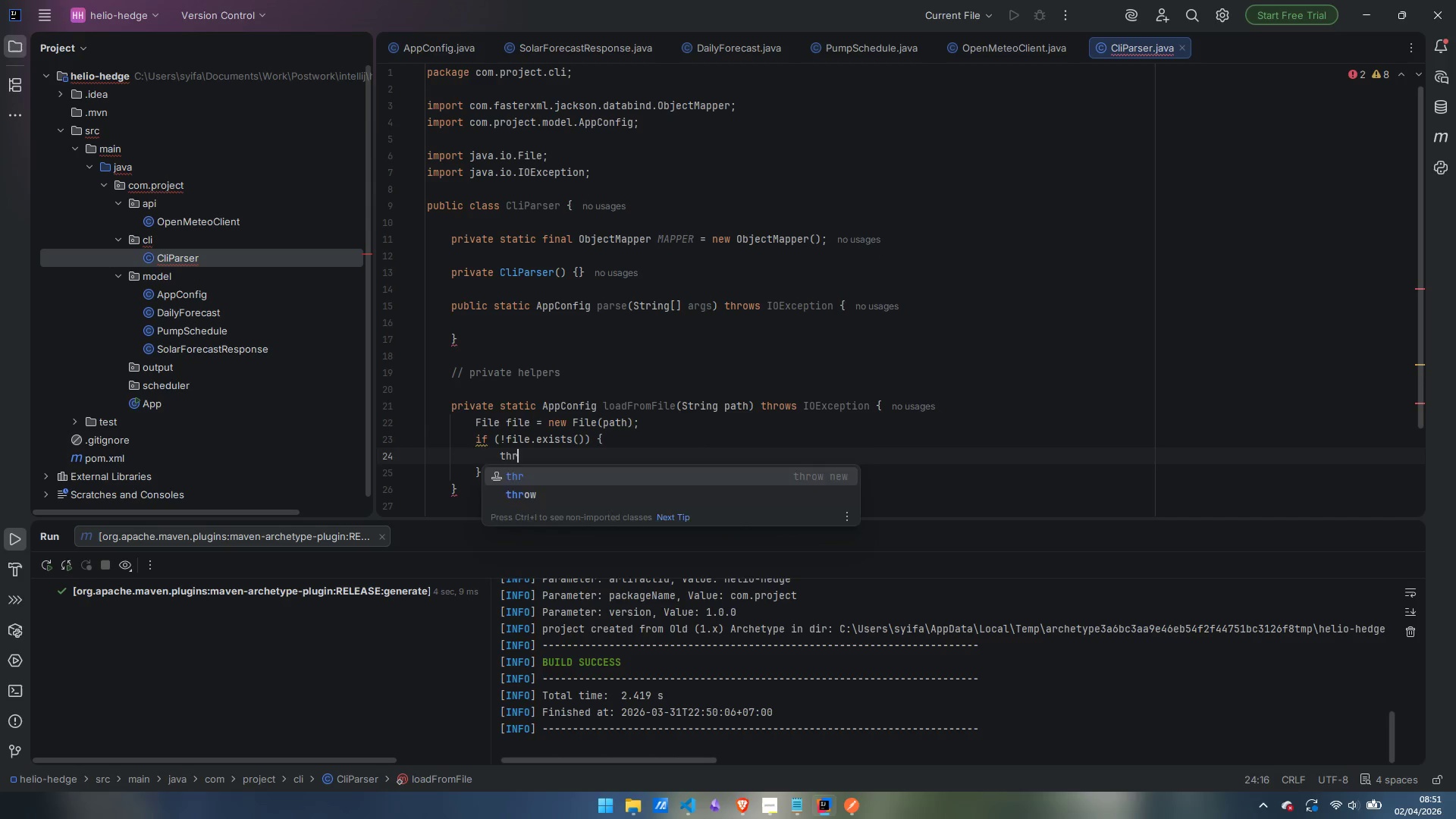 
key(Enter)
 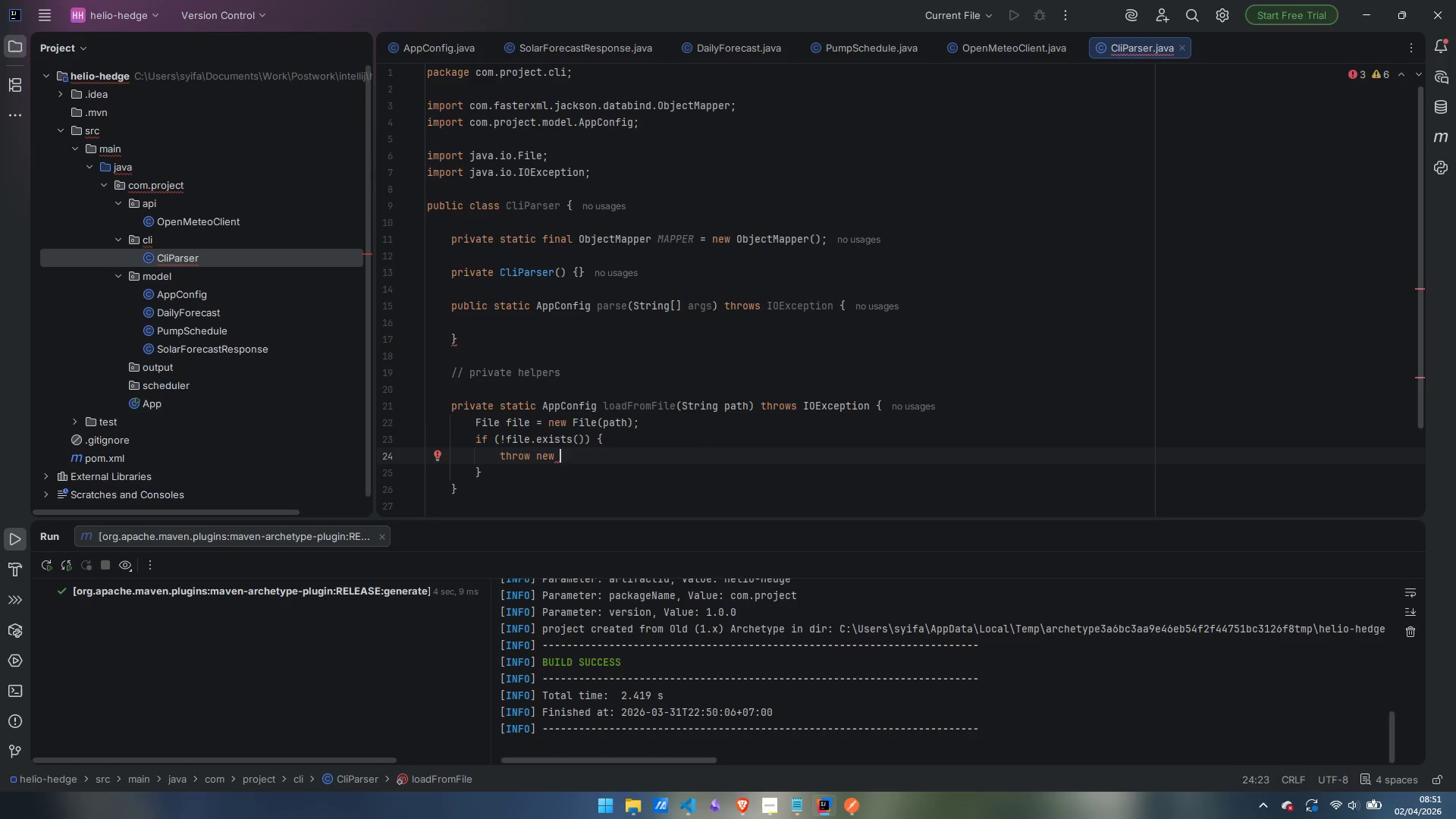 
type(IOException)
 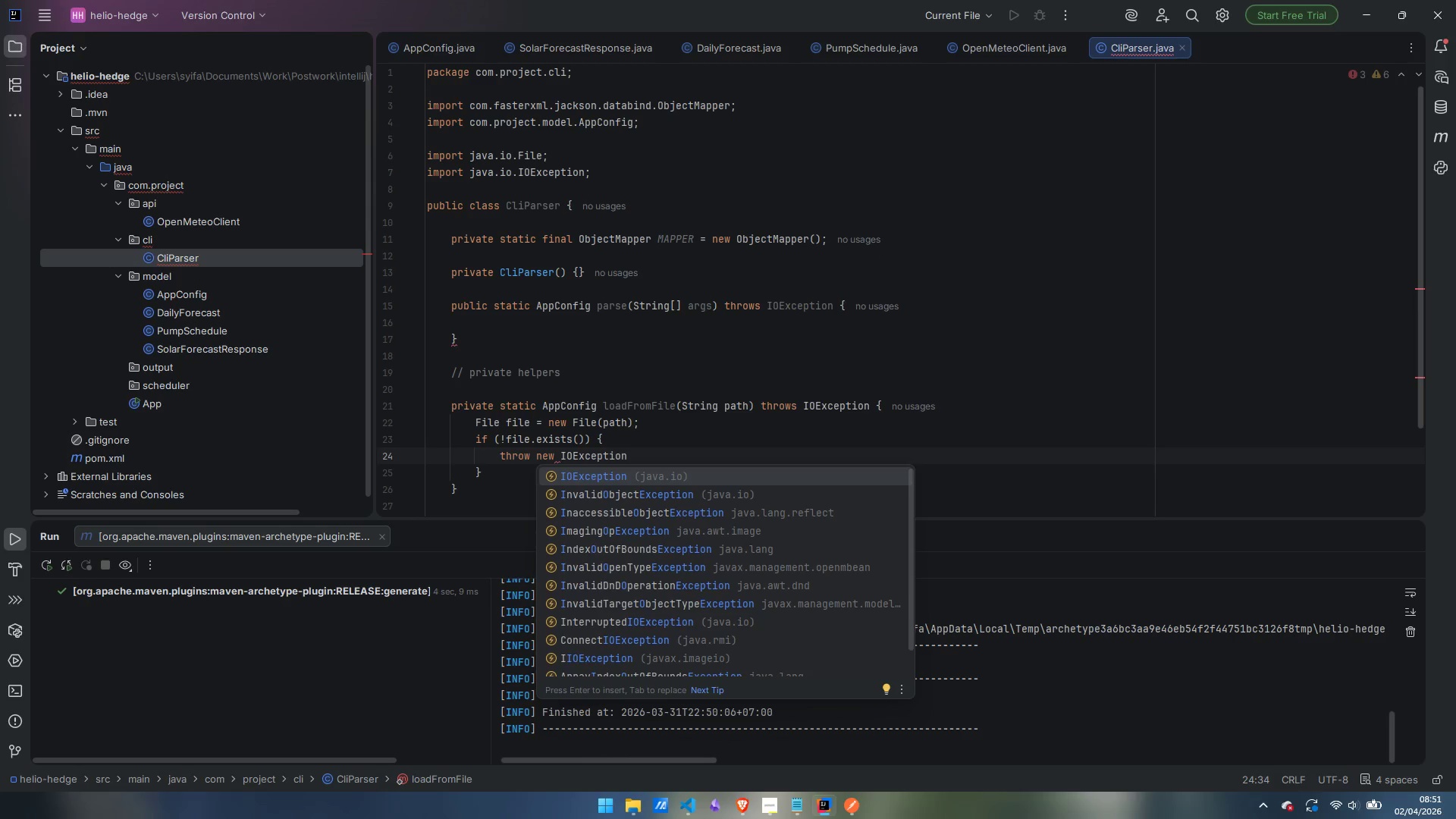 
key(Enter)
 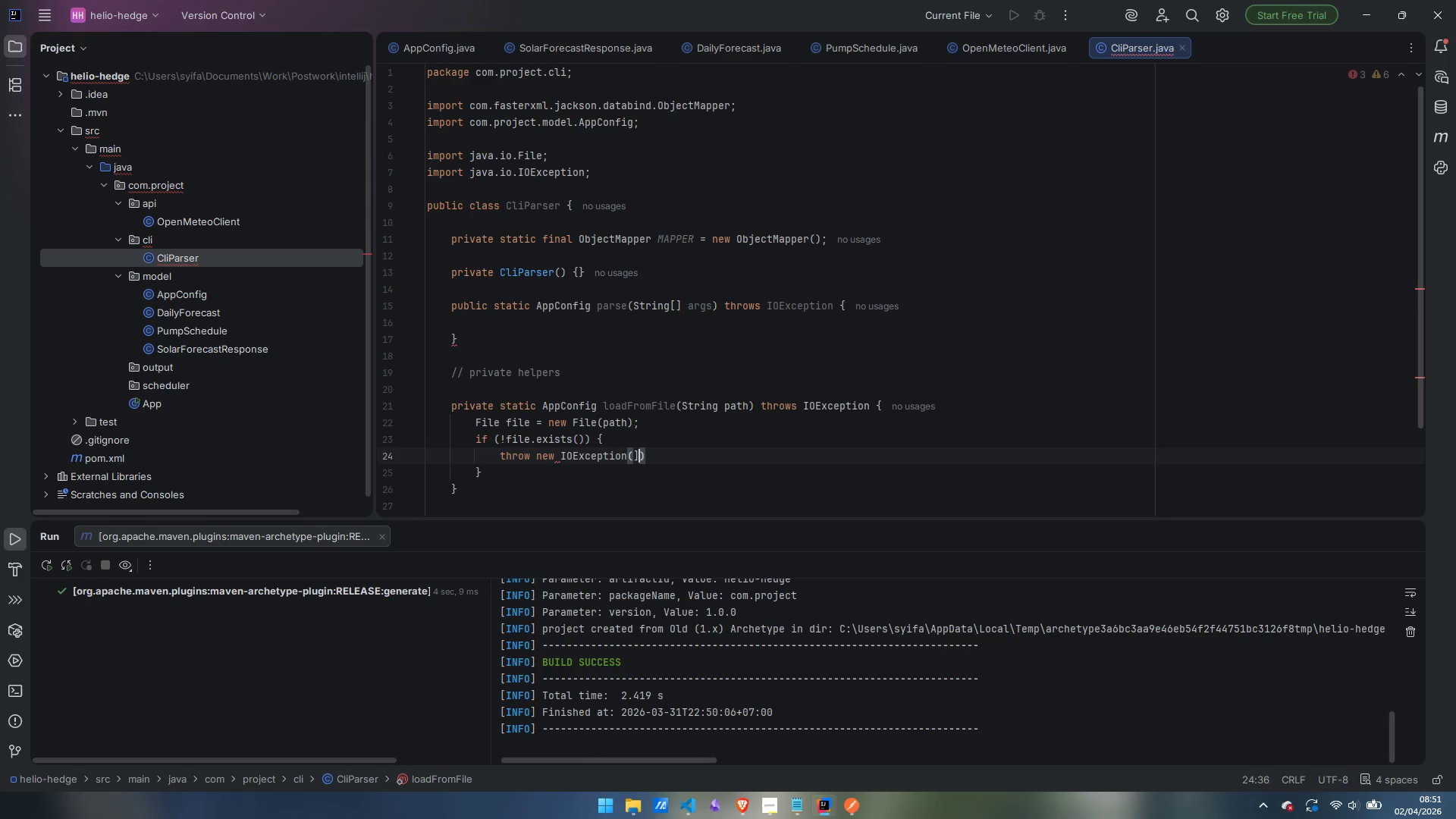 
type(])
key(Backspace)
type("Config file not found: )
 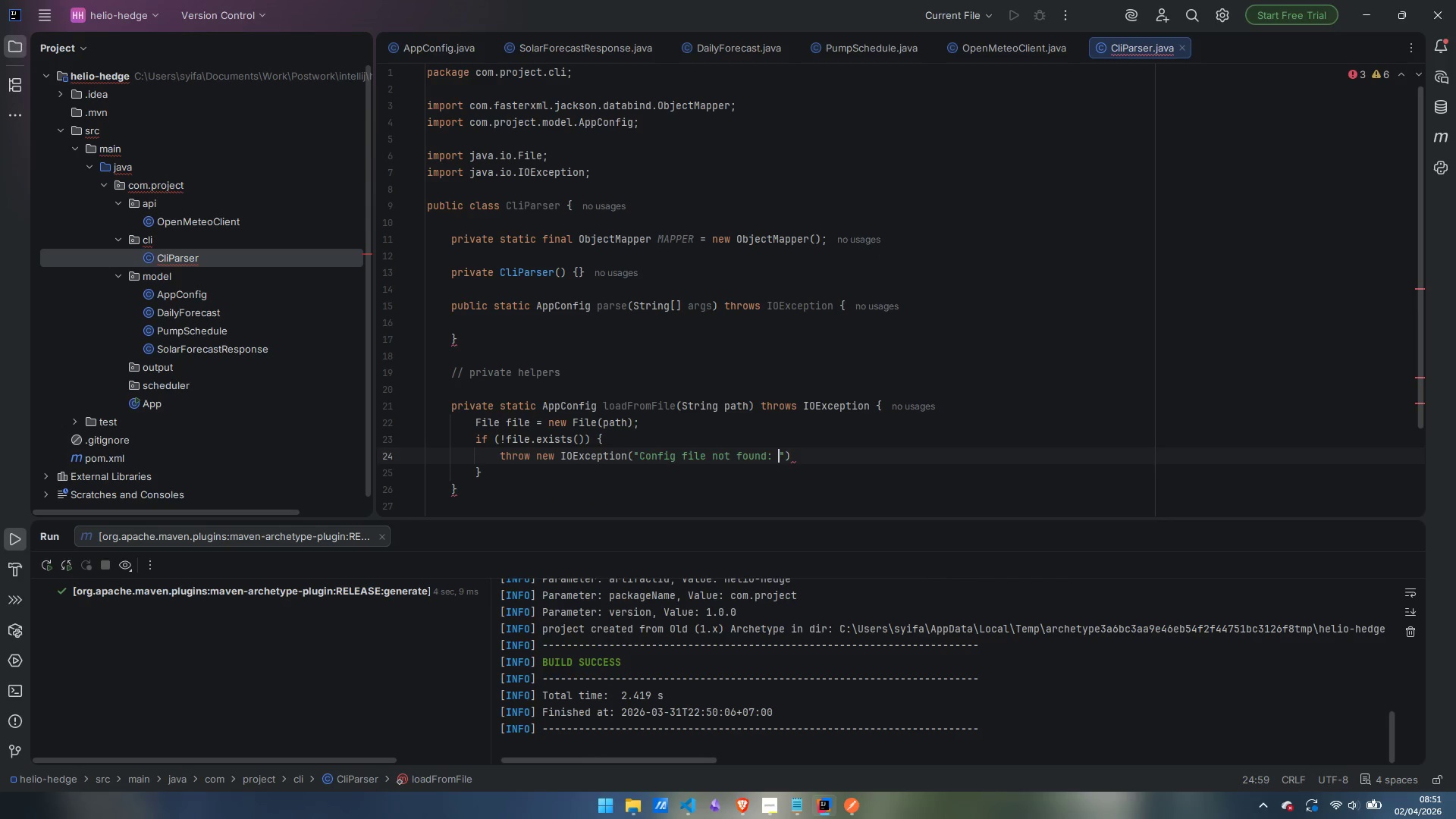 
key(ArrowRight)
 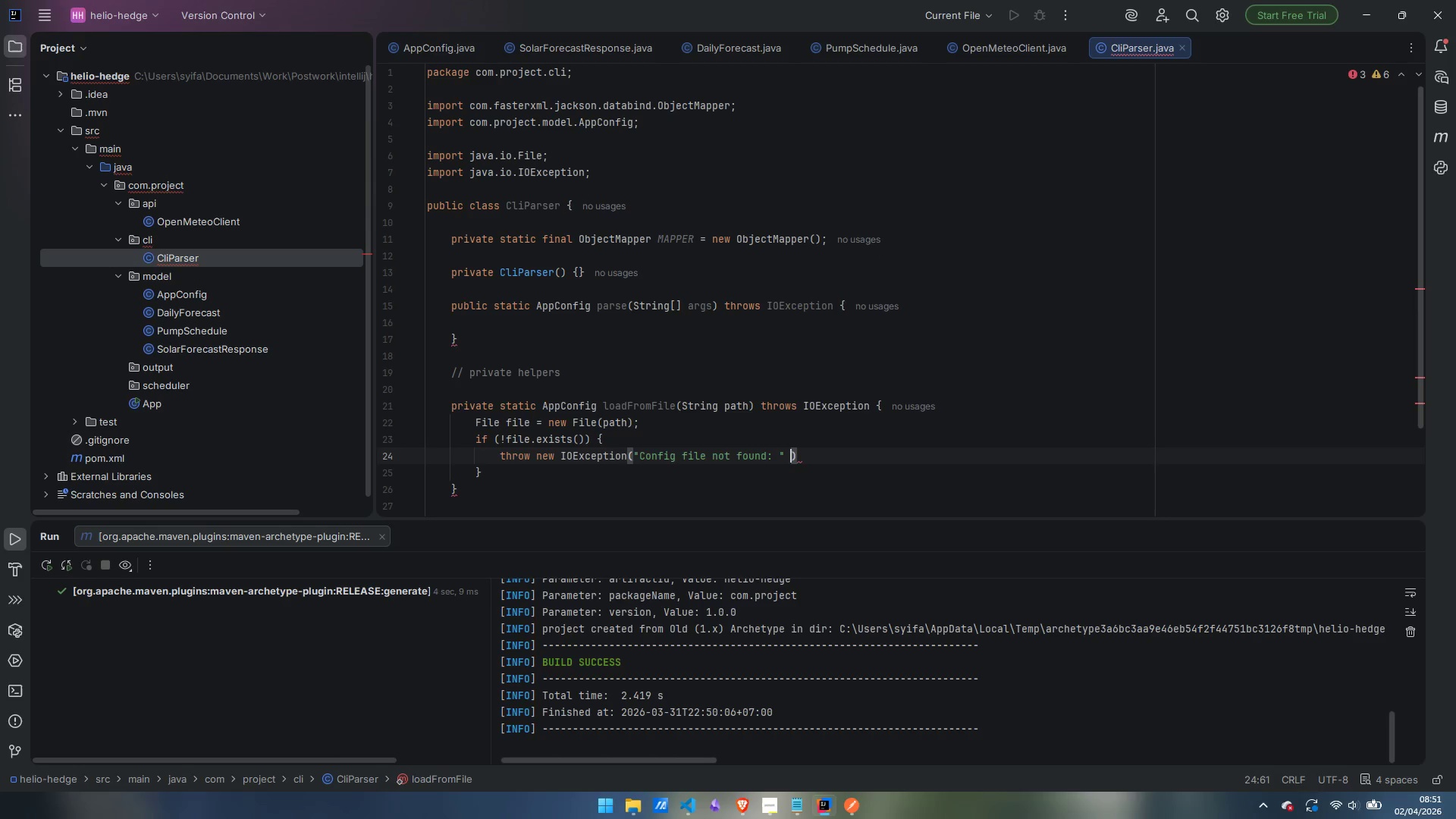 
type( + patgh)
 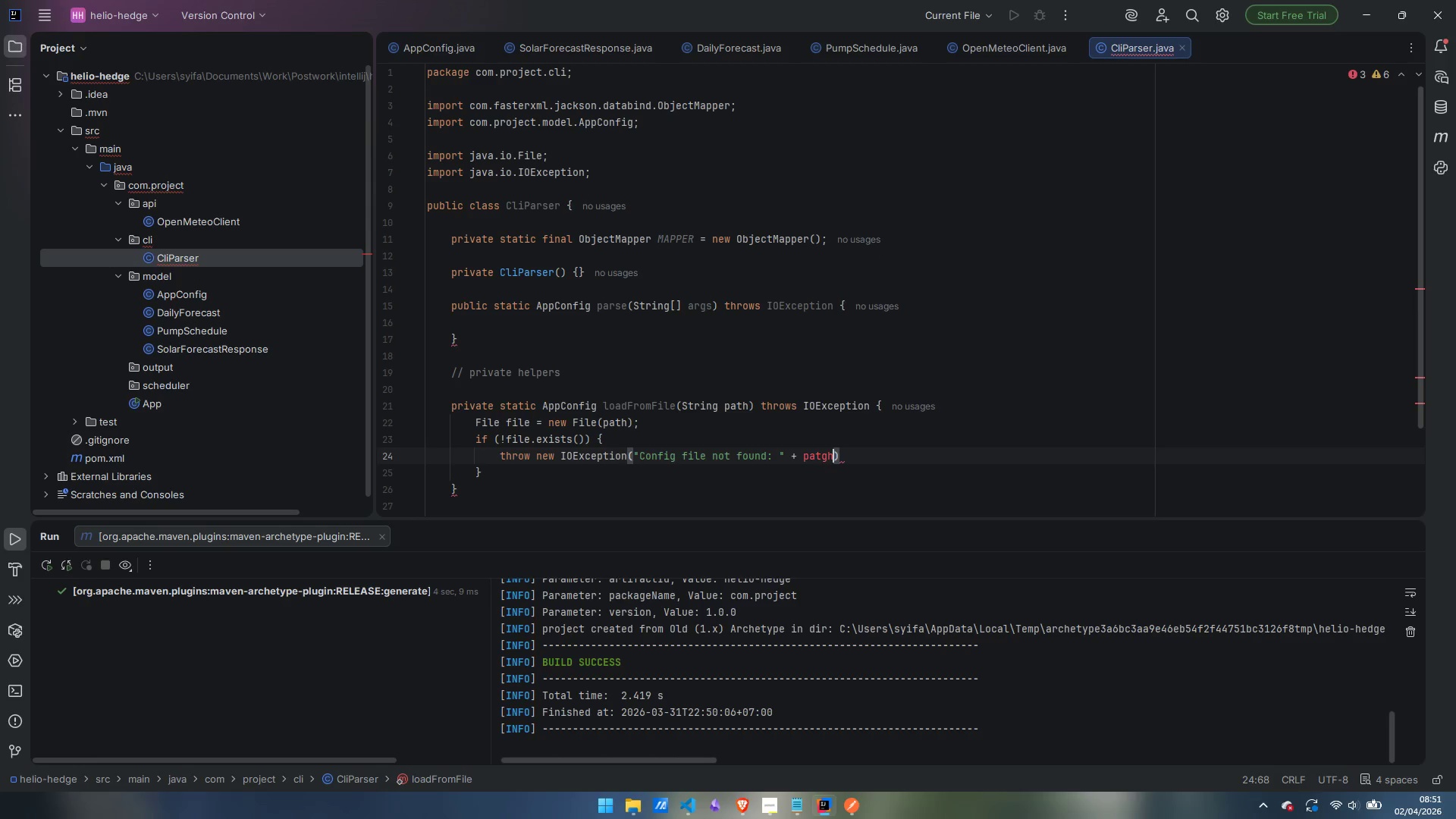 
key(ArrowLeft)
 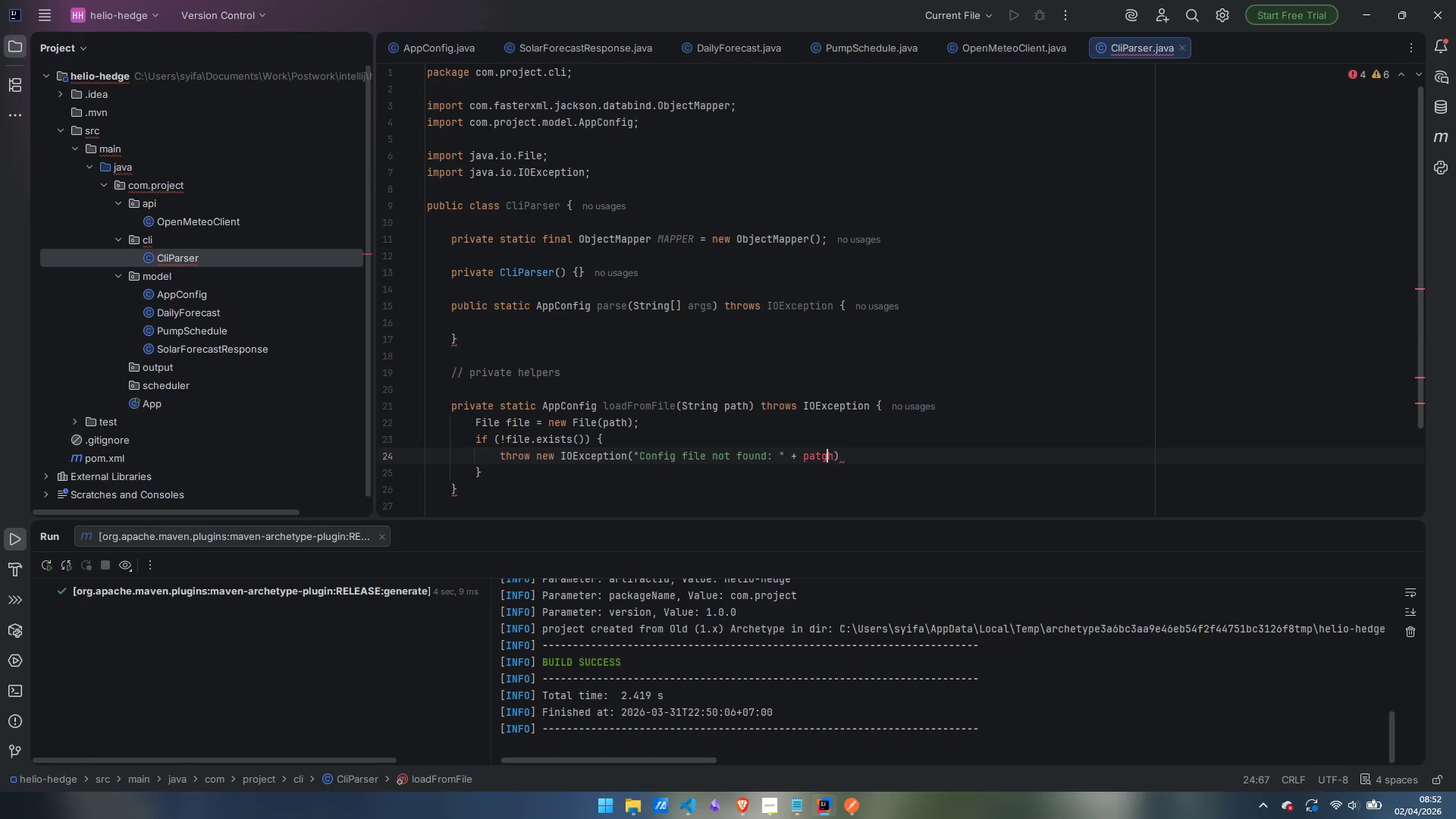 
key(Backspace)
 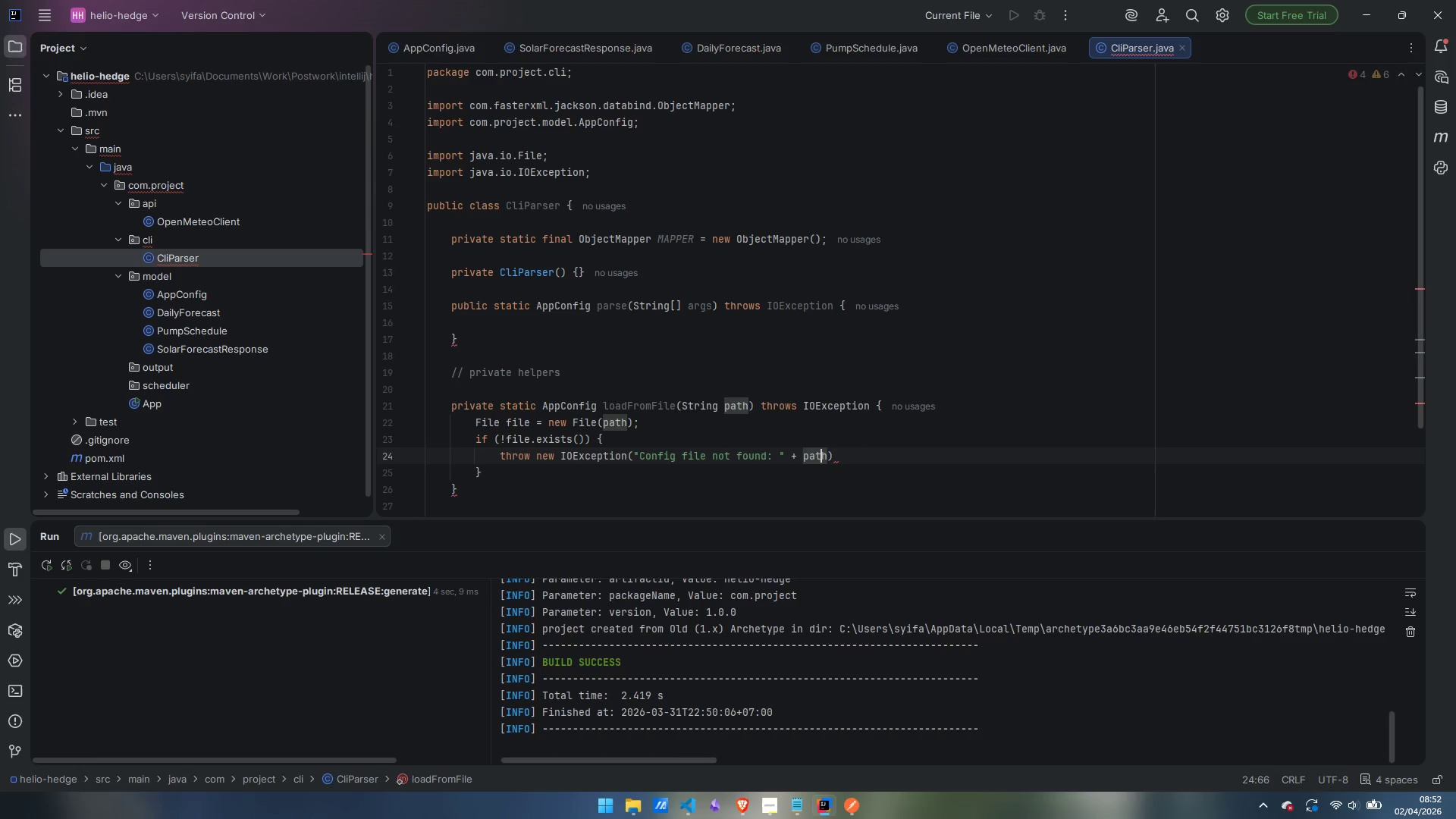 
key(ArrowRight)
 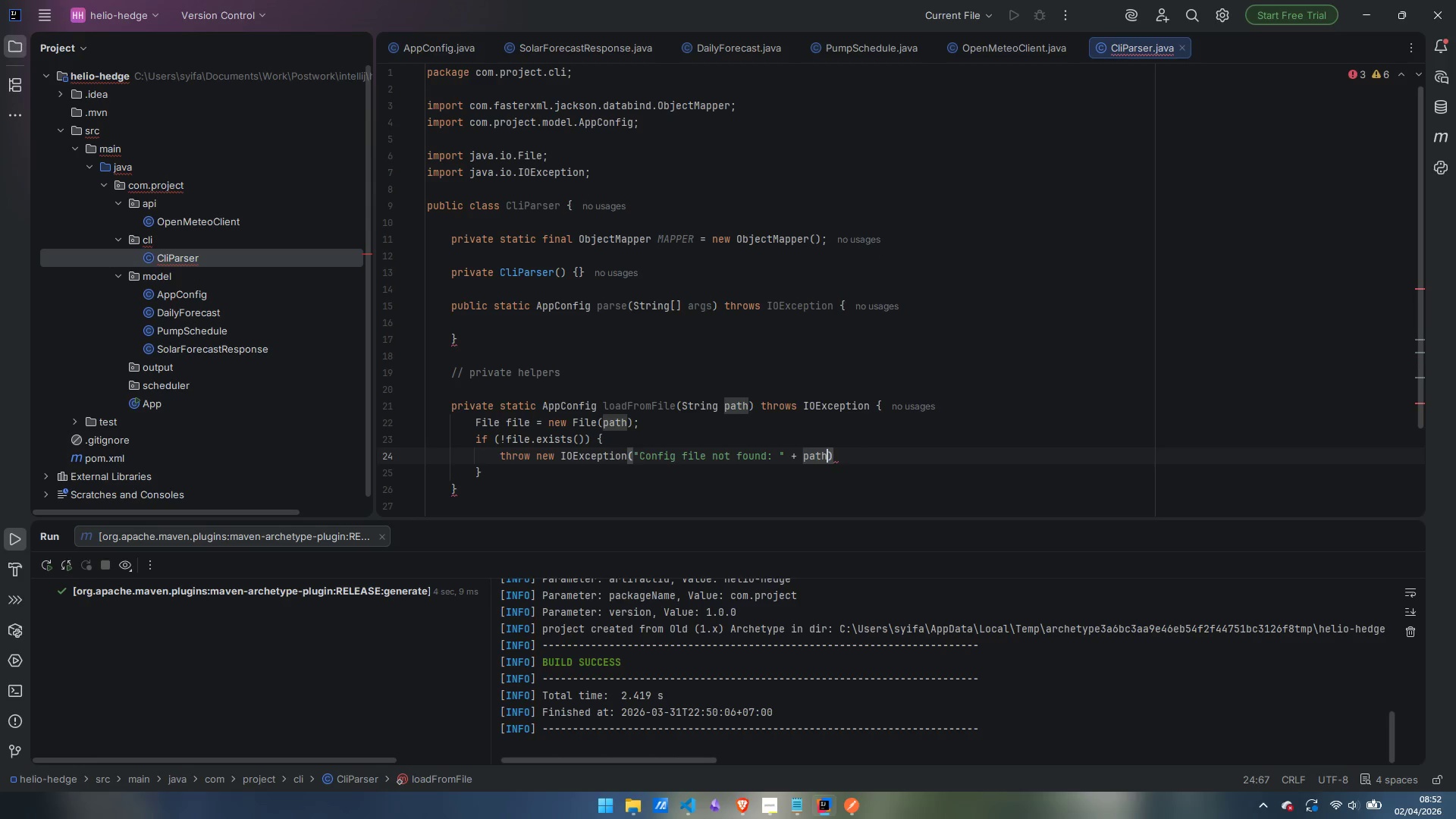 
key(Semicolon)
 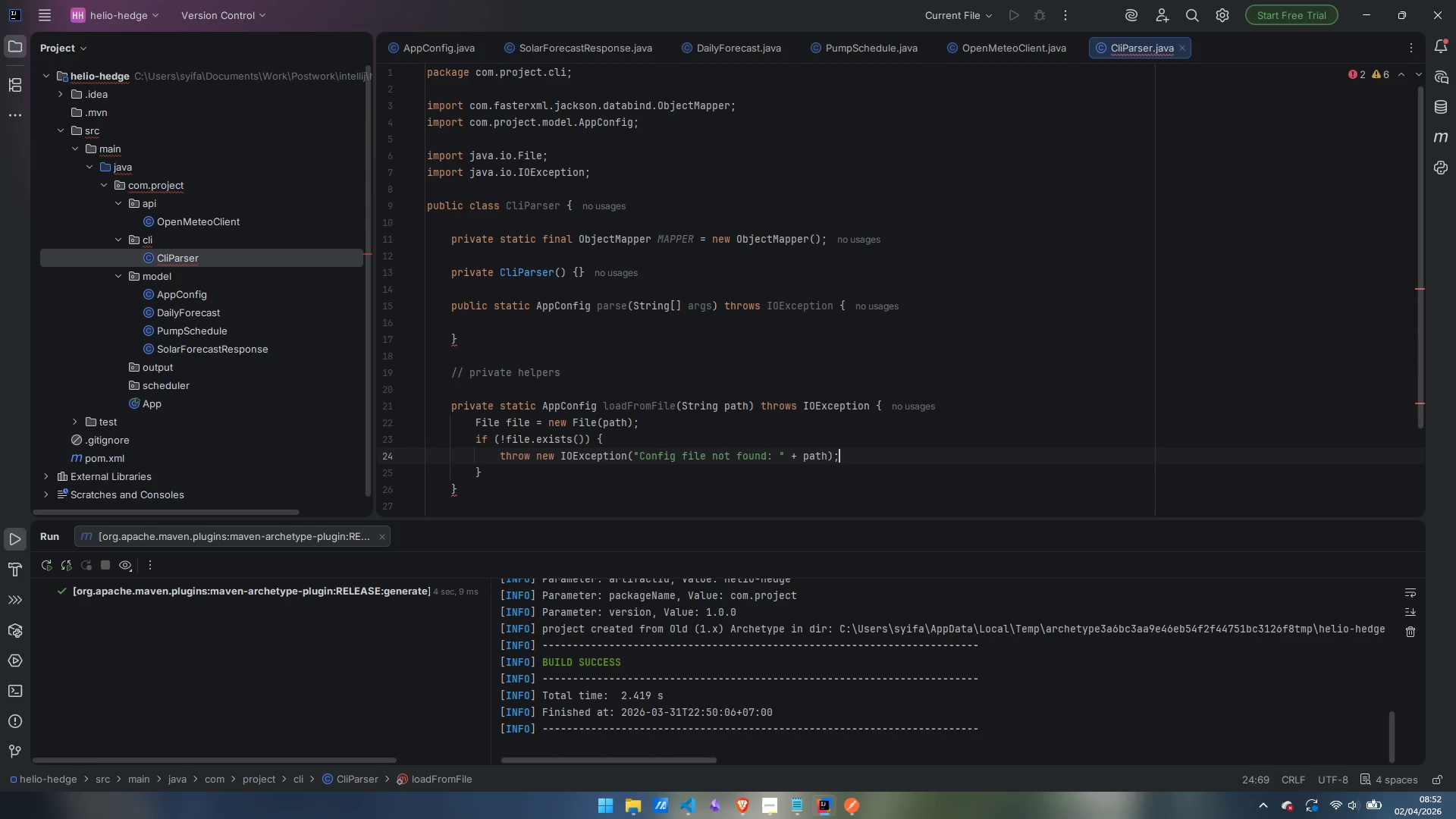 
key(ArrowDown)
 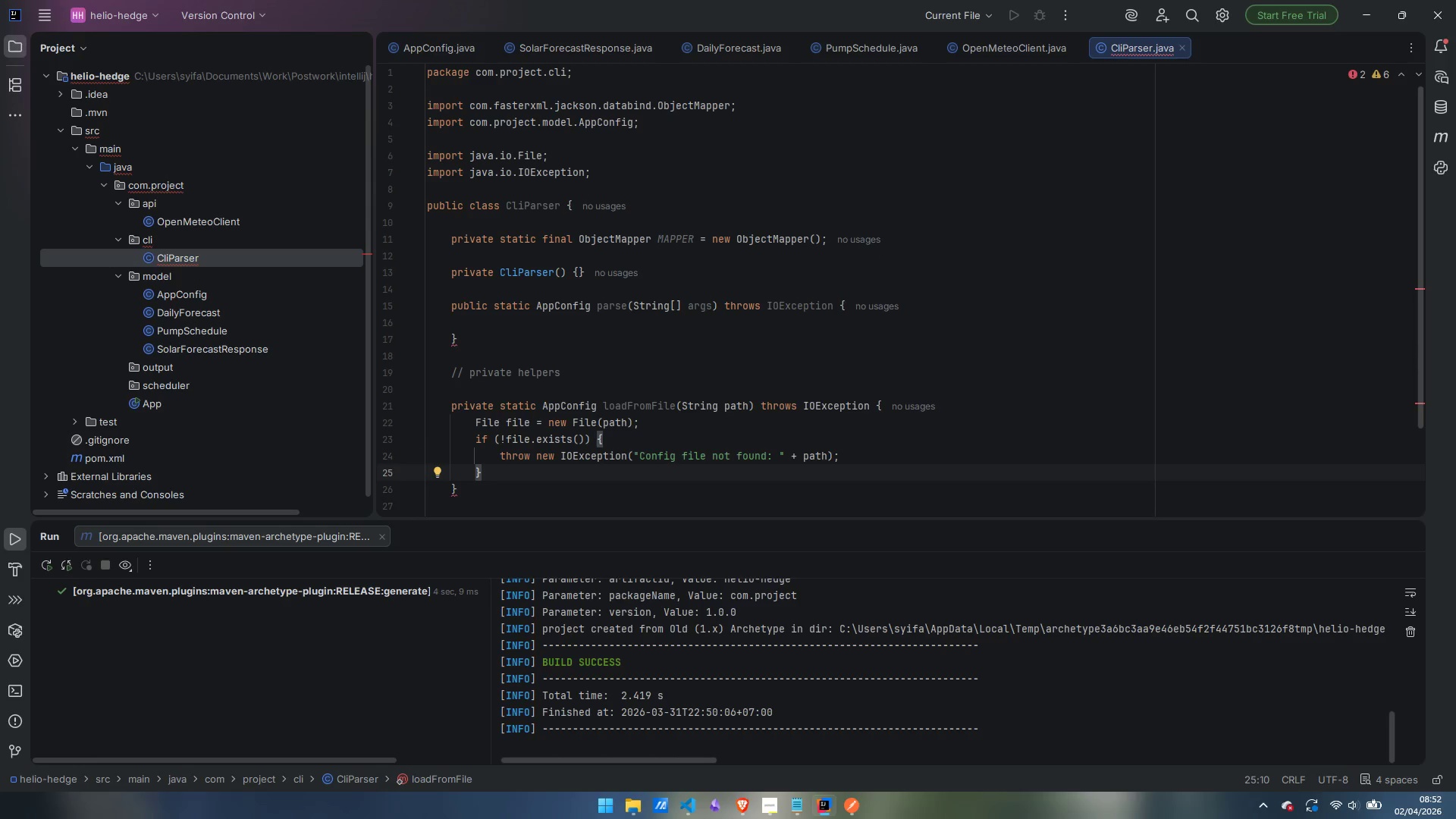 
key(Enter)
 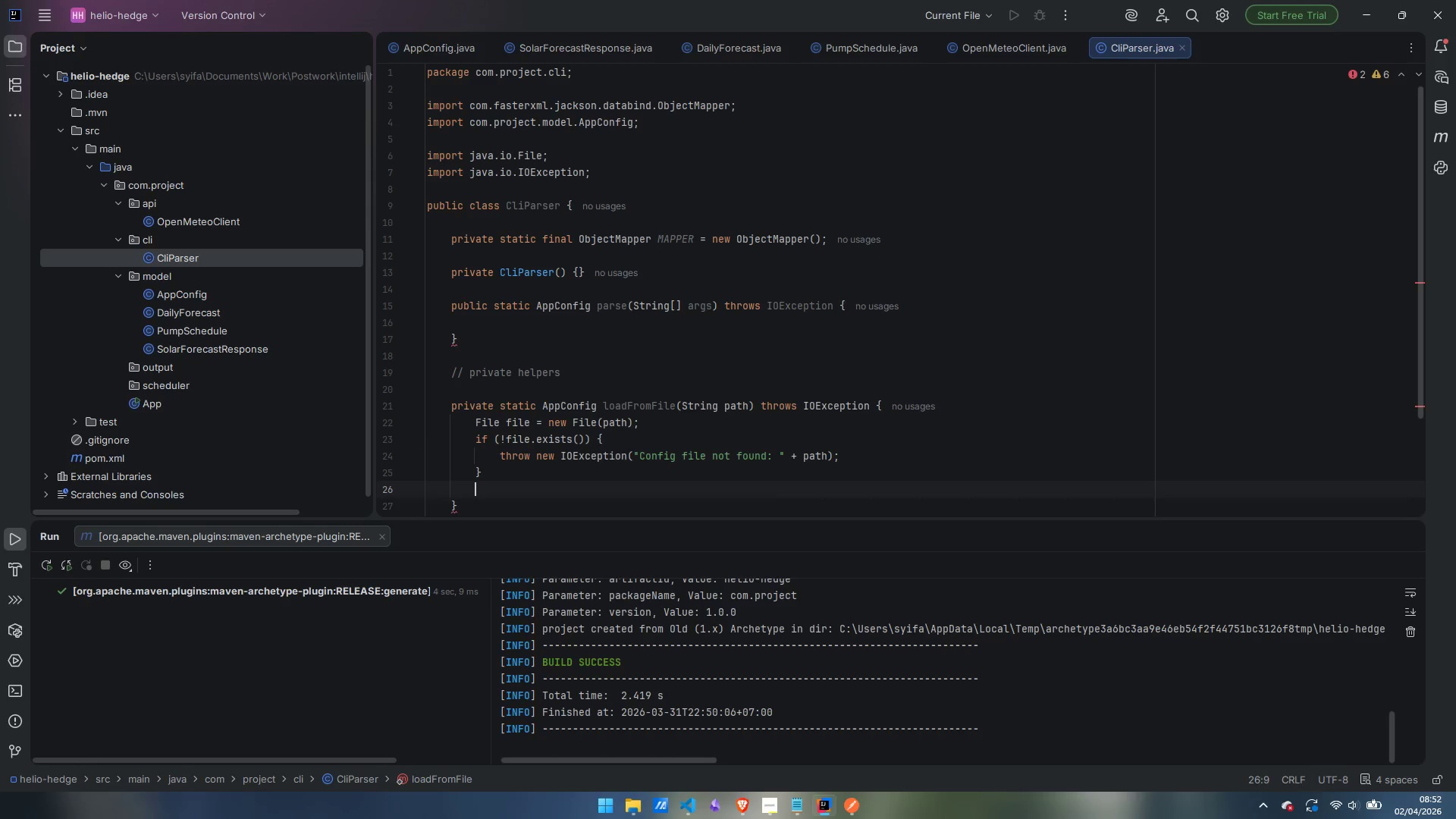 
type(return MAPPER.readValue)
 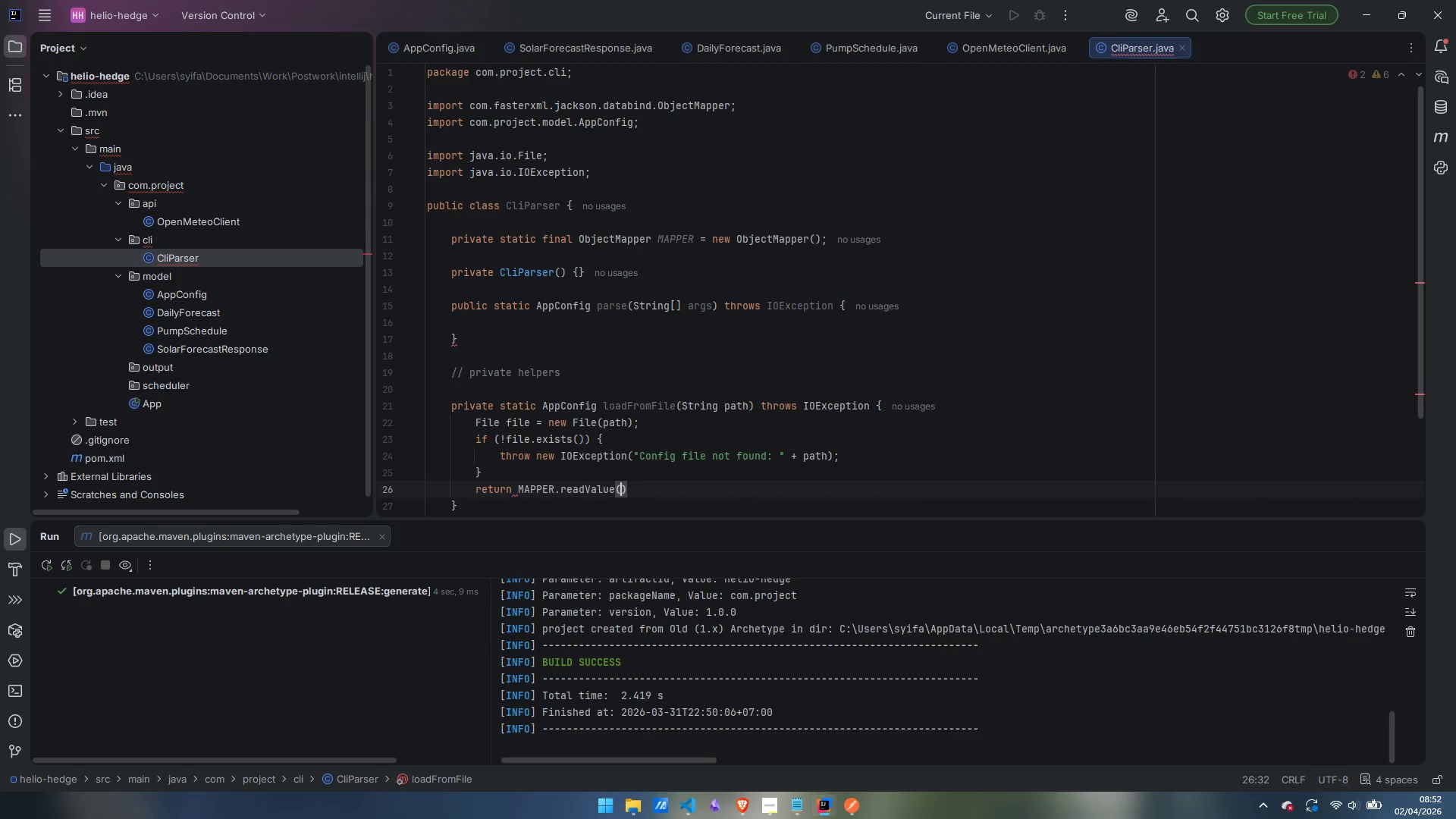 
 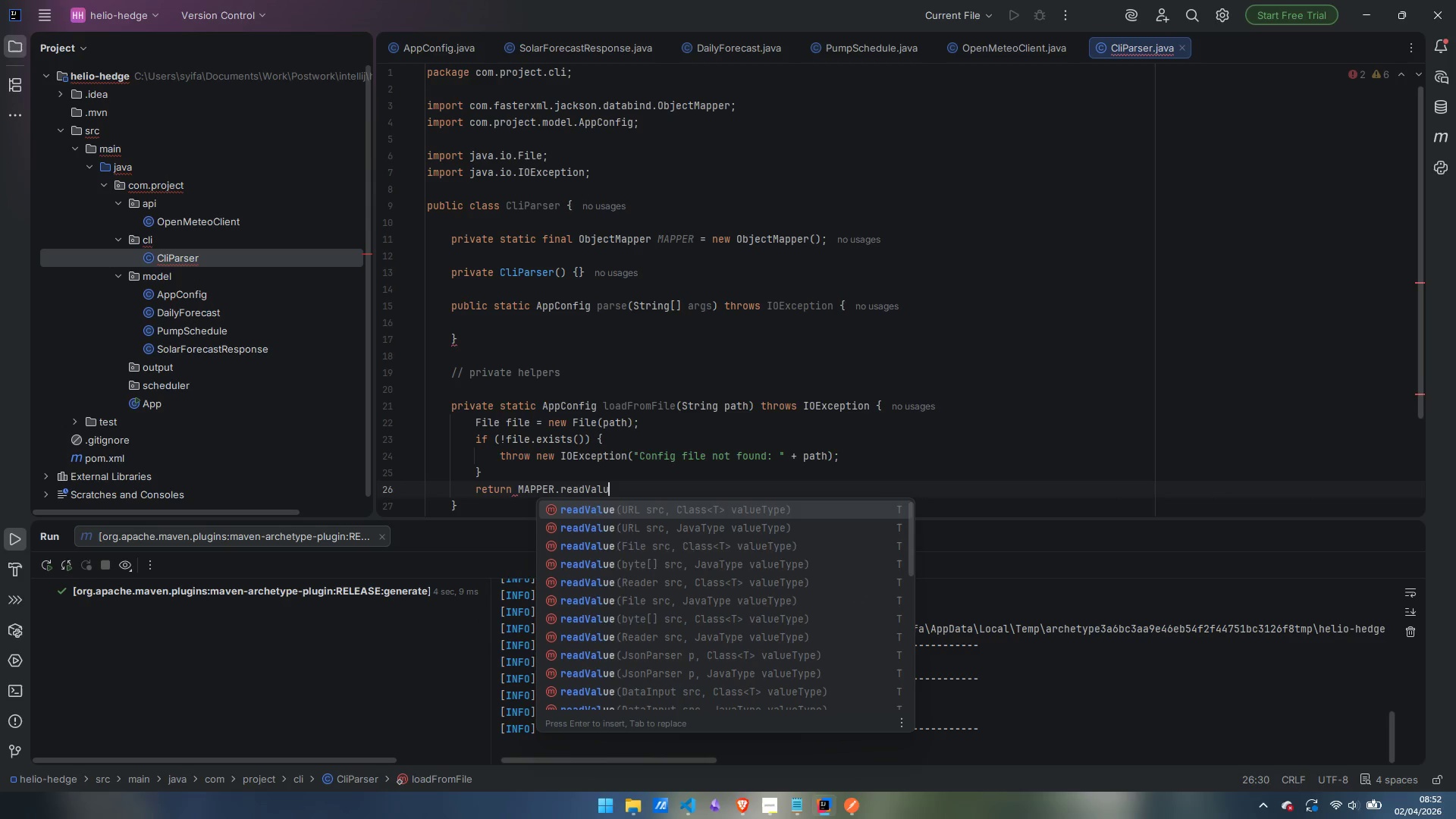 
key(Enter)
 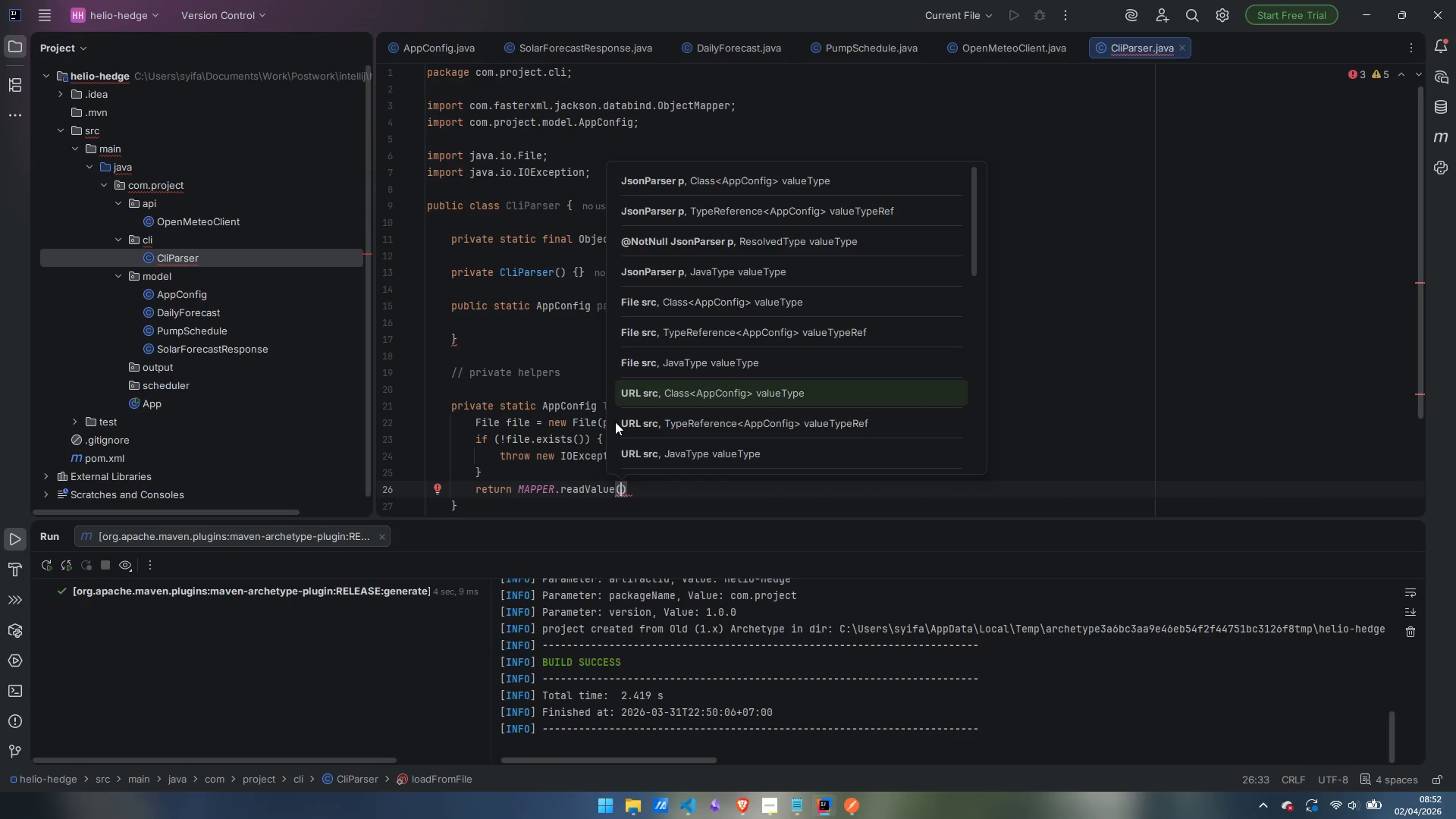 
type(fiole)
key(Backspace)
key(Backspace)
key(Backspace)
type(le, AppCOnfig.c)
key(Backspace)
key(Backspace)
 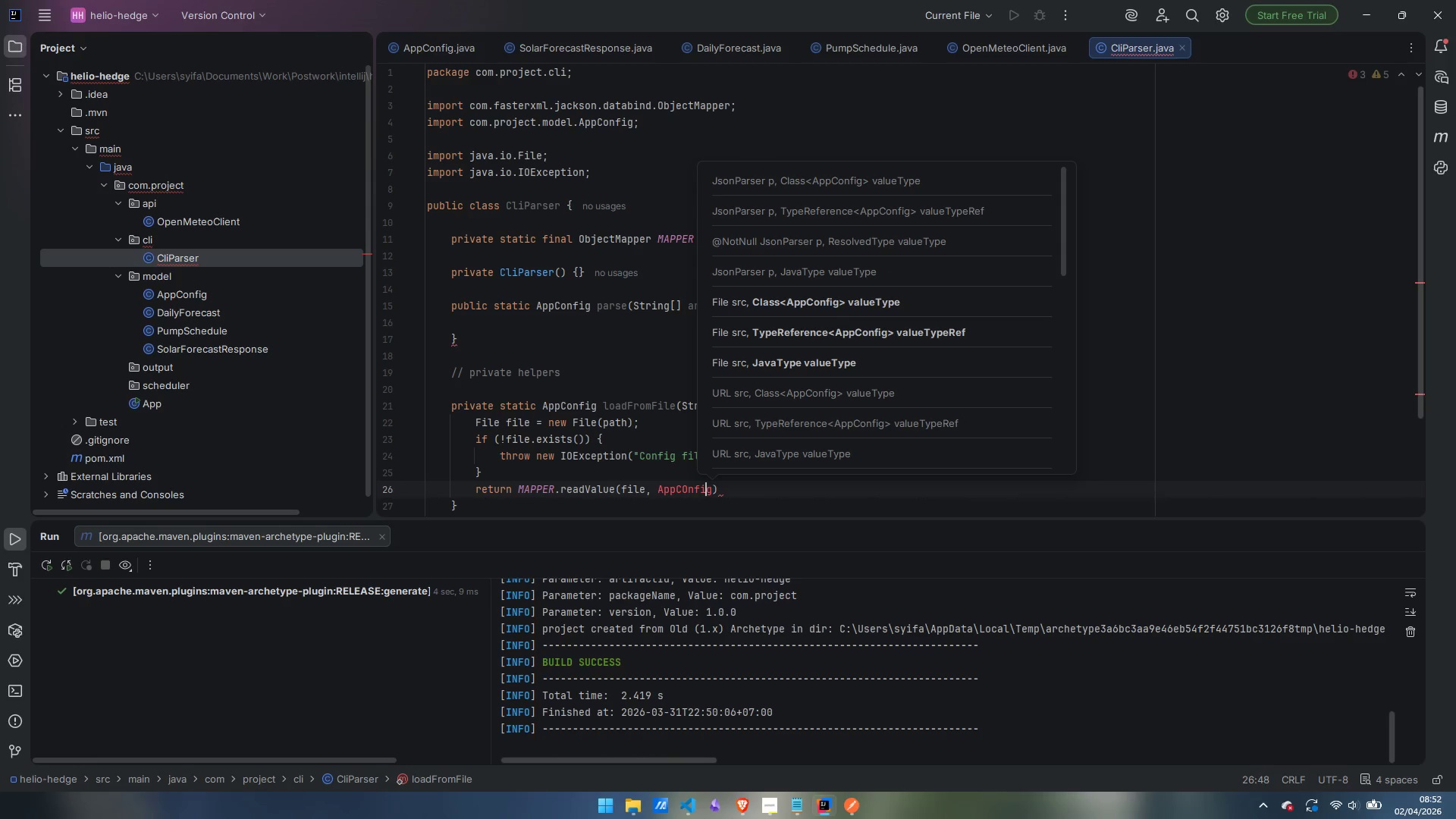 
 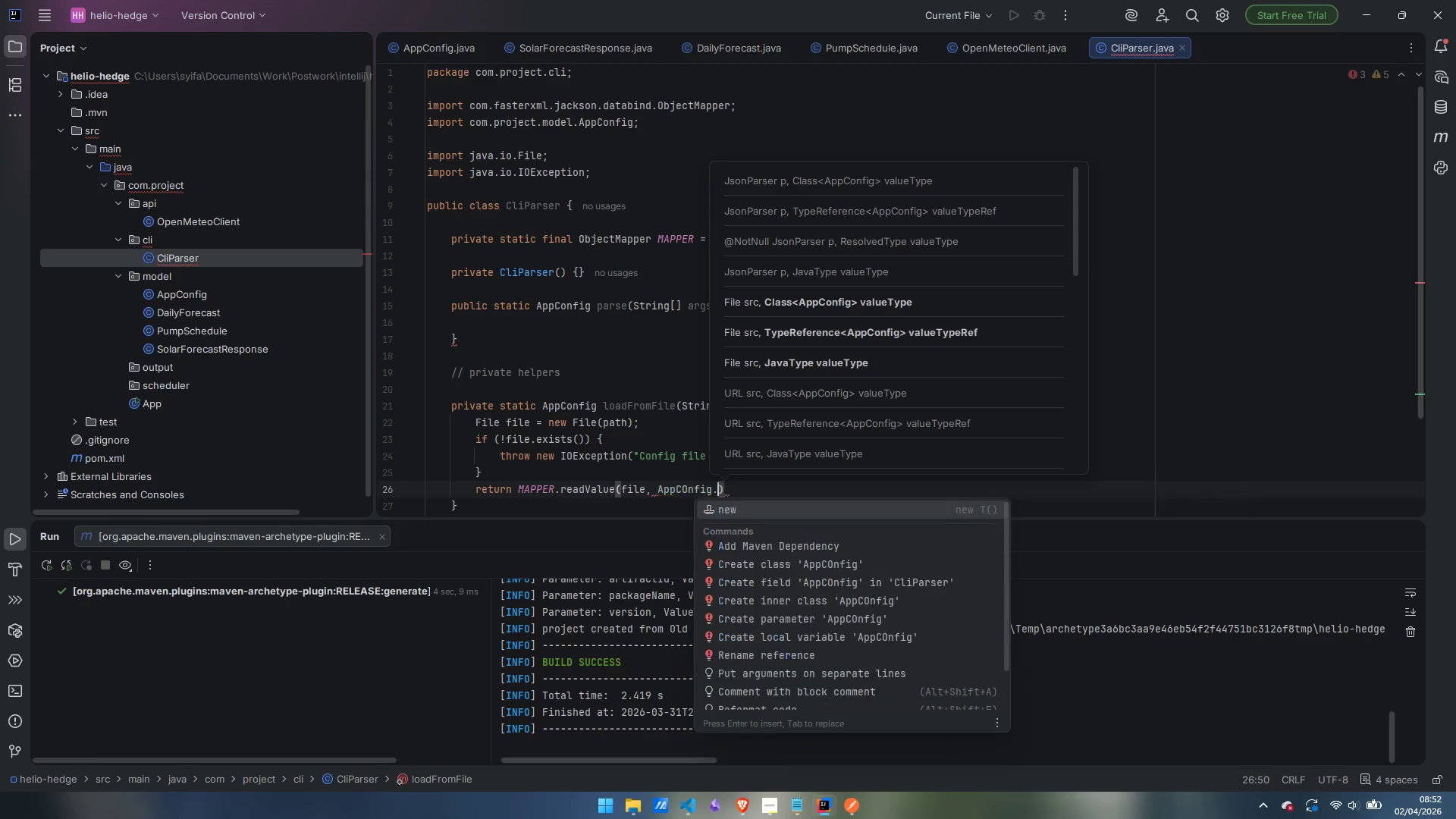 
key(ArrowLeft)
 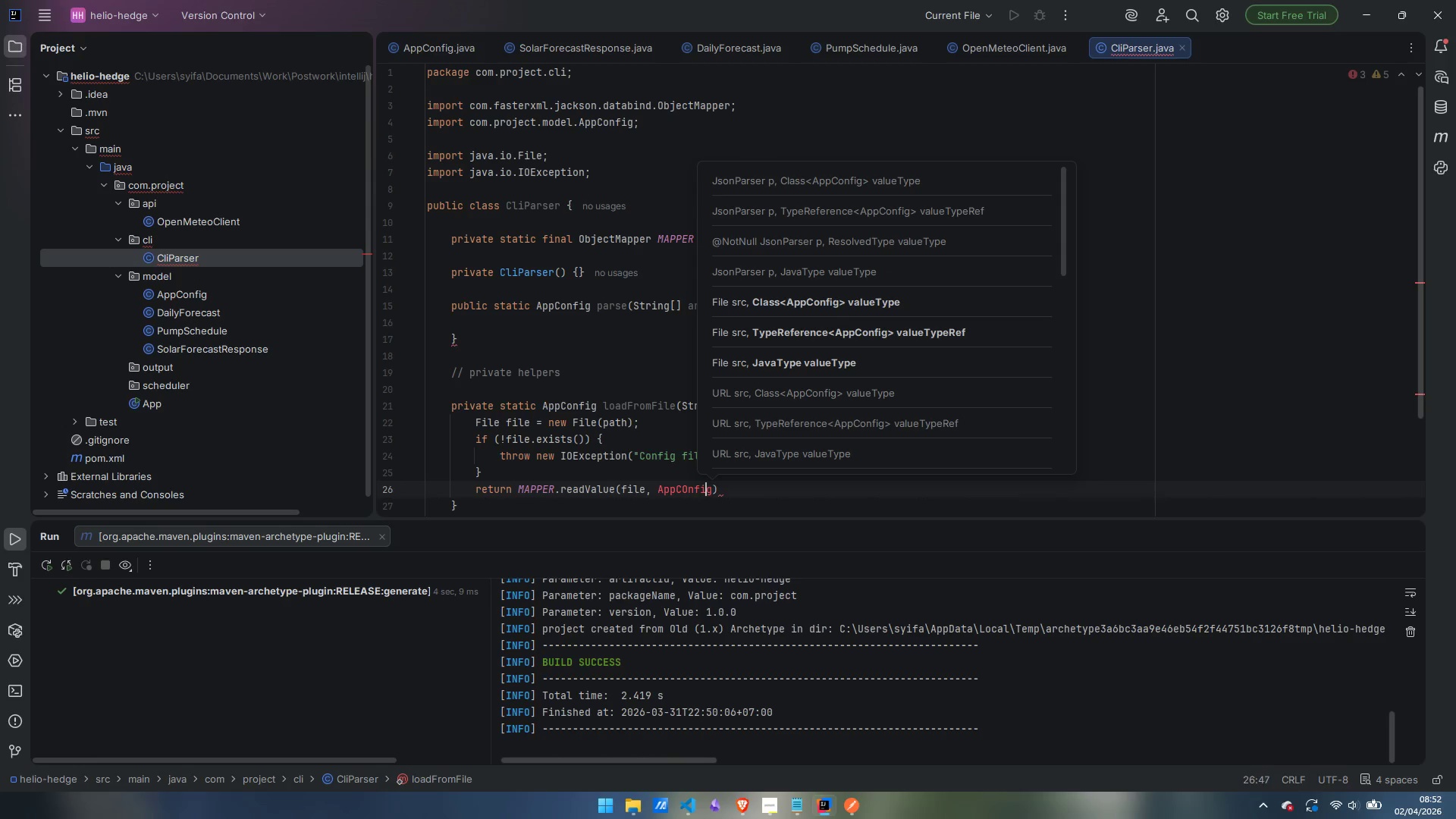 
key(ArrowLeft)
 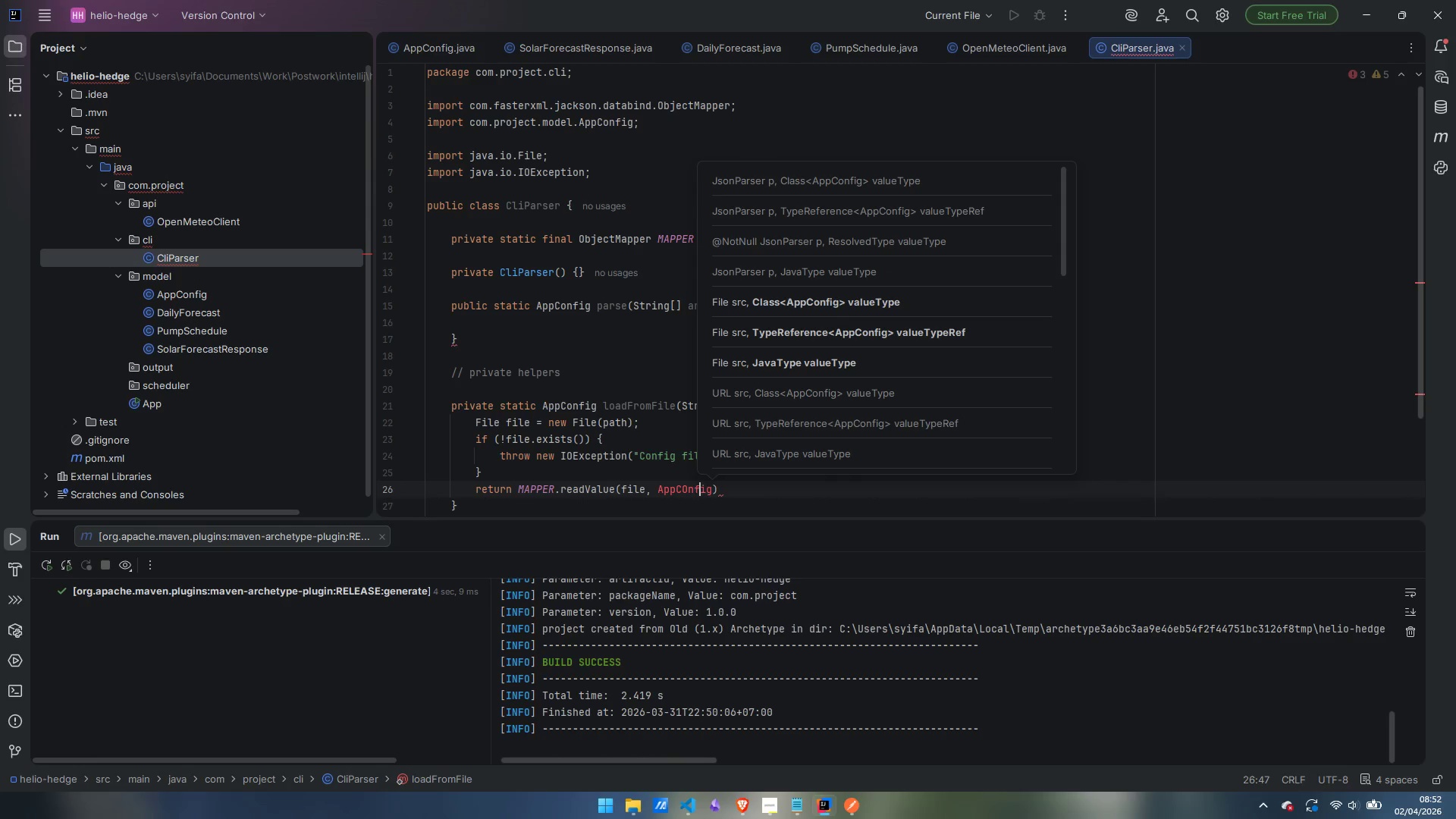 
key(ArrowLeft)
 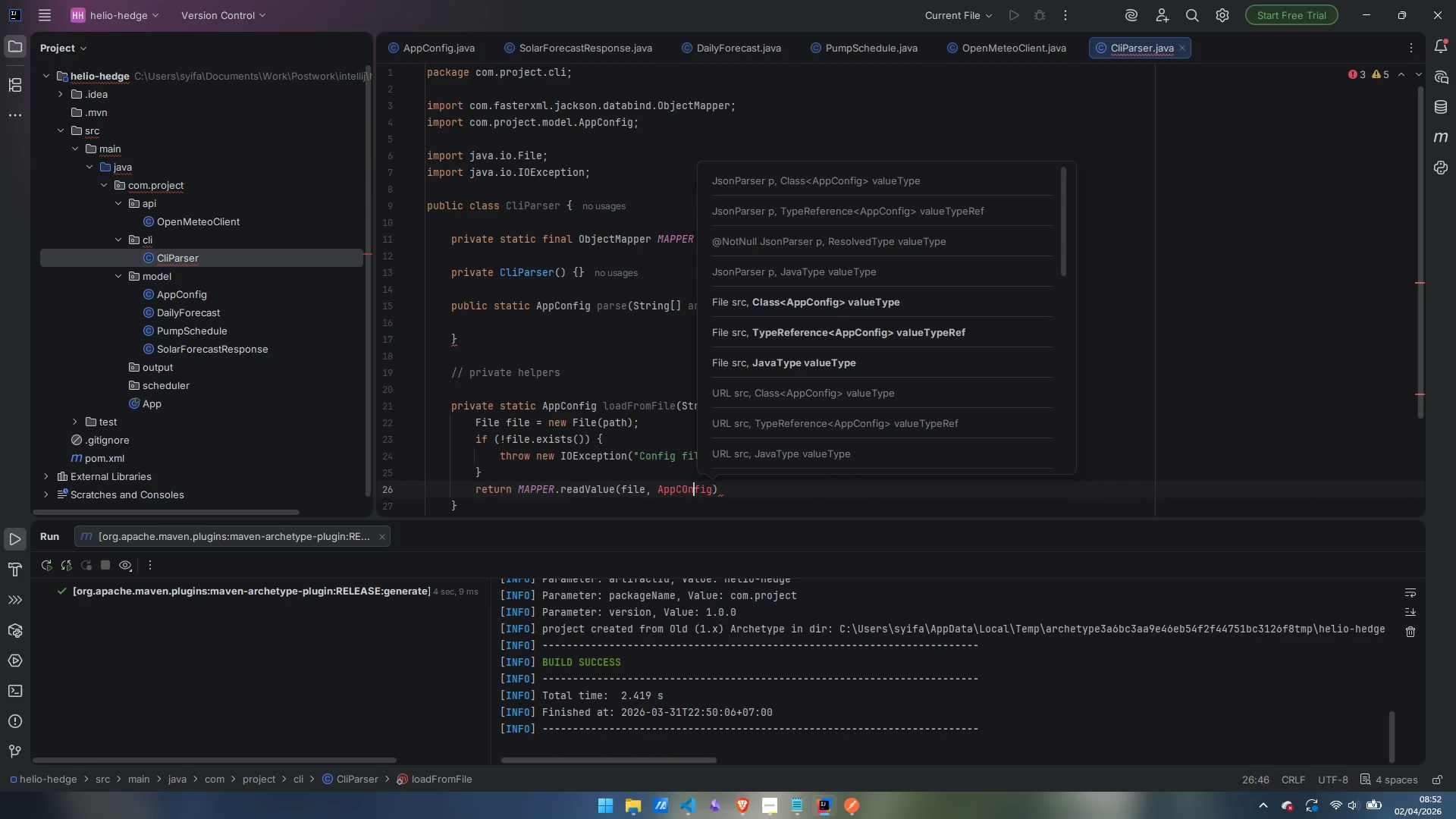 
key(ArrowLeft)
 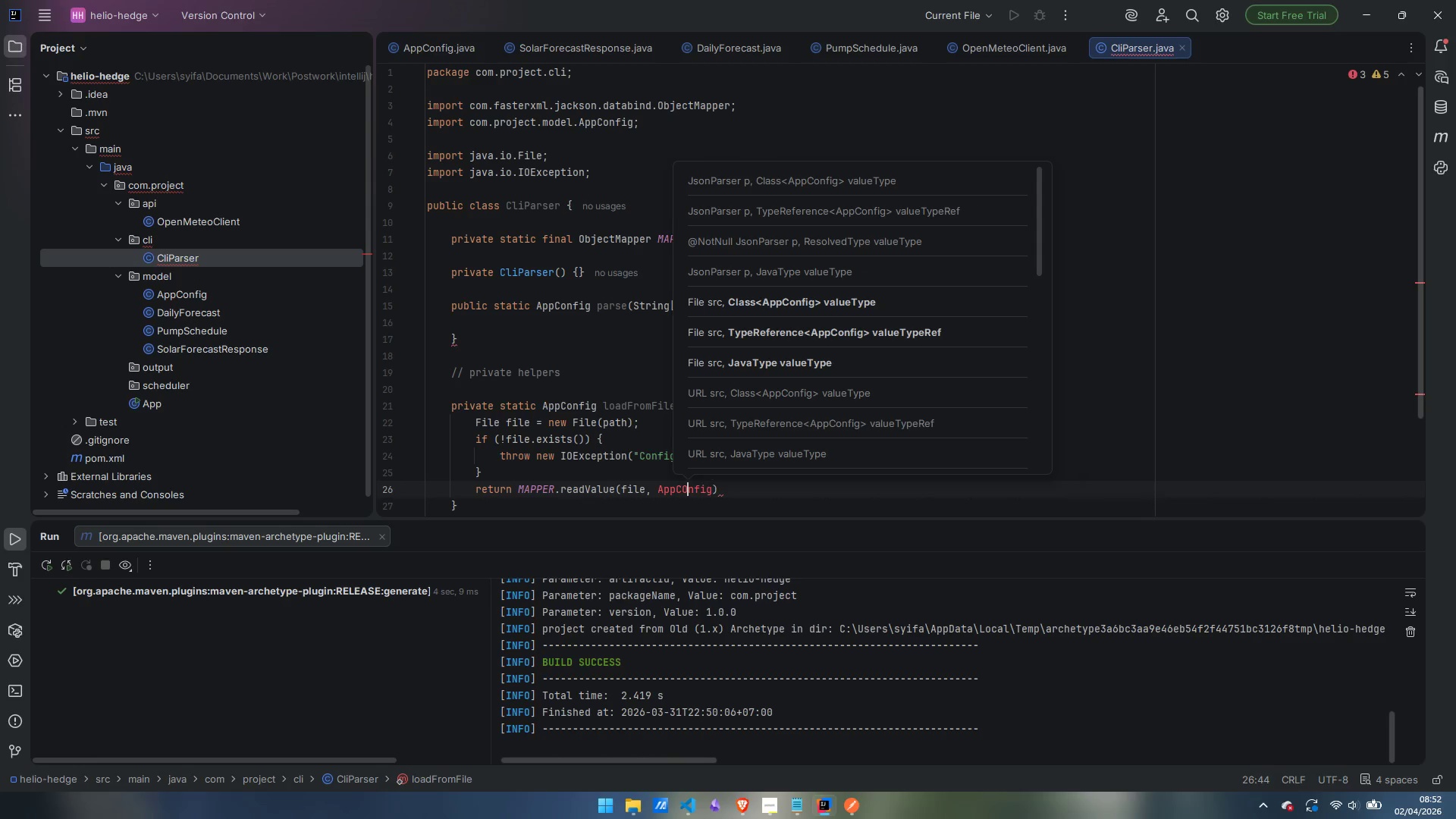 
key(Backspace)
 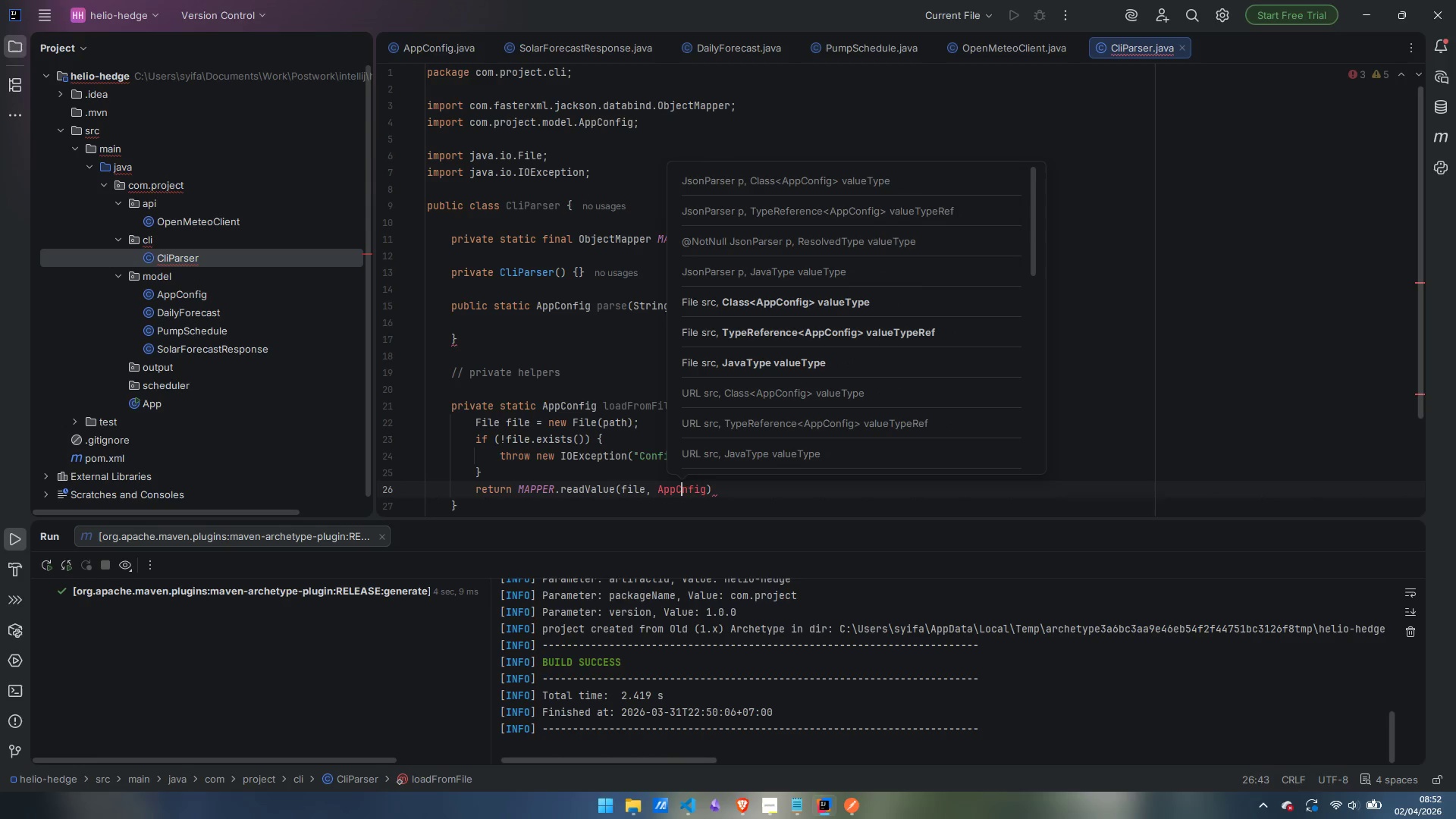 
key(O)
 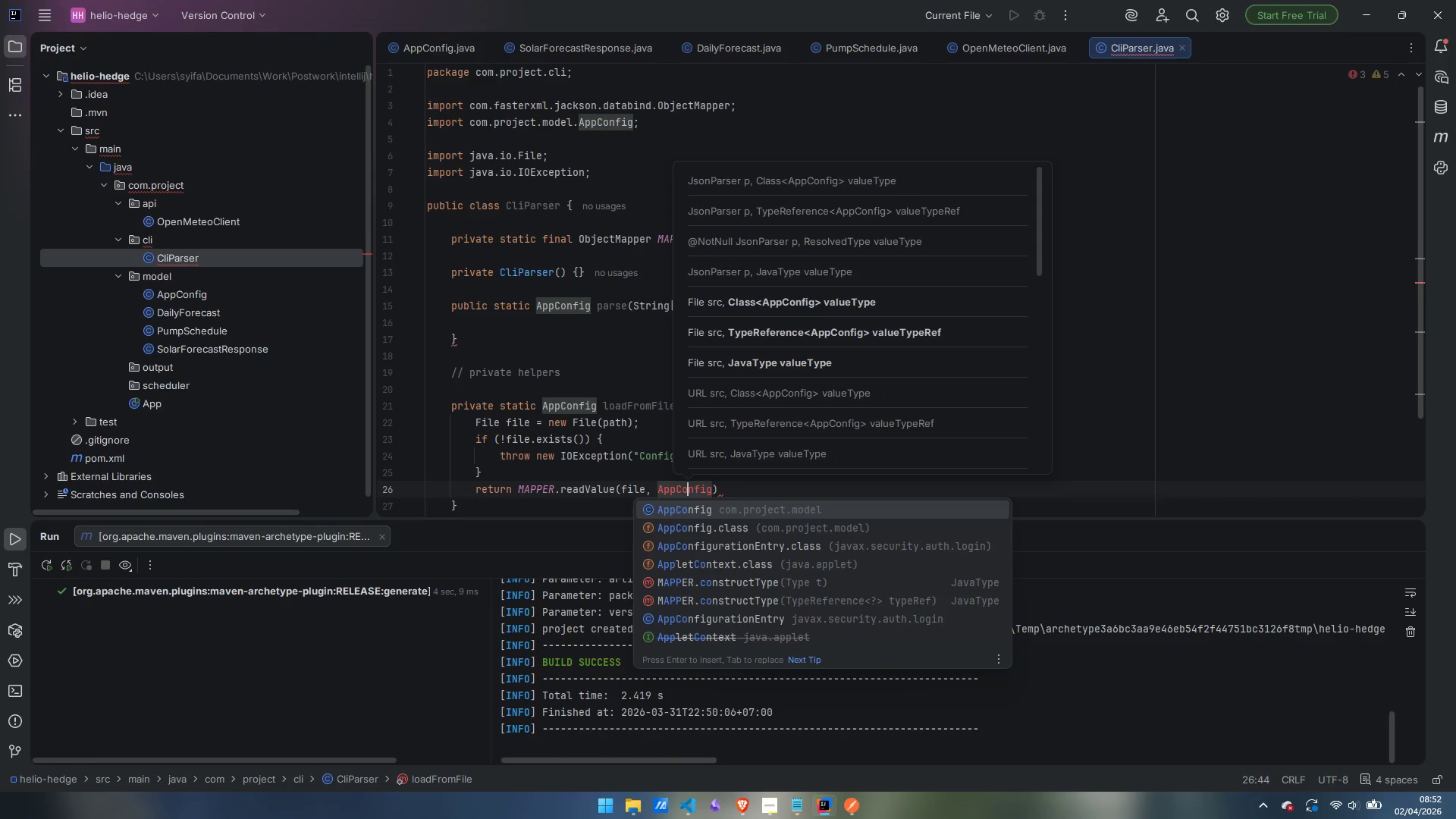 
key(Control+ArrowRight)
 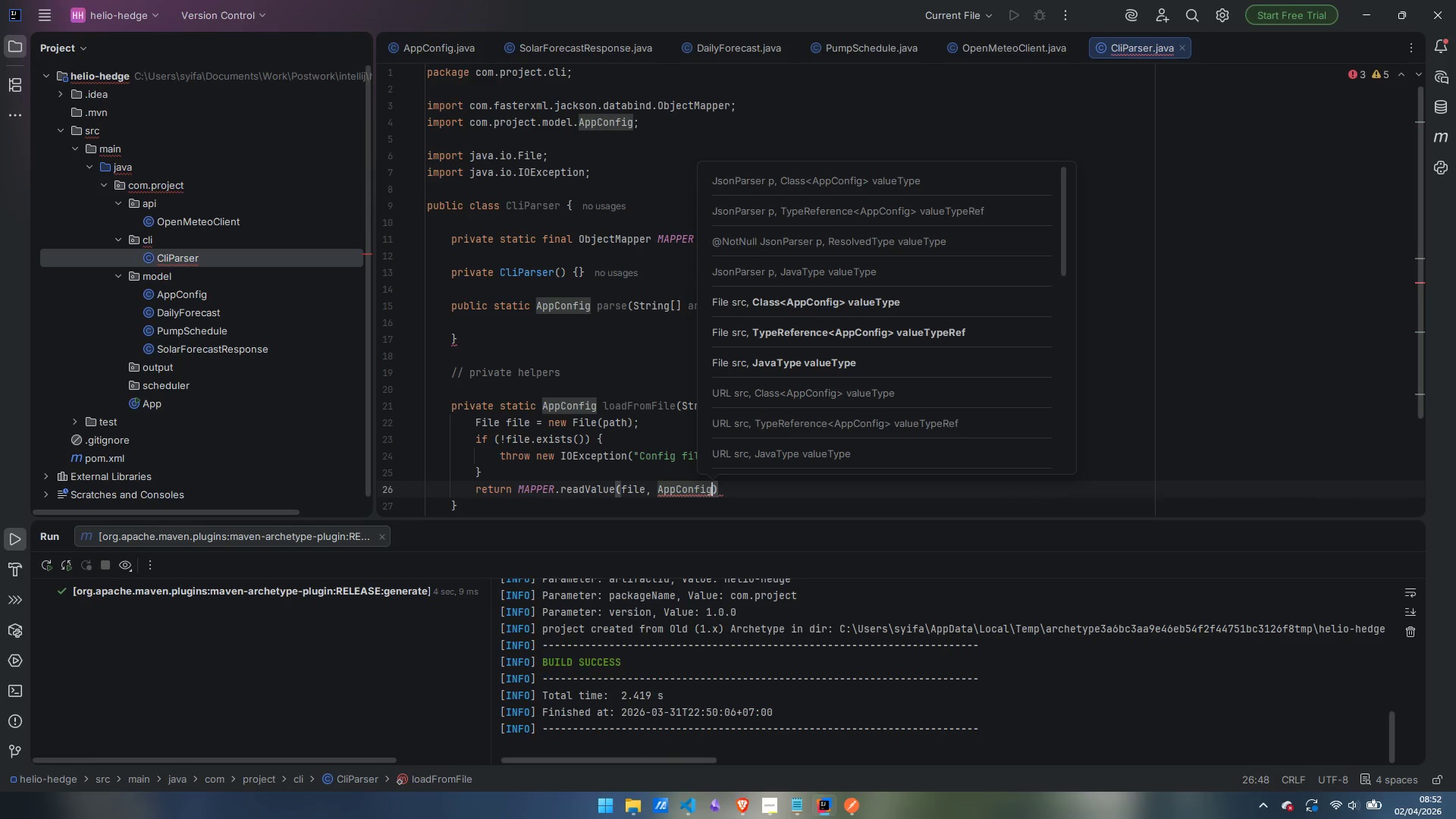 
type(.cl)
 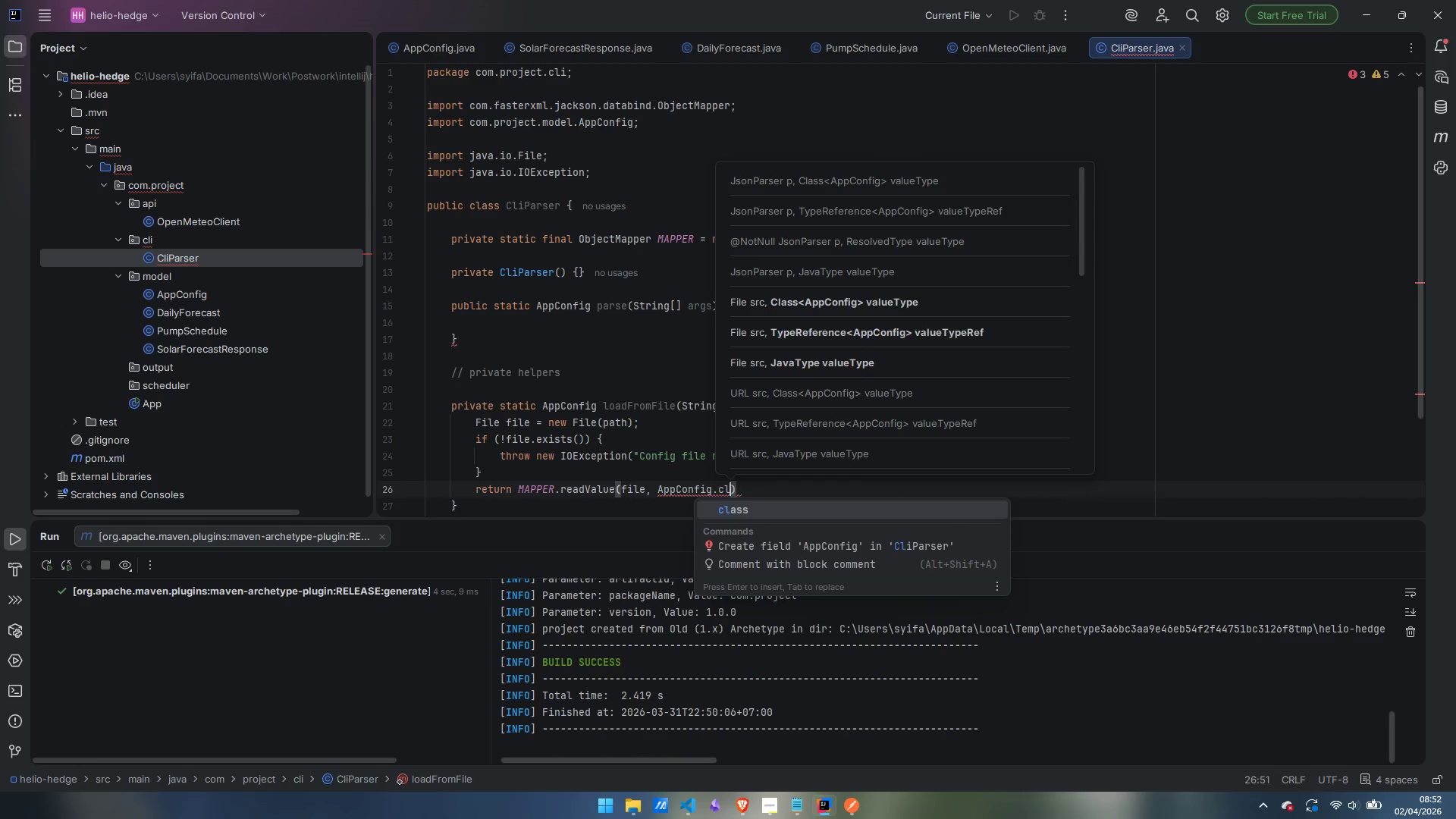 
key(Enter)
 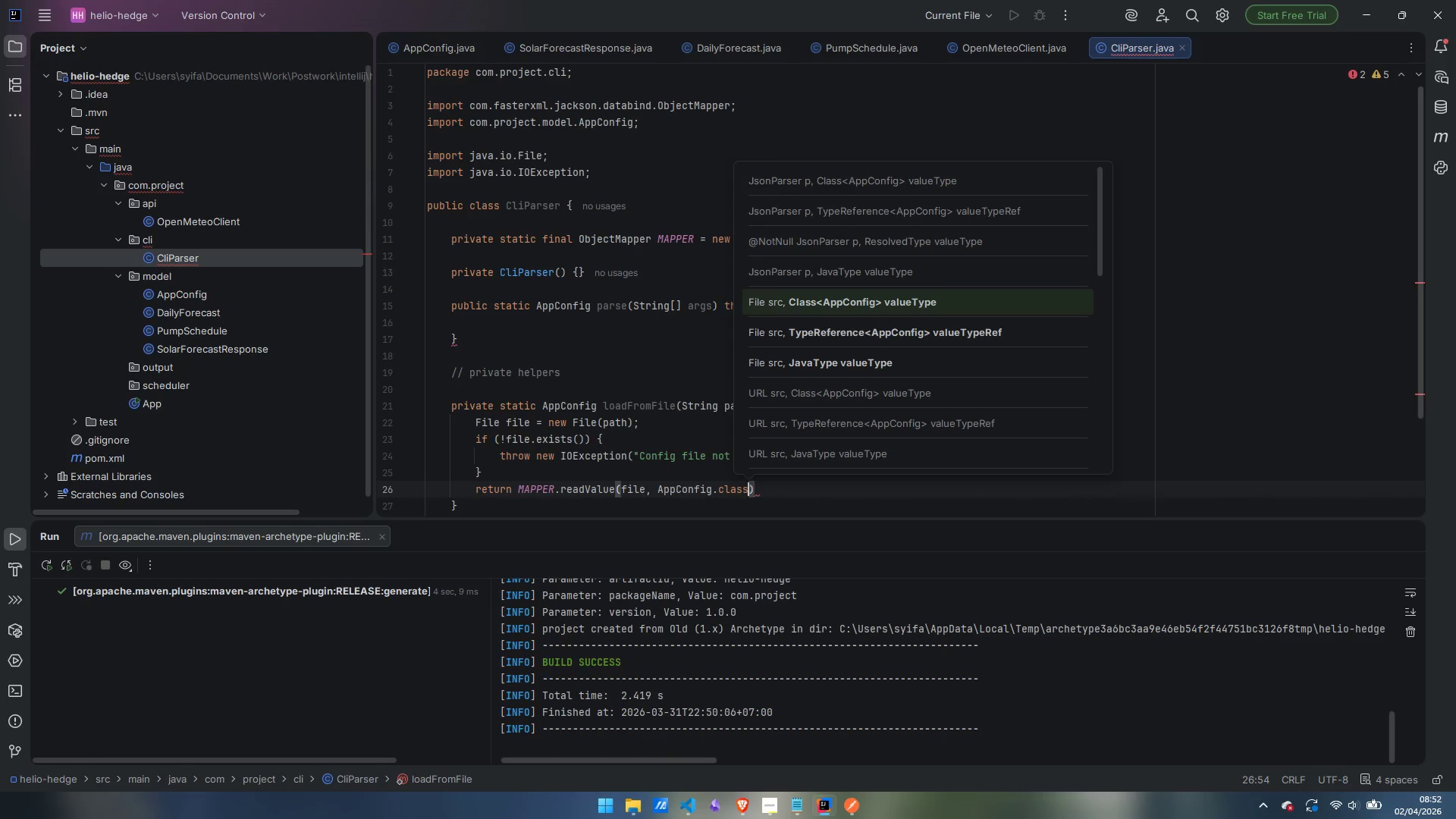 
key(ArrowRight)
 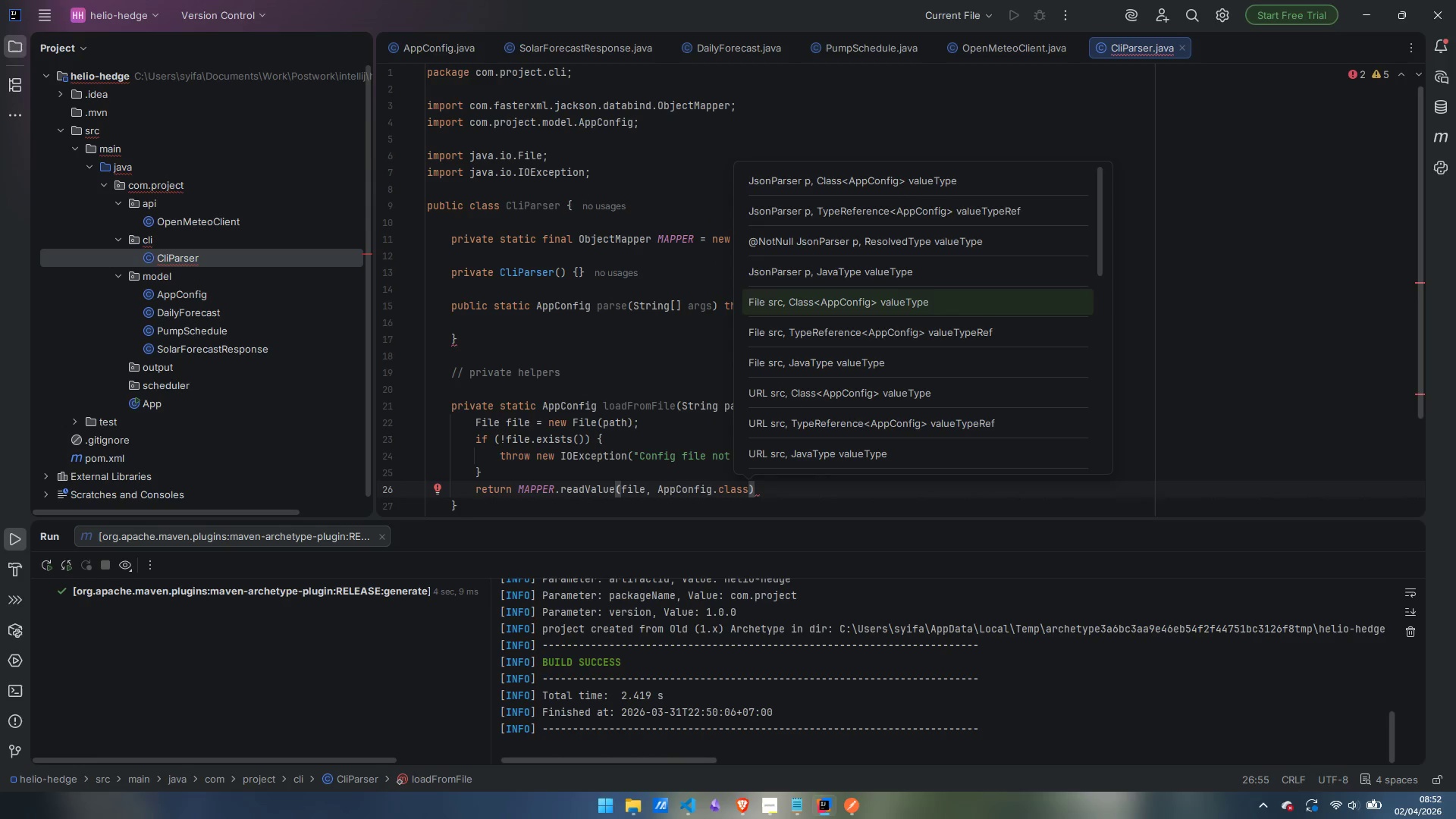 
key(Semicolon)
 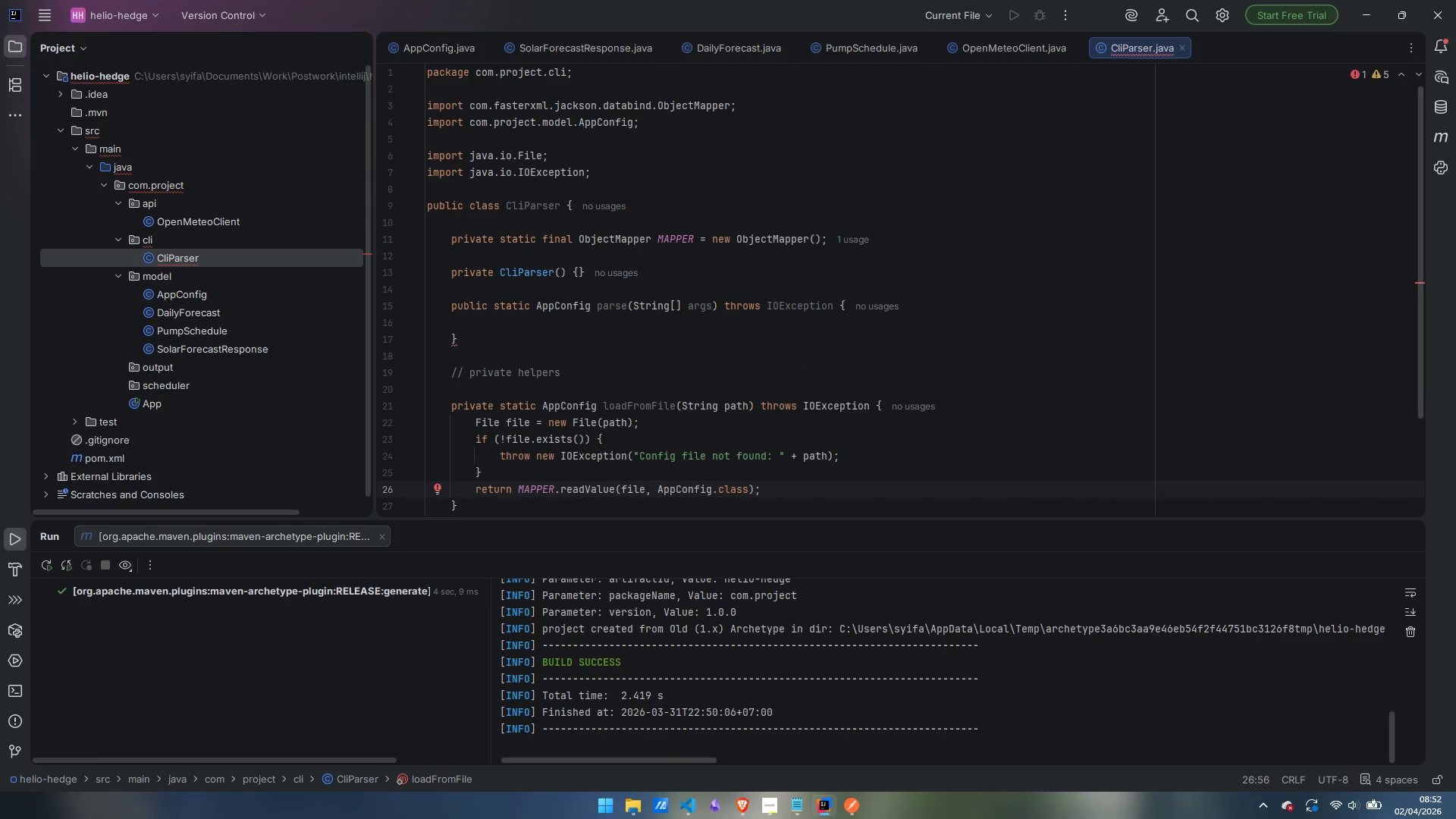 
key(ArrowDown)
 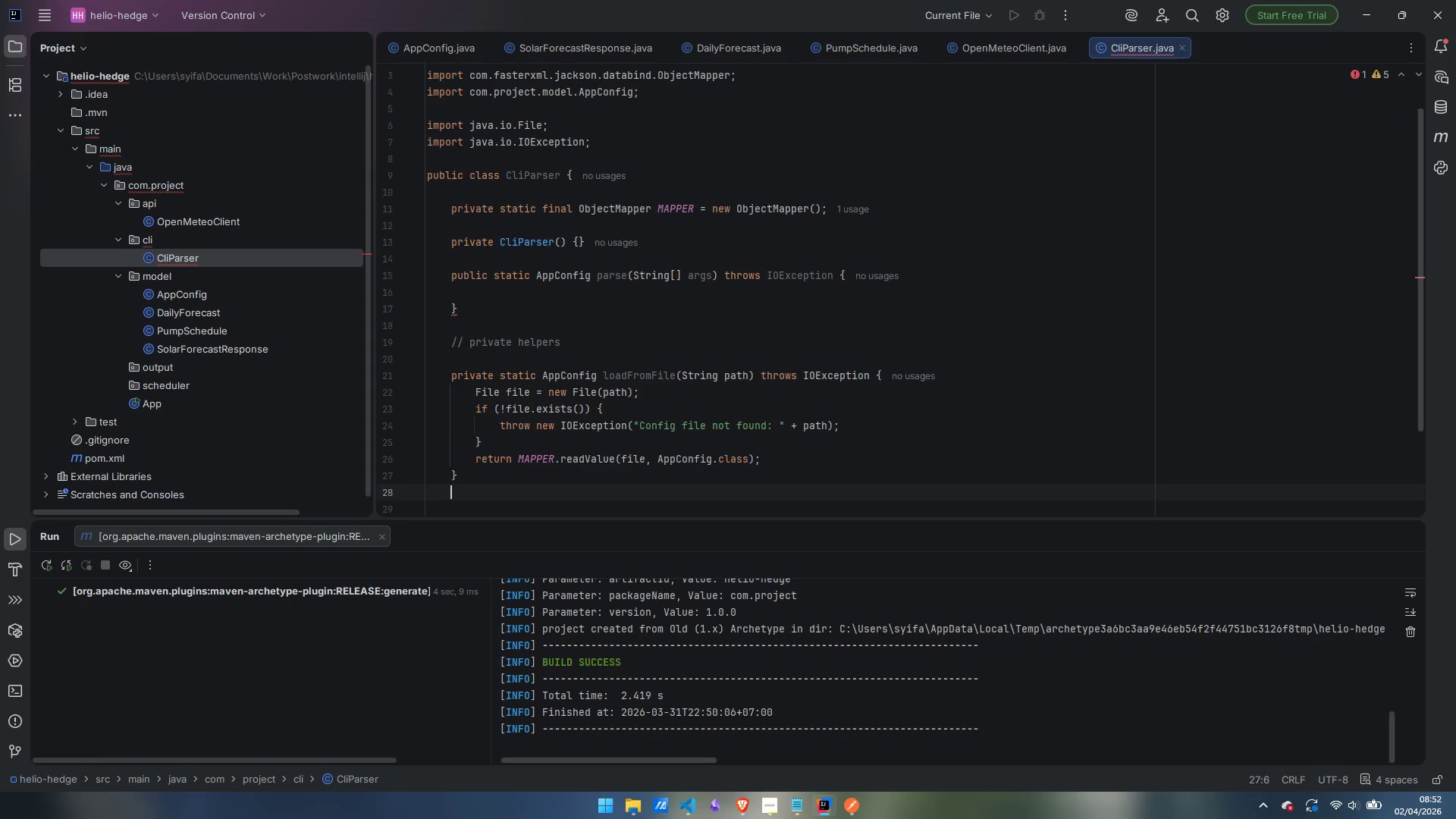 
key(Enter)
 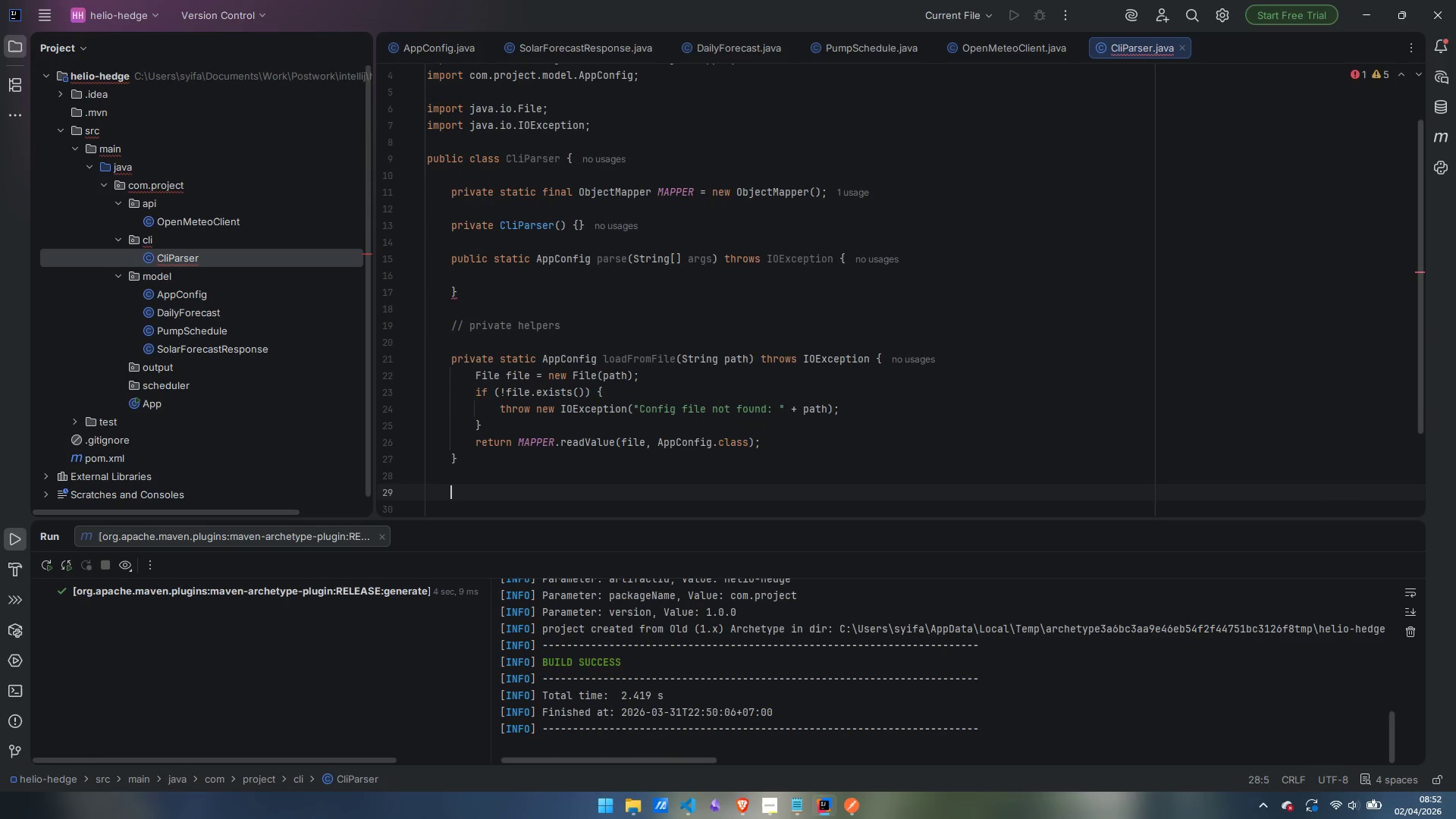 
key(Enter)
 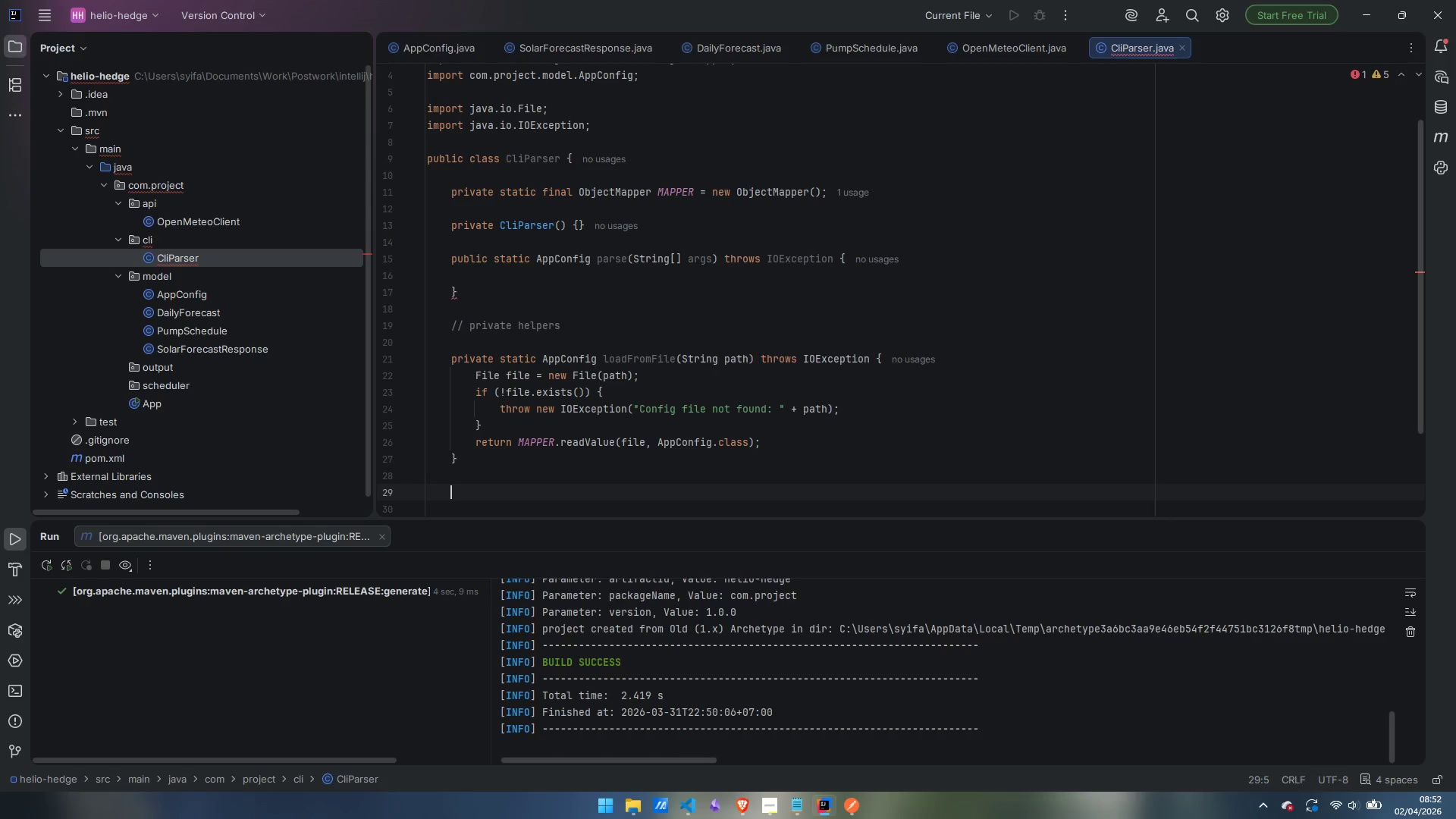 
wait(10.23)
 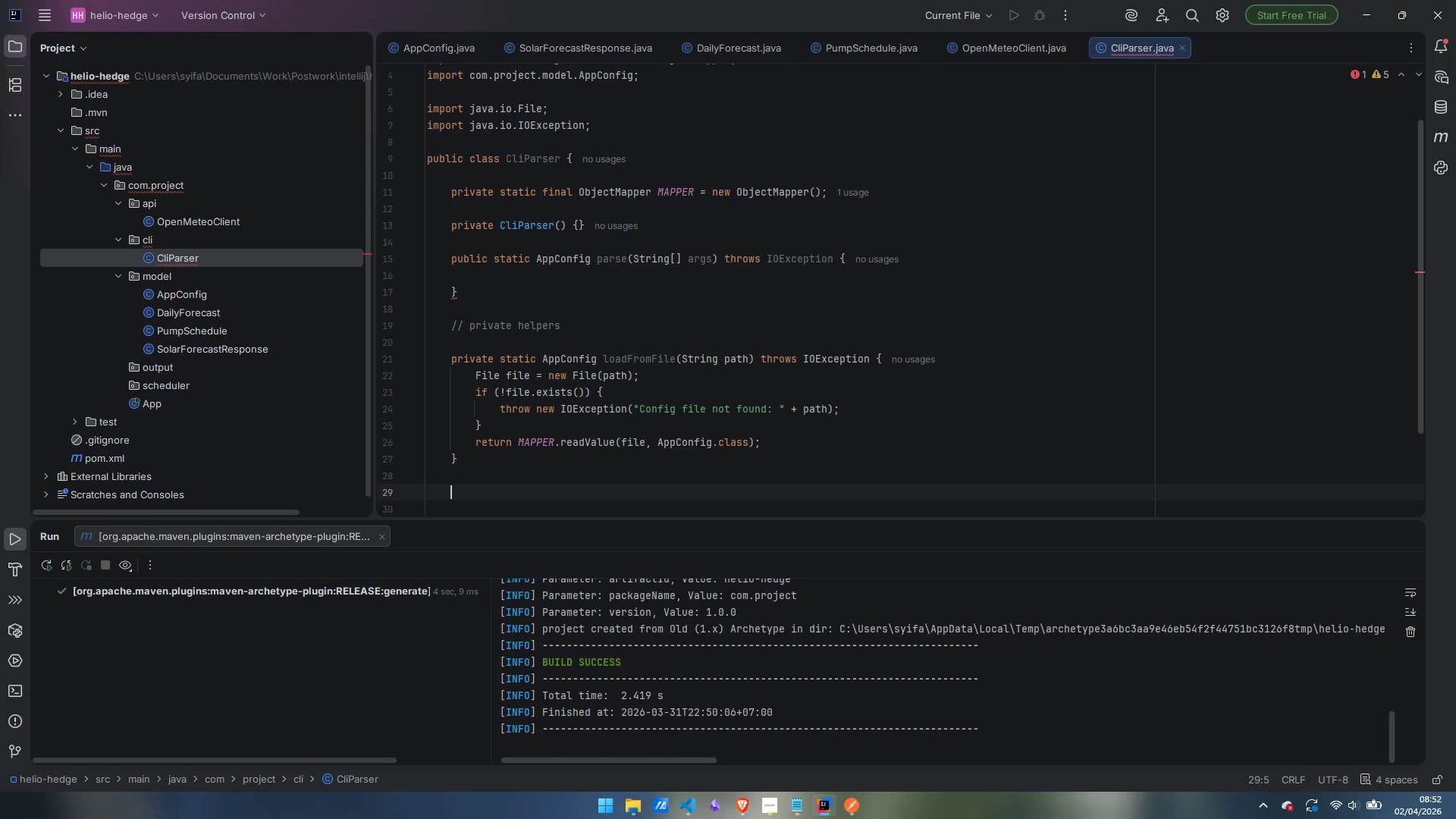 
type(private )
 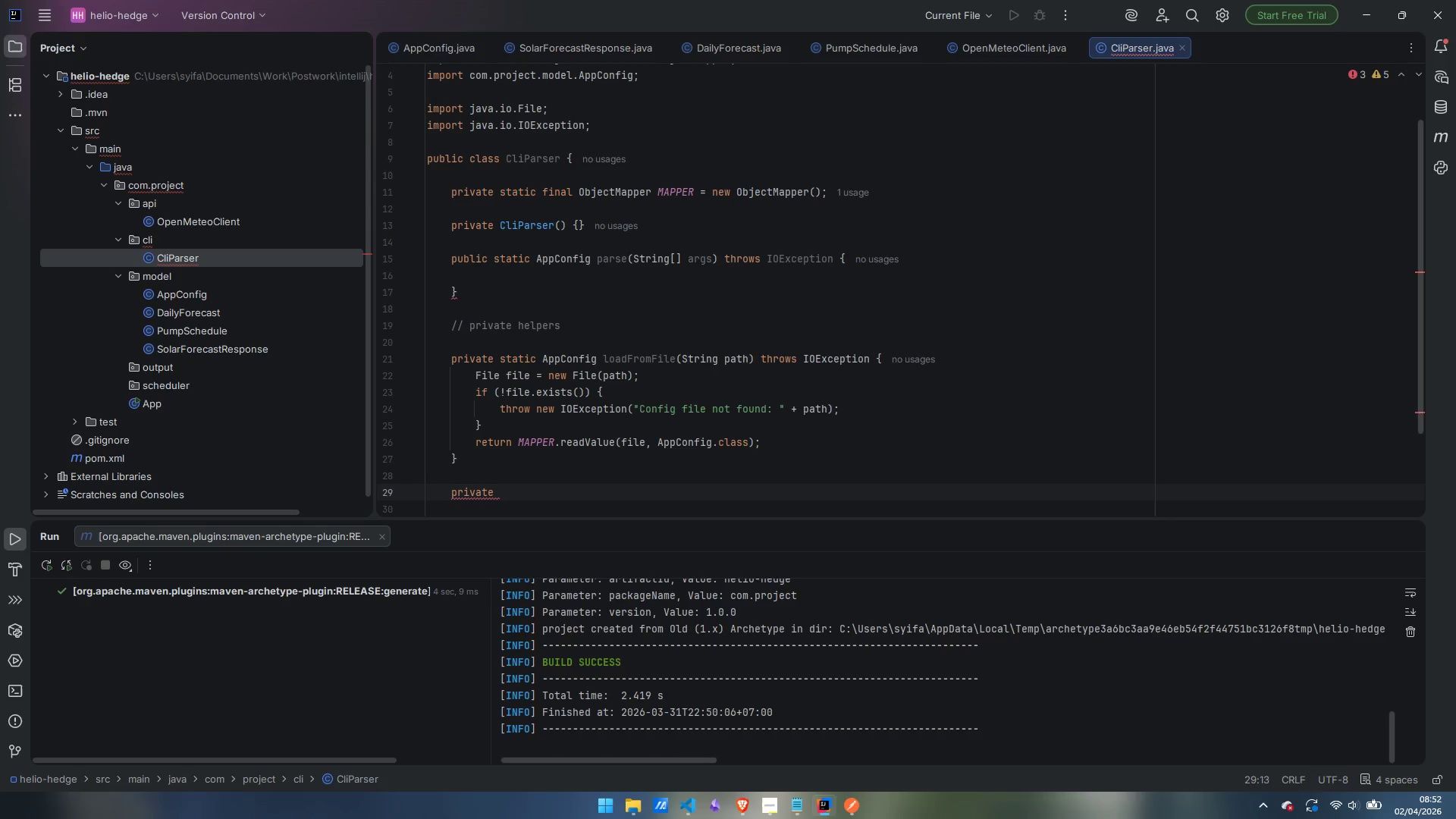 
wait(7.06)
 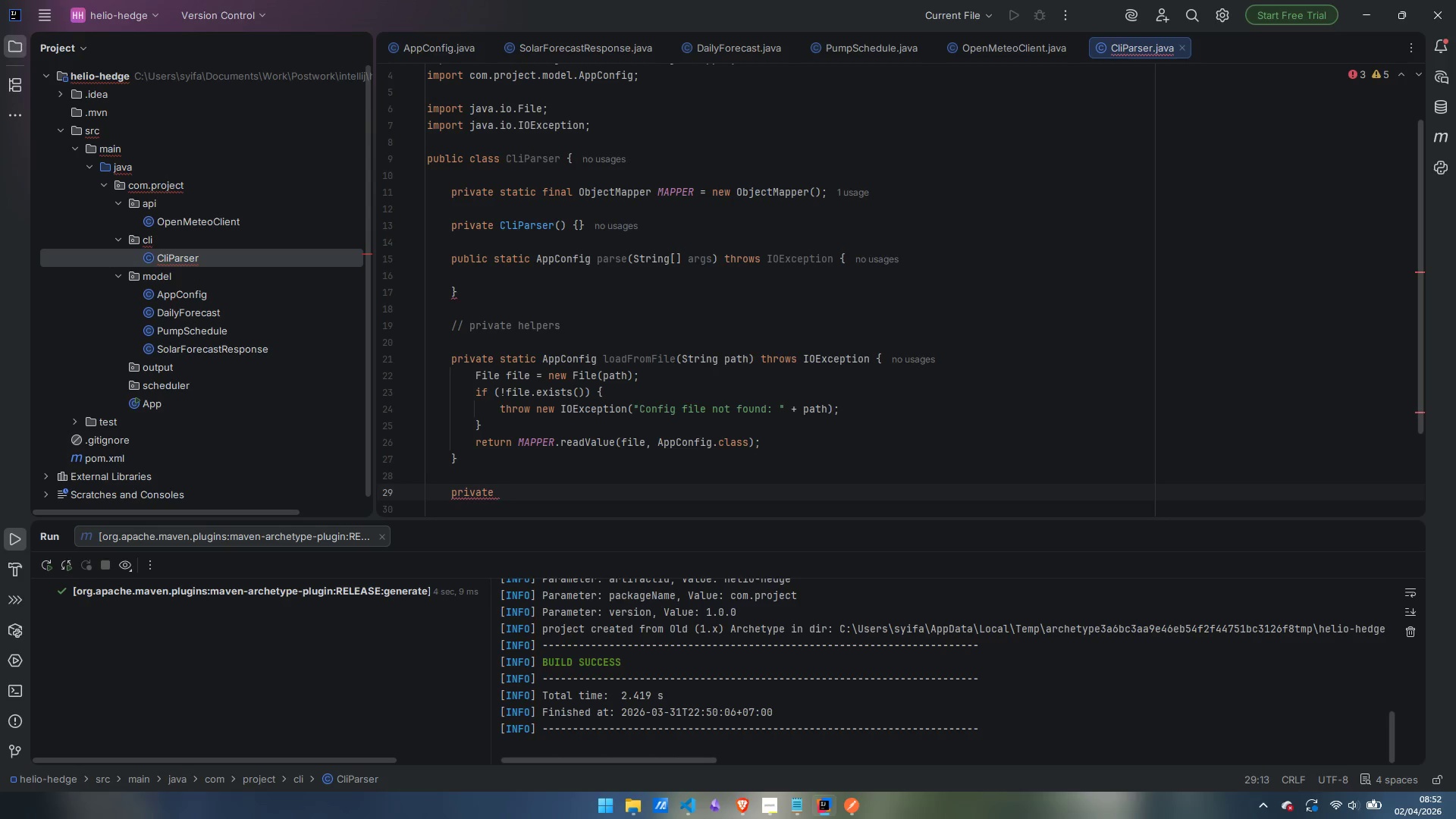 
type(statuc)
key(Backspace)
key(Backspace)
type(ic )
 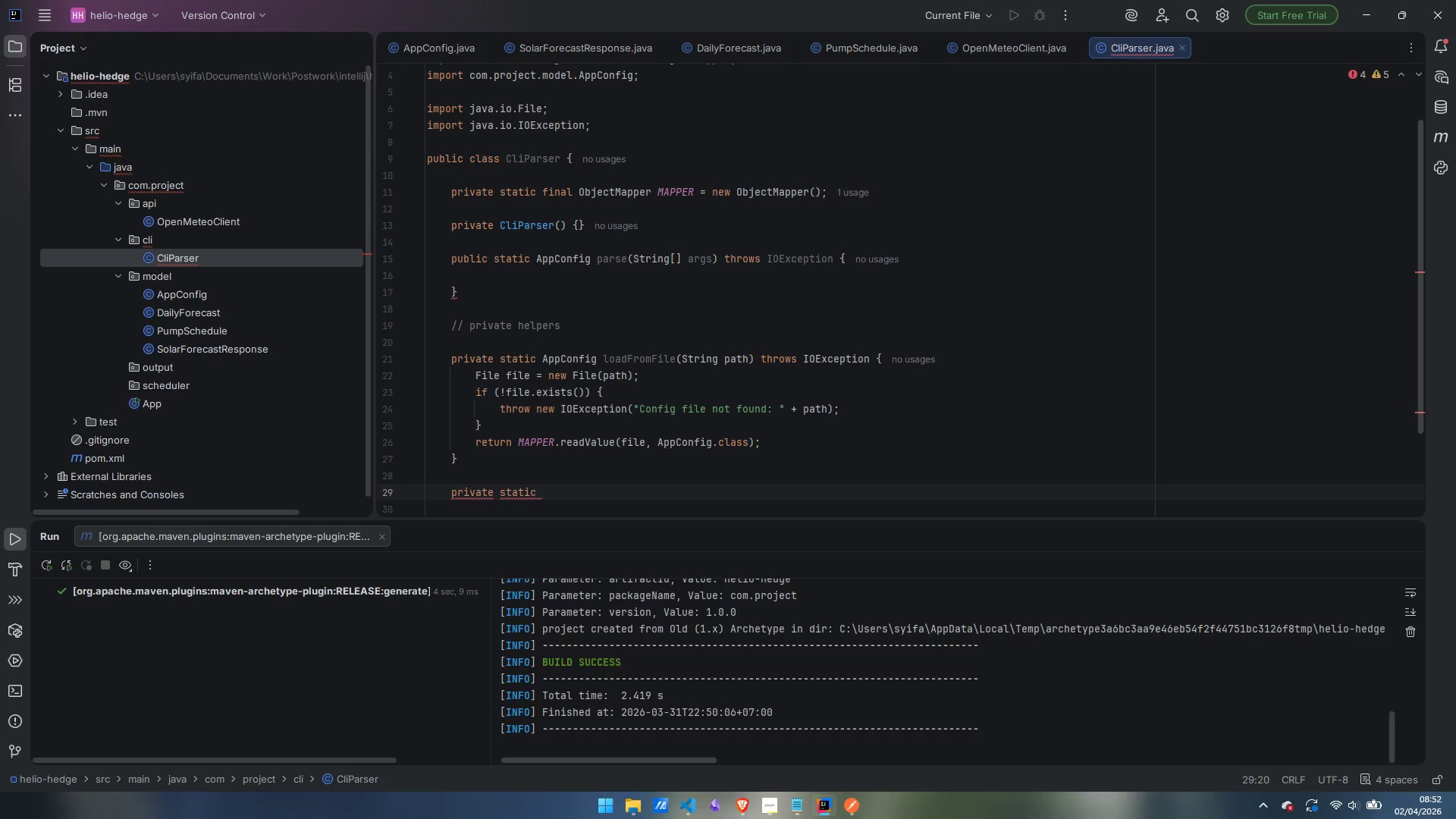 
type(String getFlahg)
key(Backspace)
type((String )
key(Backspace)
type(p][)
key(Backspace)
key(Backspace)
key(Backspace)
type([] args, String flag)
 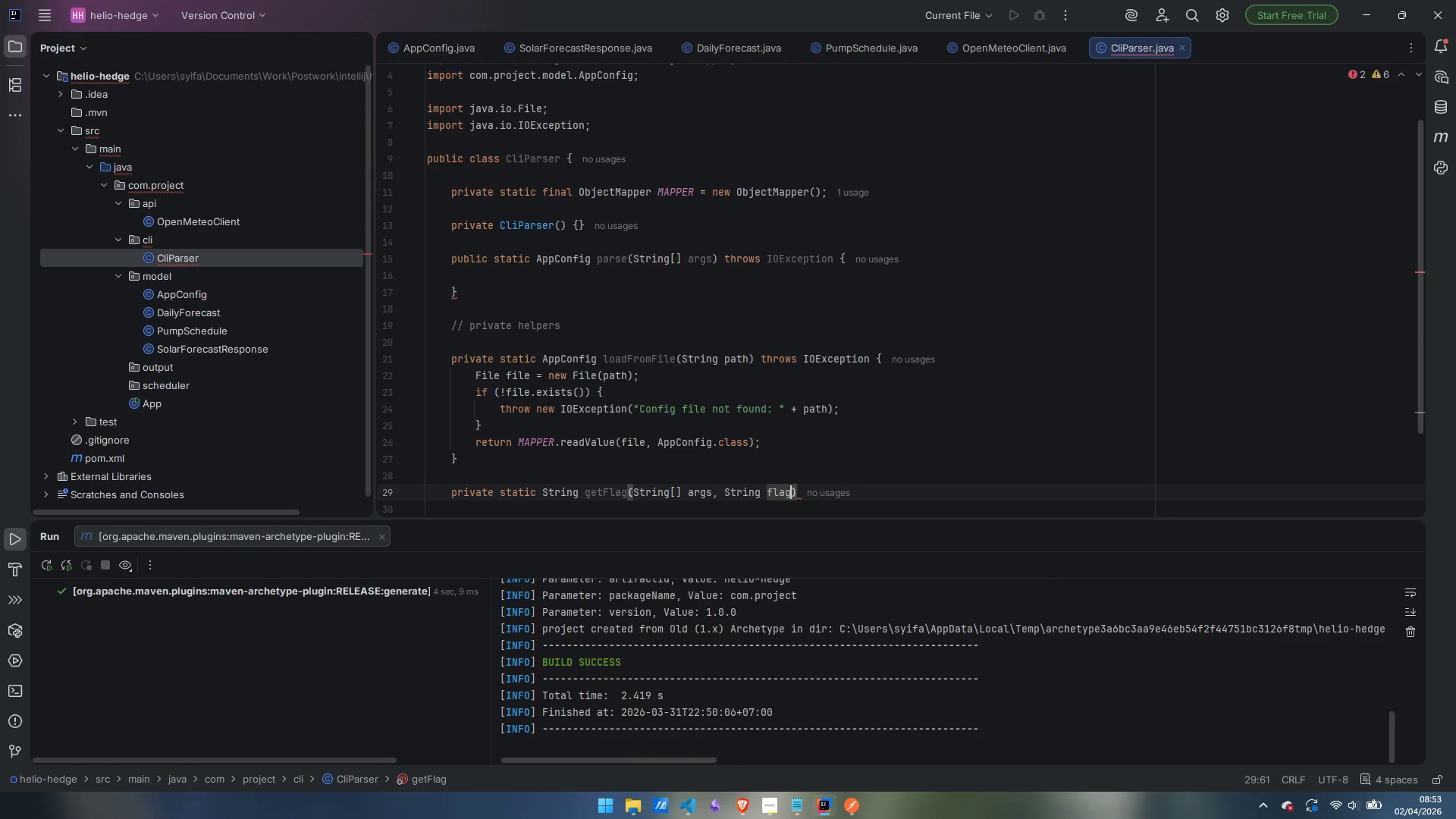 
key(ArrowRight)
 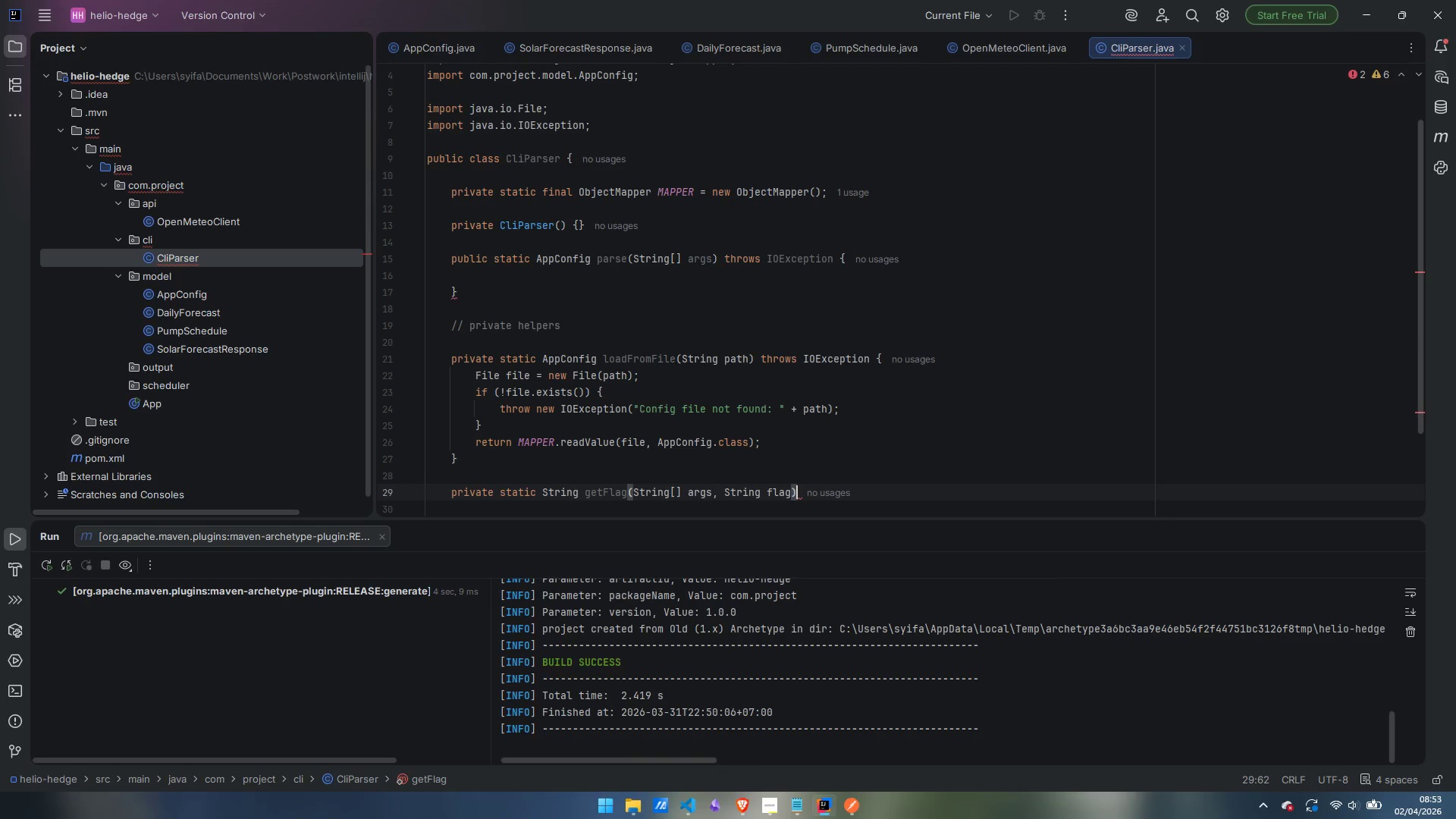 
key(Space)
 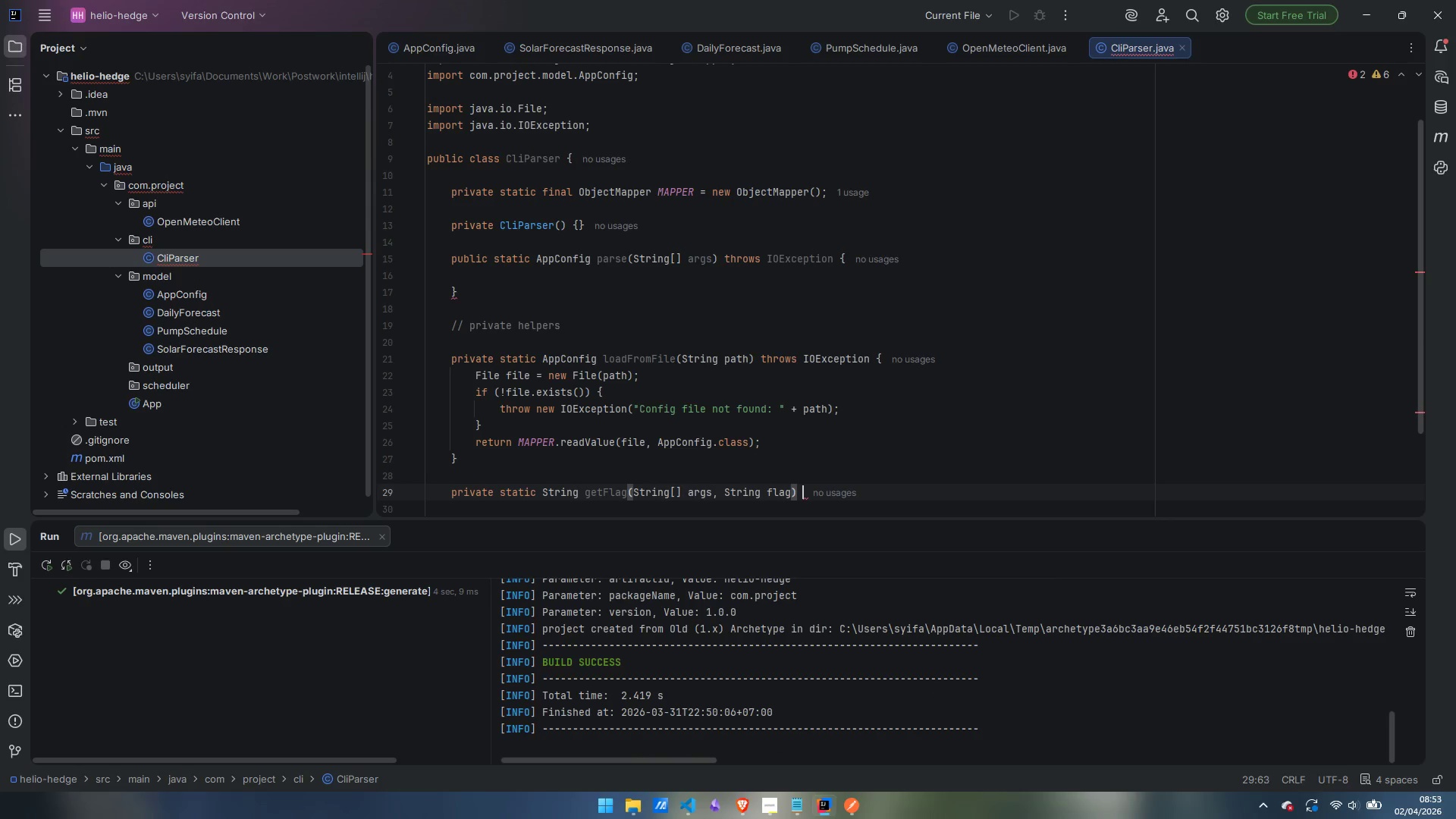 
key(Shift+ShiftLeft)
 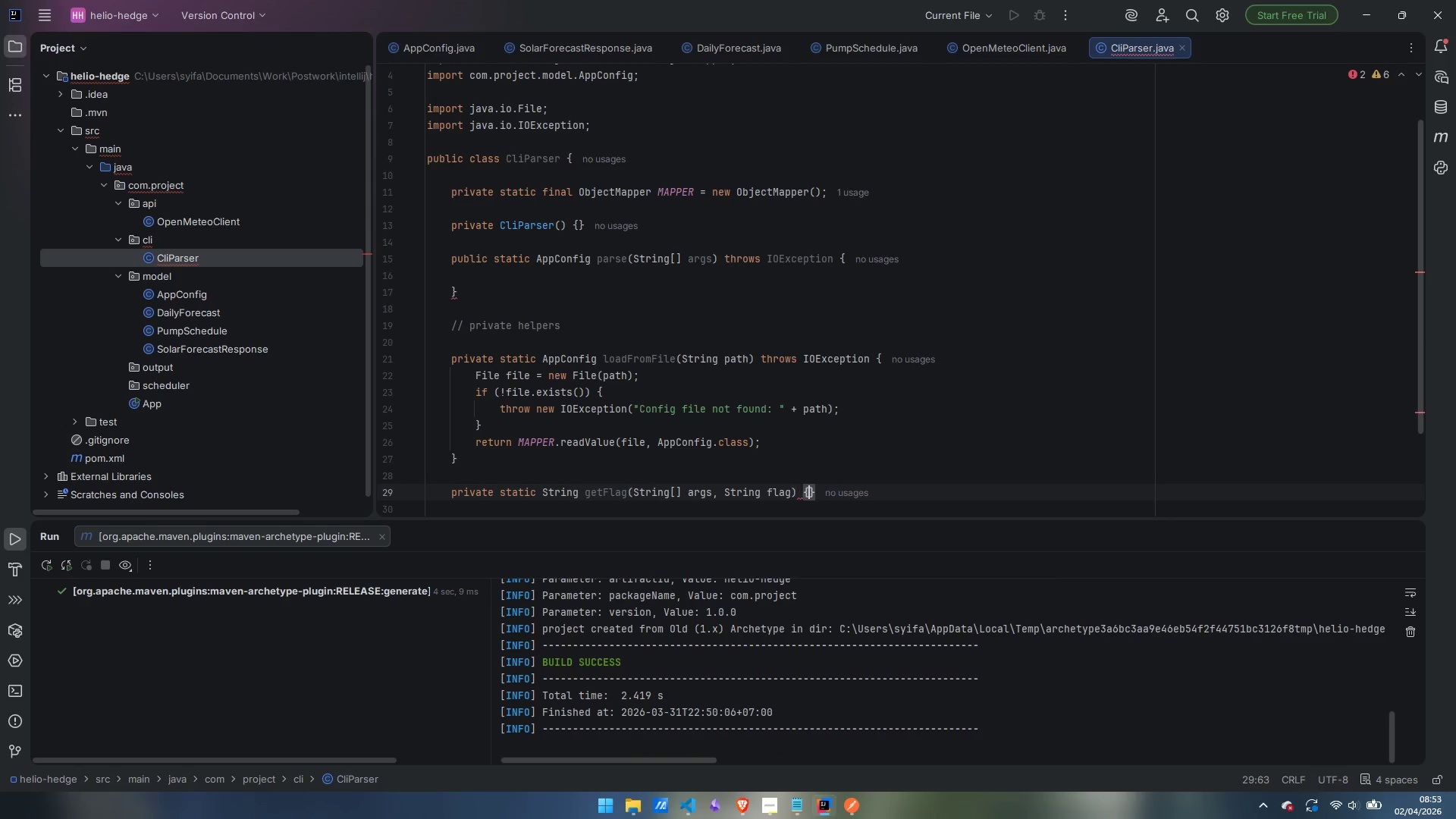 
key(Shift+BracketLeft)
 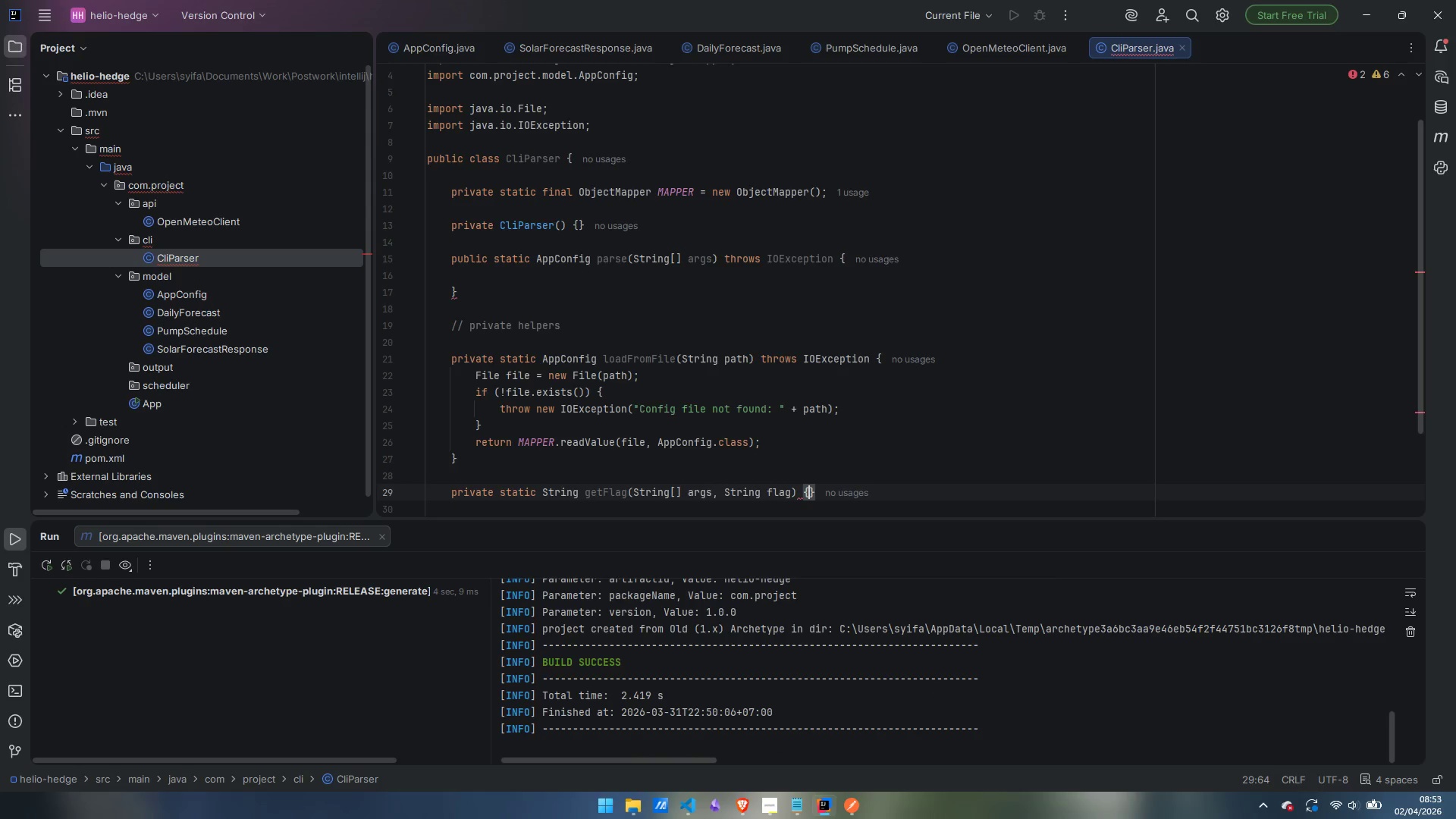 
key(Enter)
 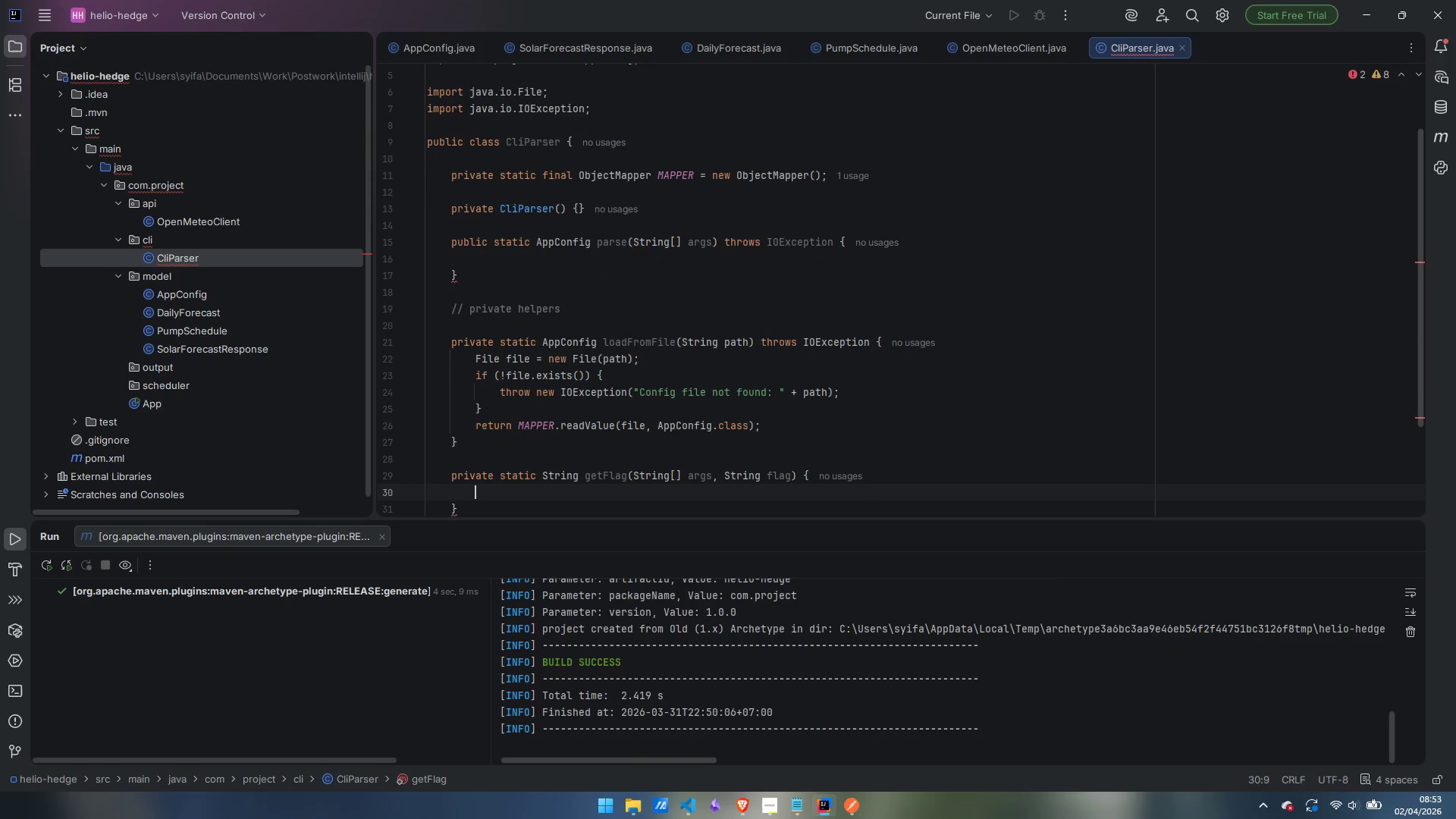 
type(for (int i = 0; i < args.length)
 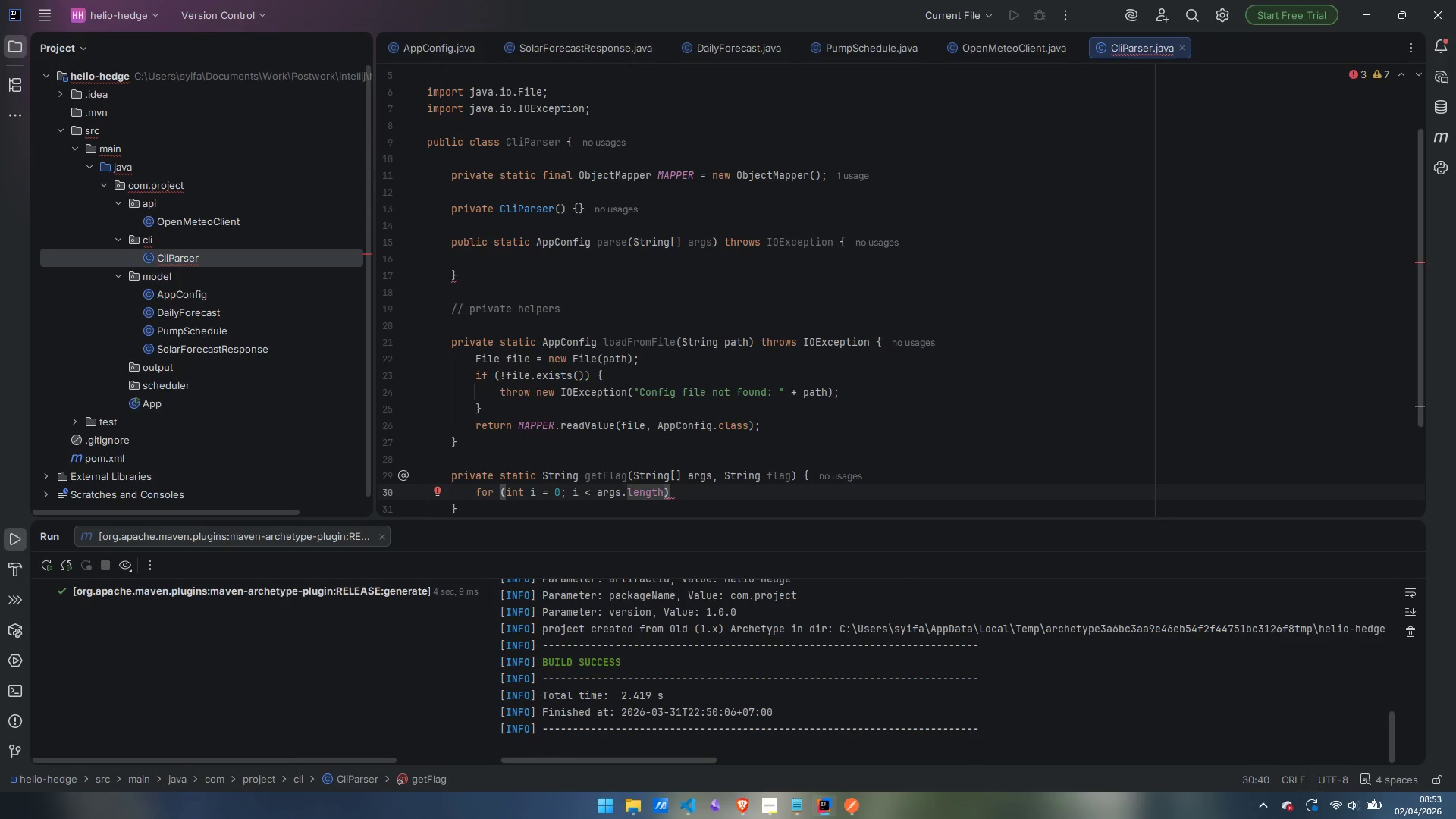 
key(Space)
 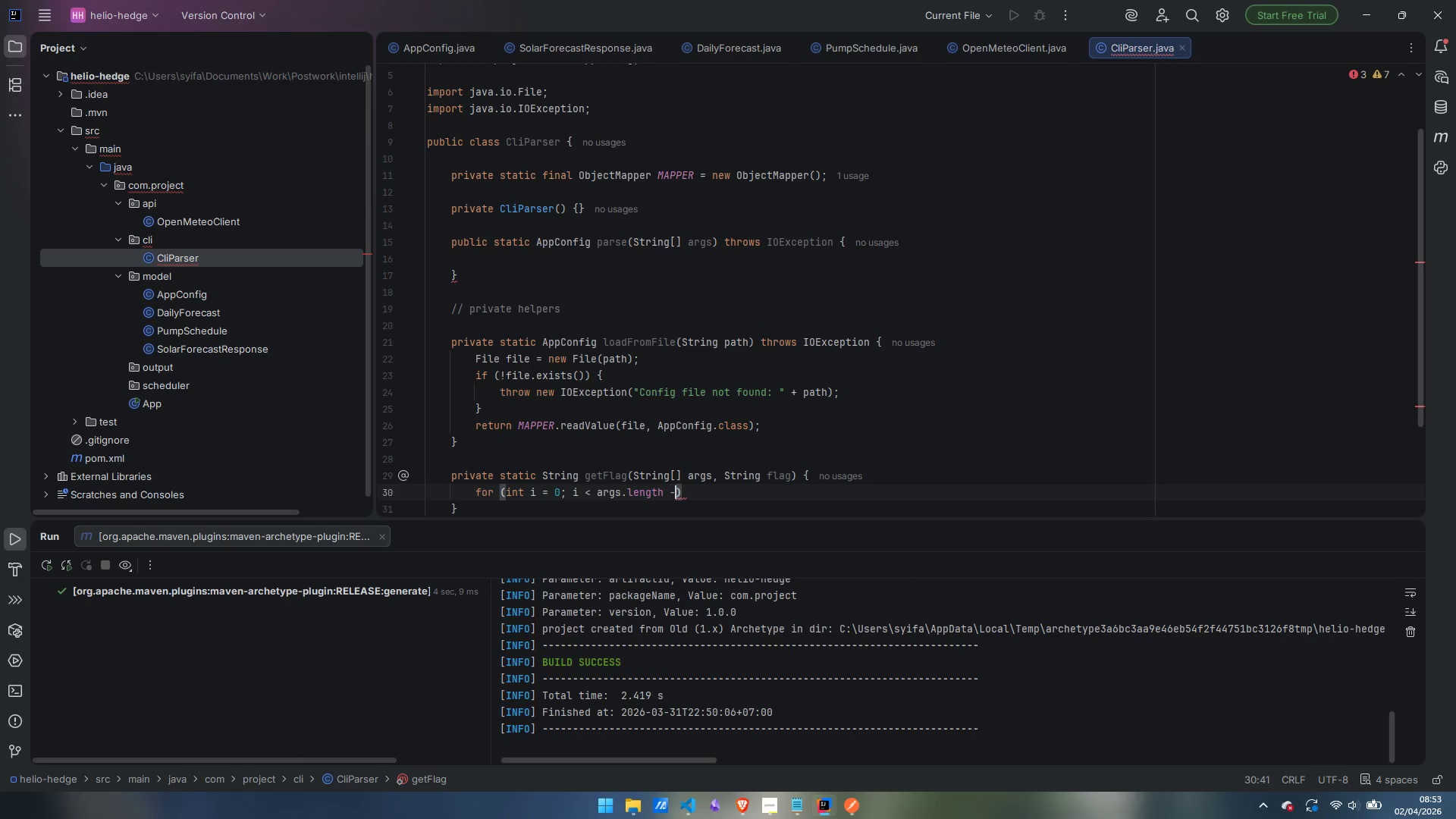 
key(Minus)
 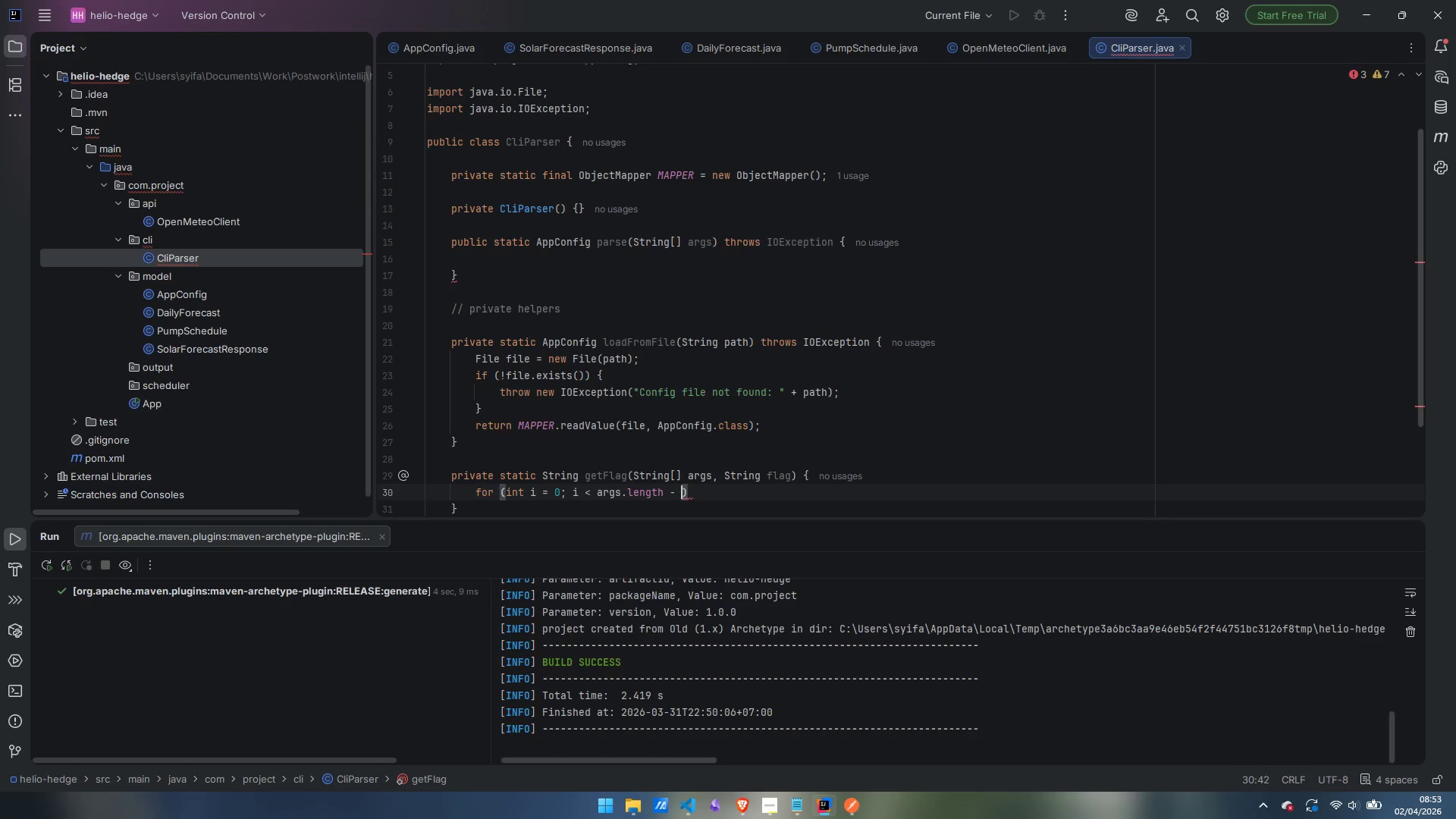 
key(Space)
 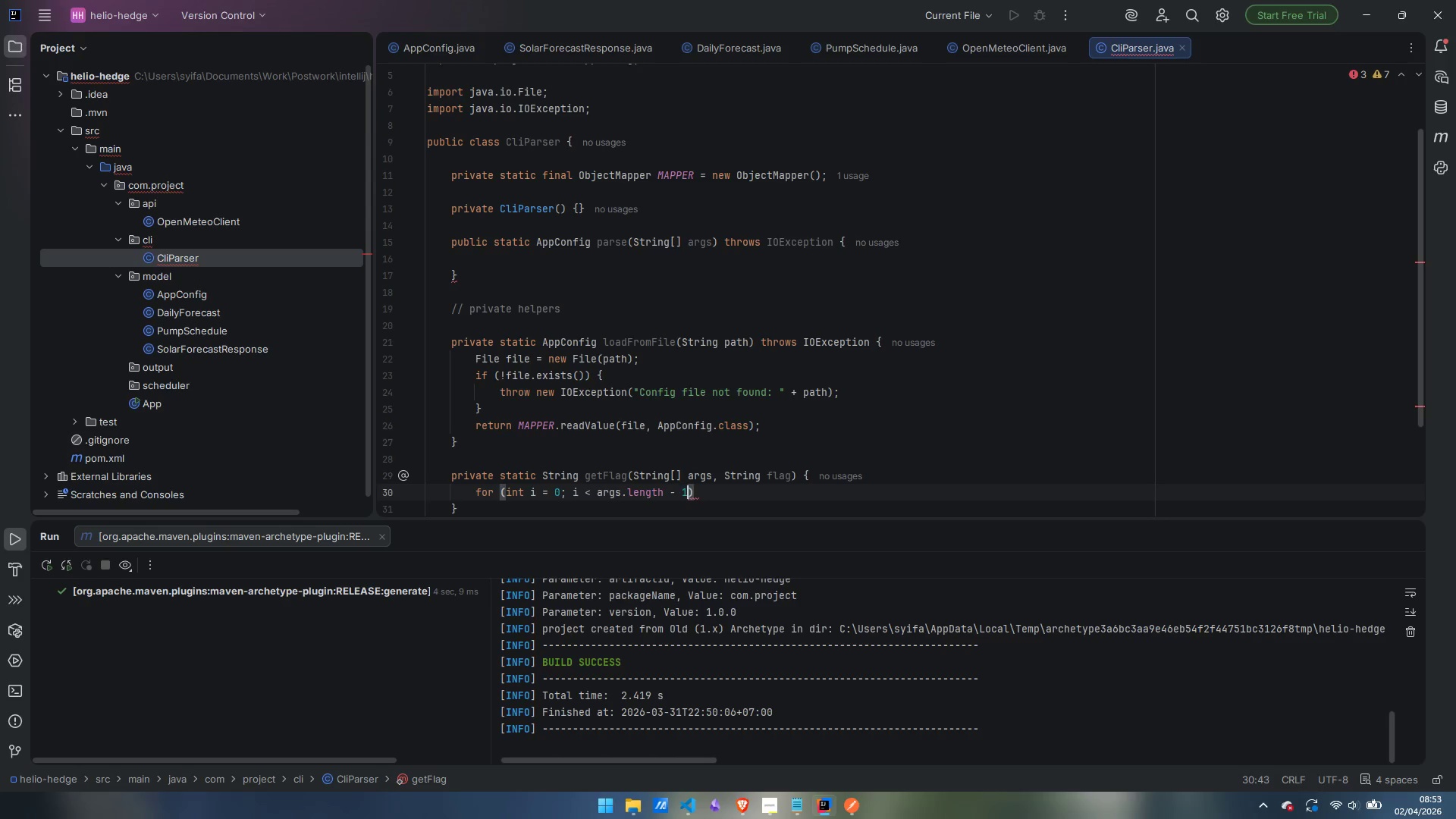 
key(1)
 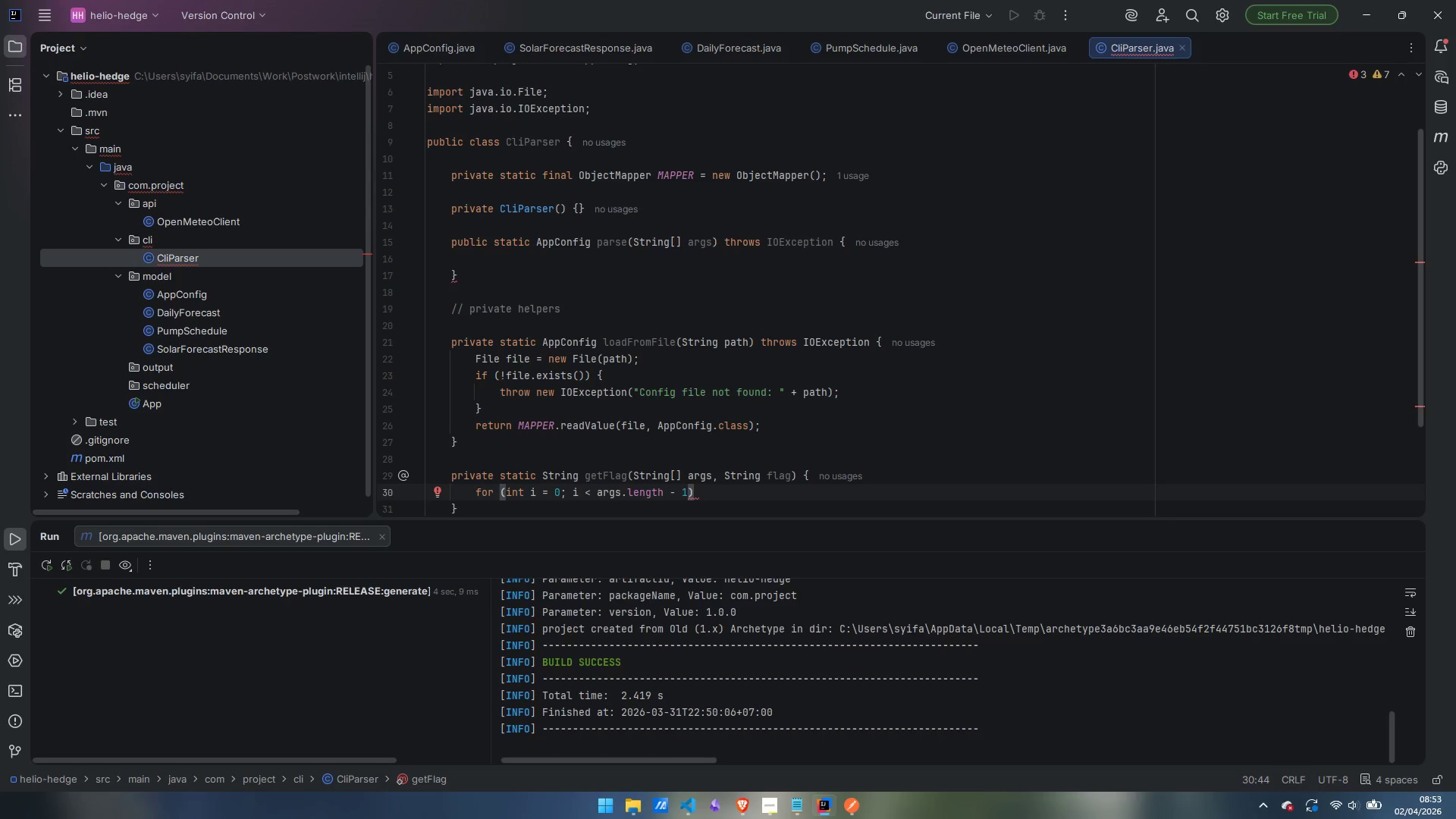 
key(Quote)
 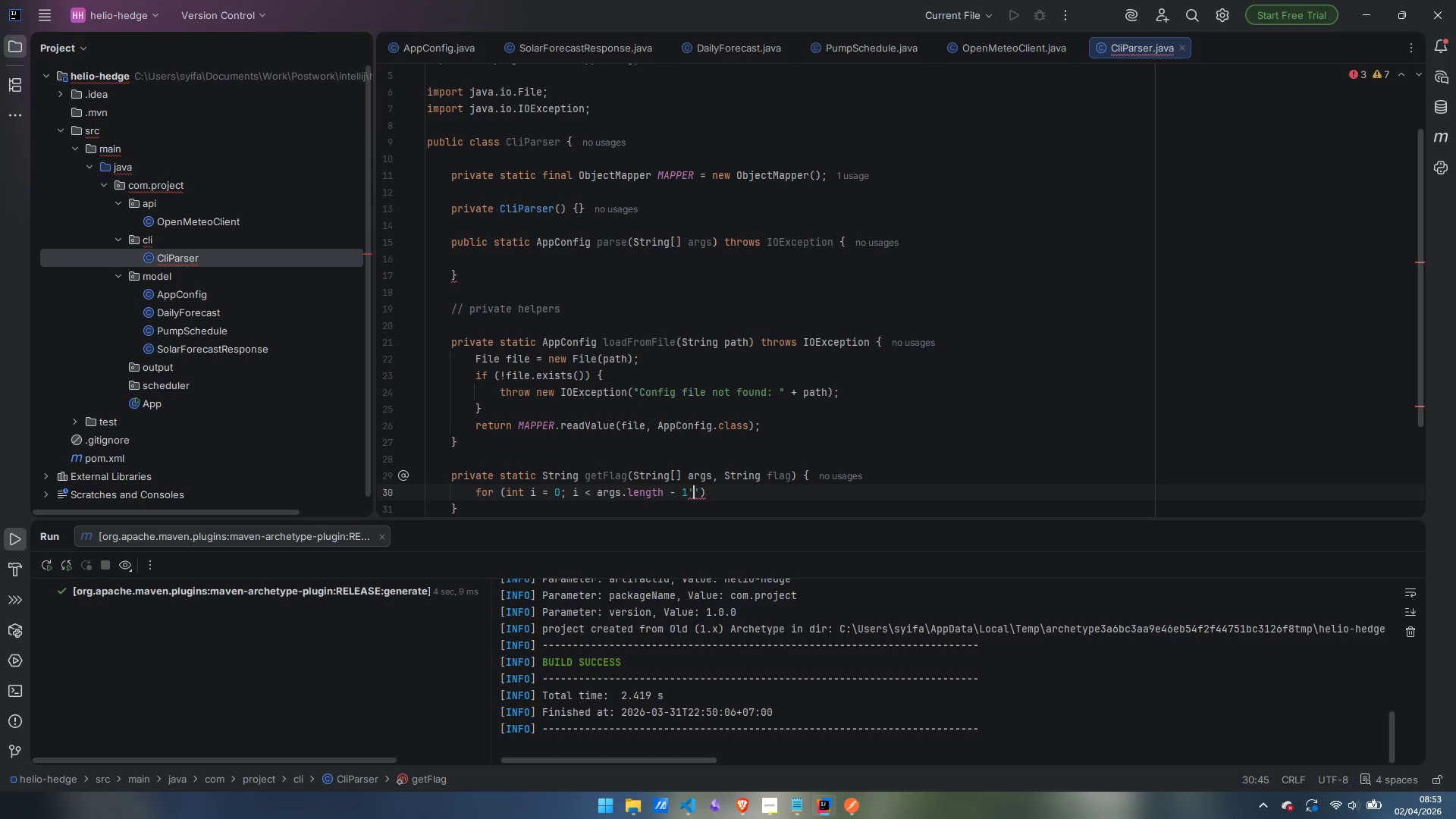 
key(Space)
 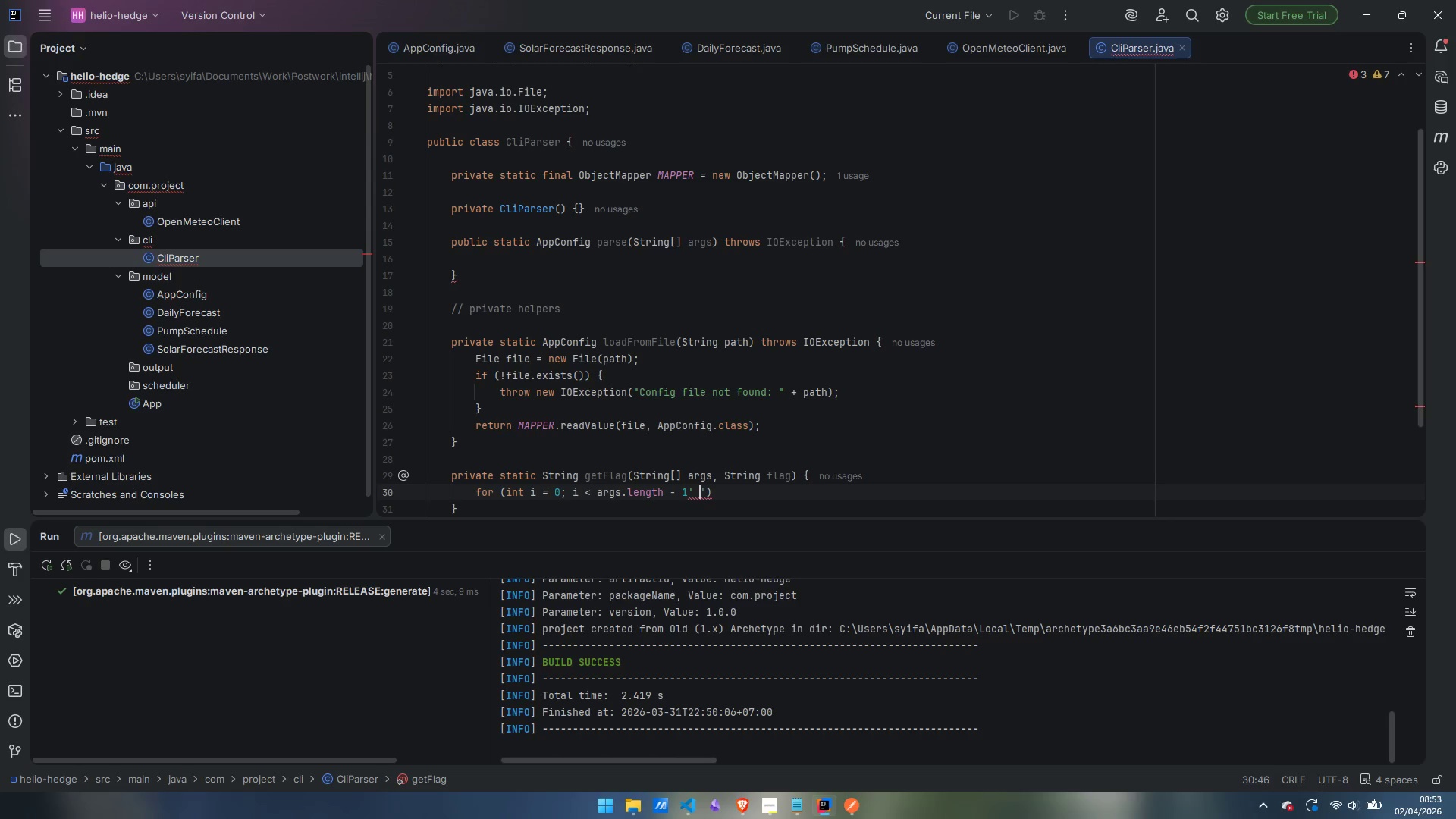 
key(Backspace)
 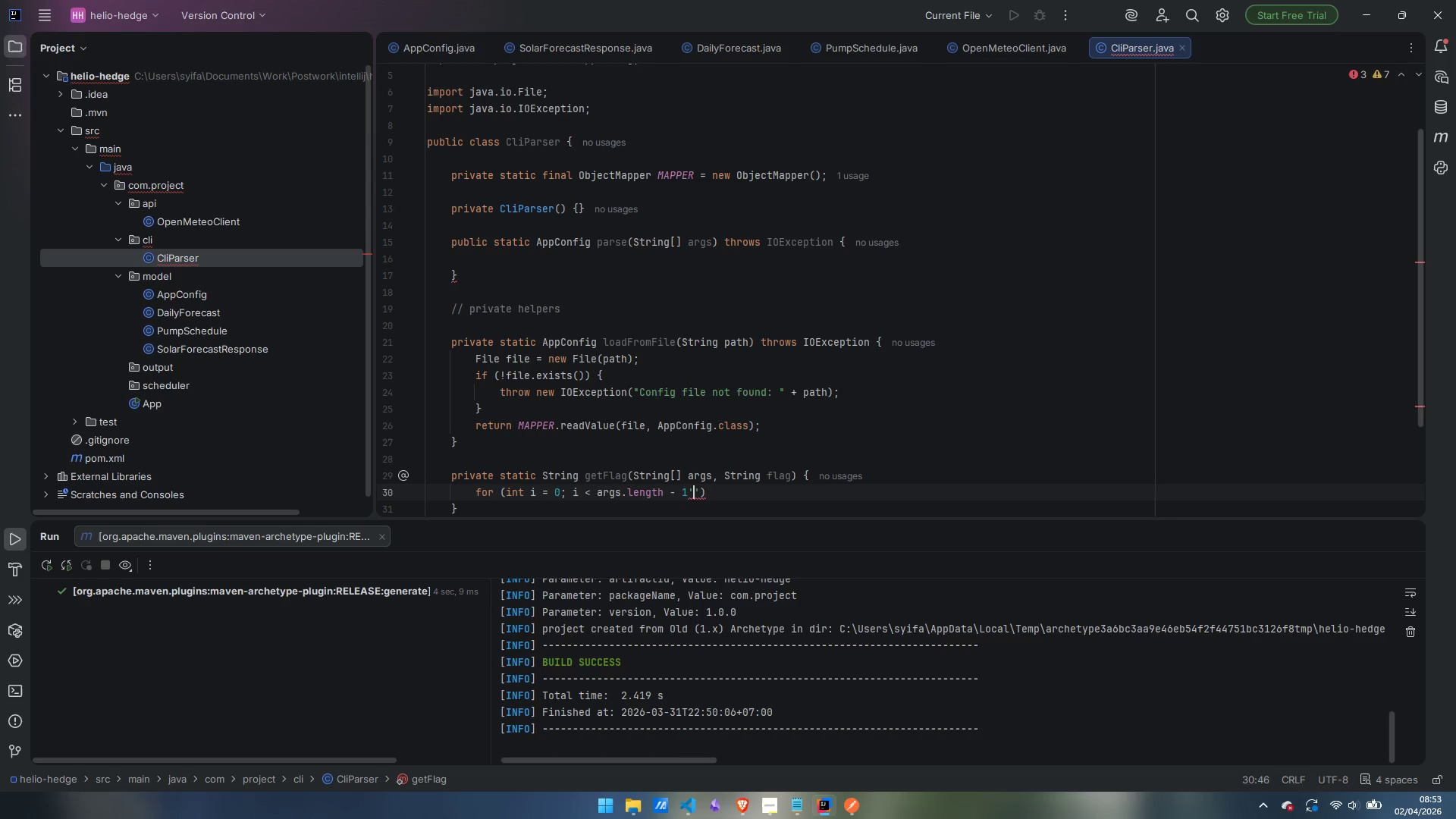 
key(Backspace)
 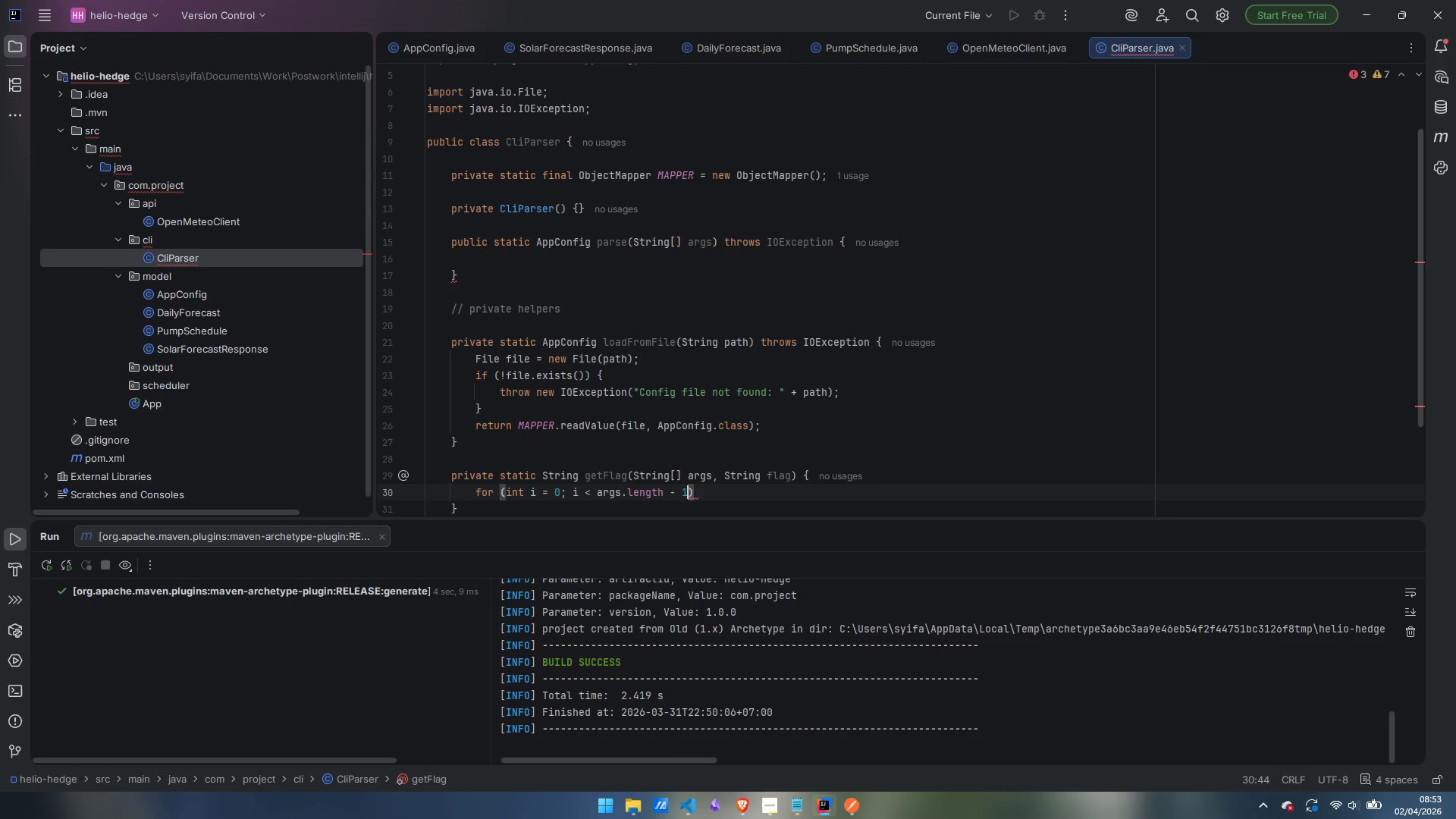 
key(Semicolon)
 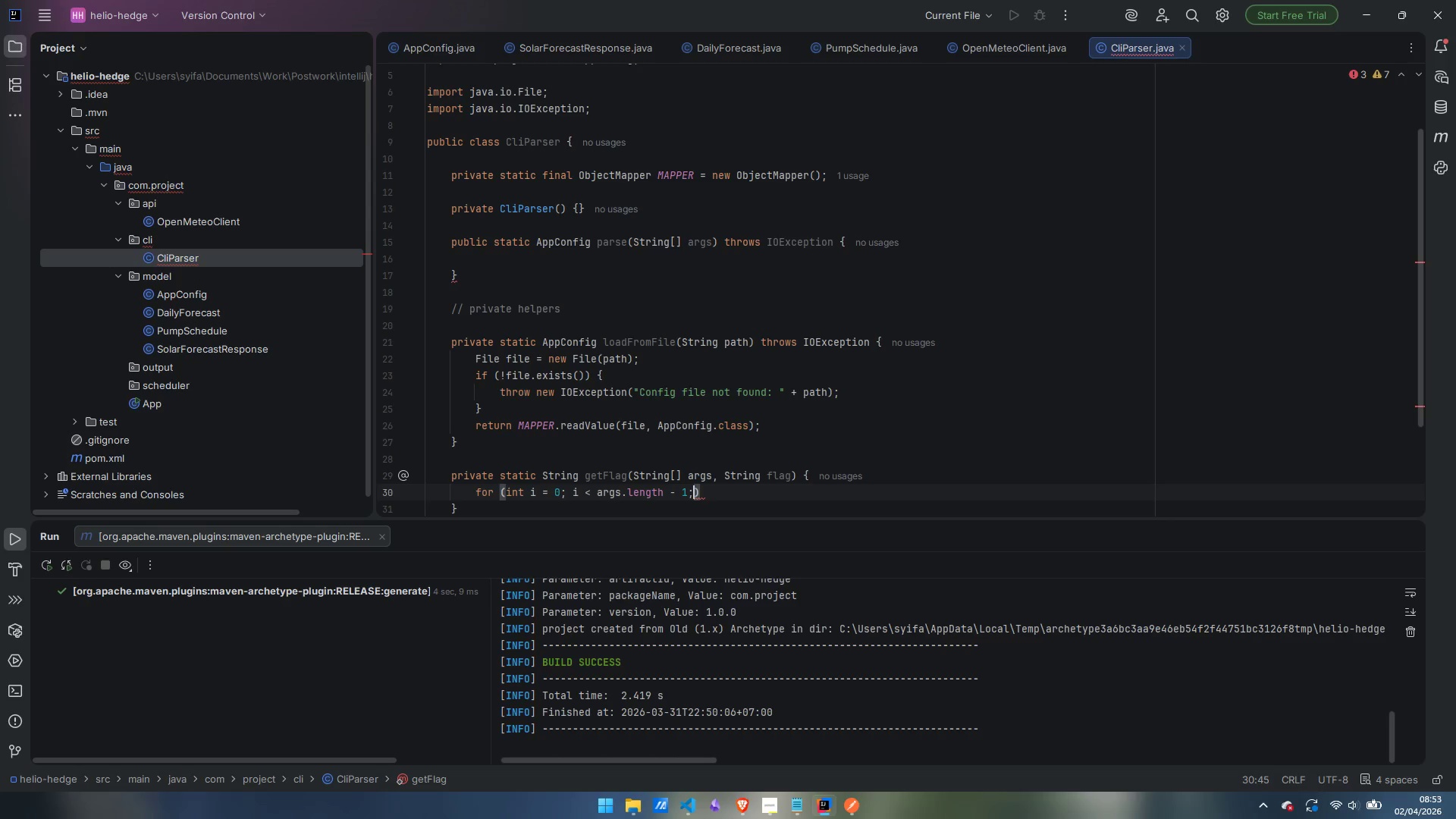 
key(Space)
 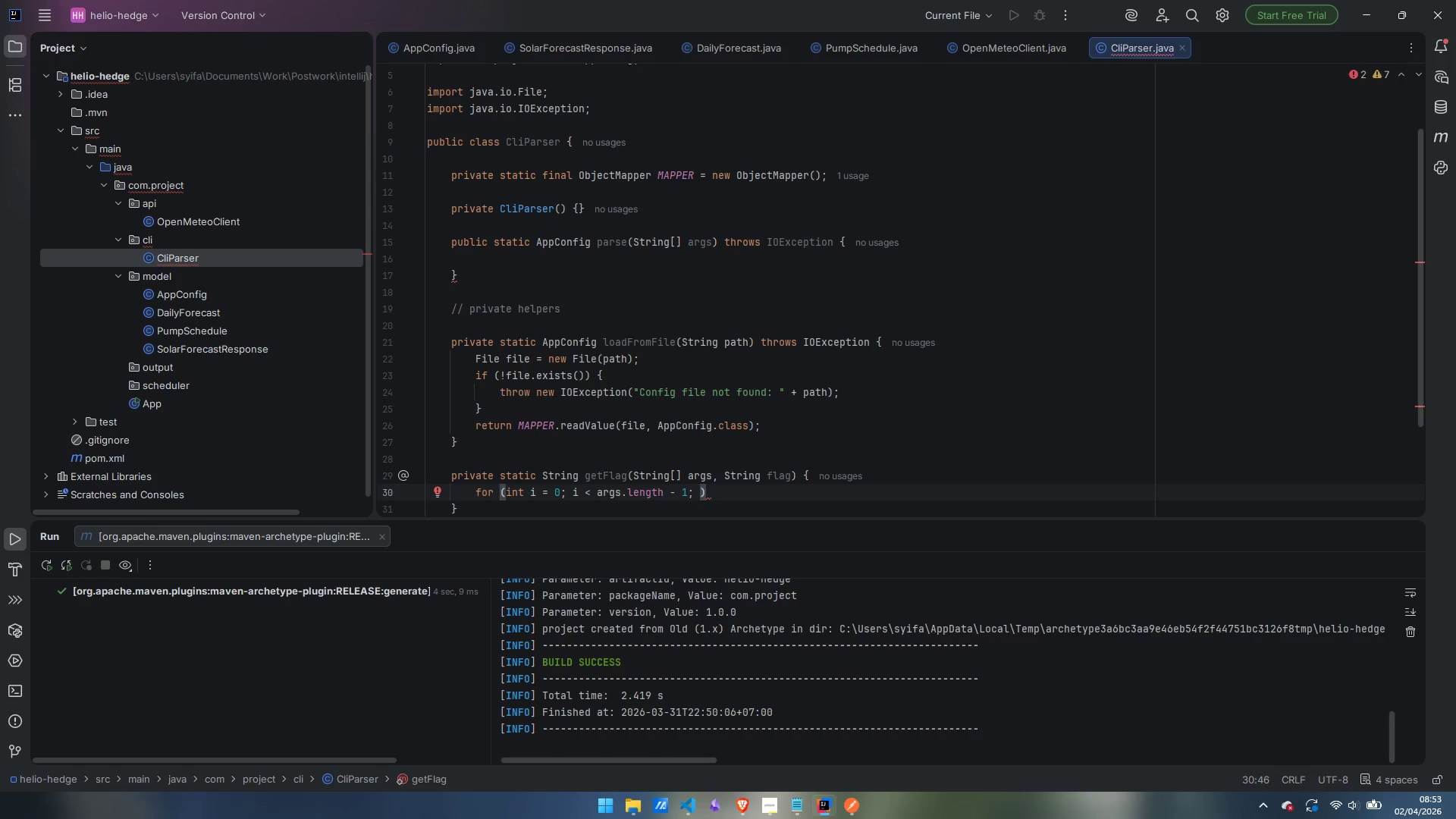 
key(I)
 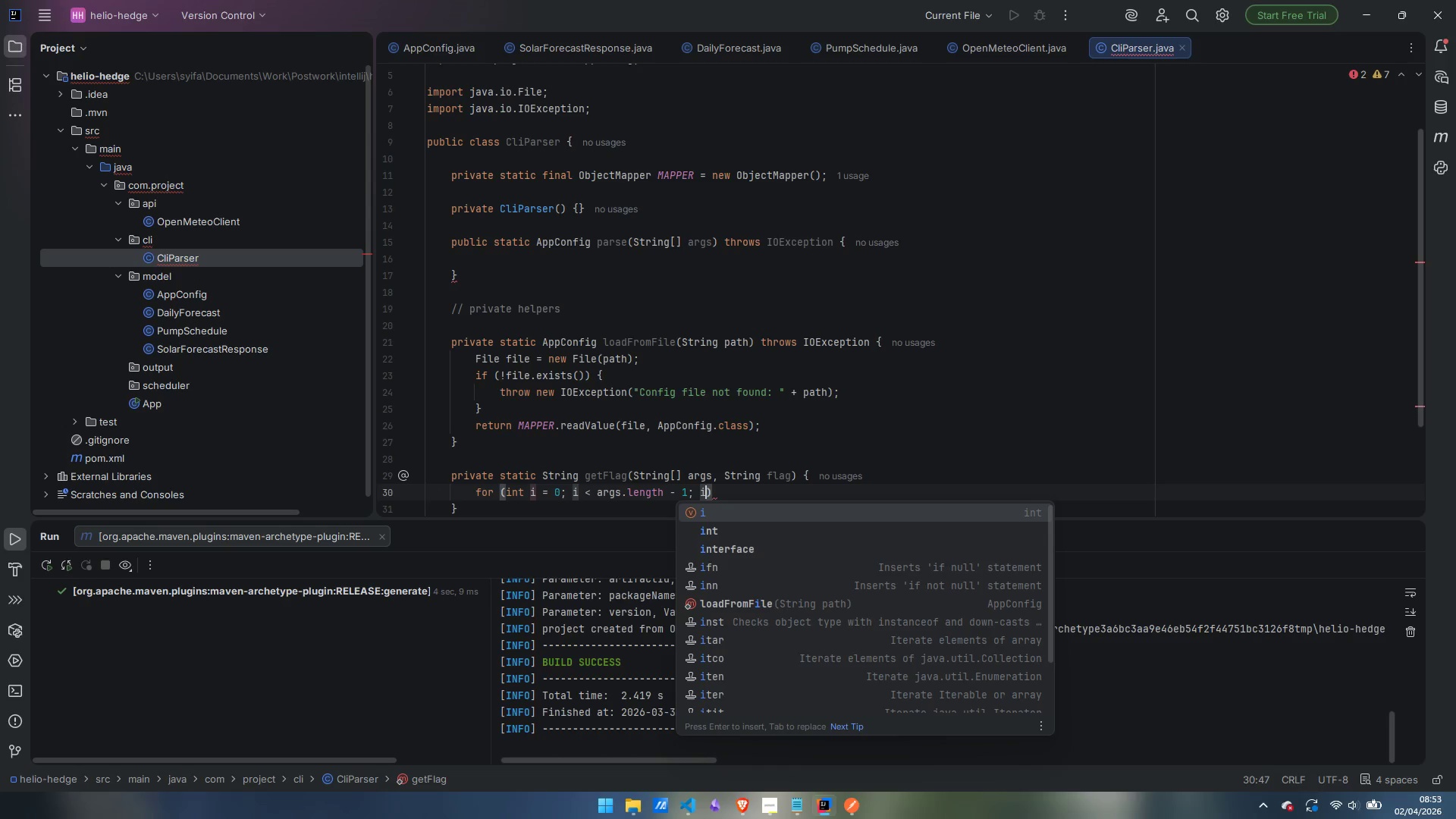 
key(Shift+Equal)
 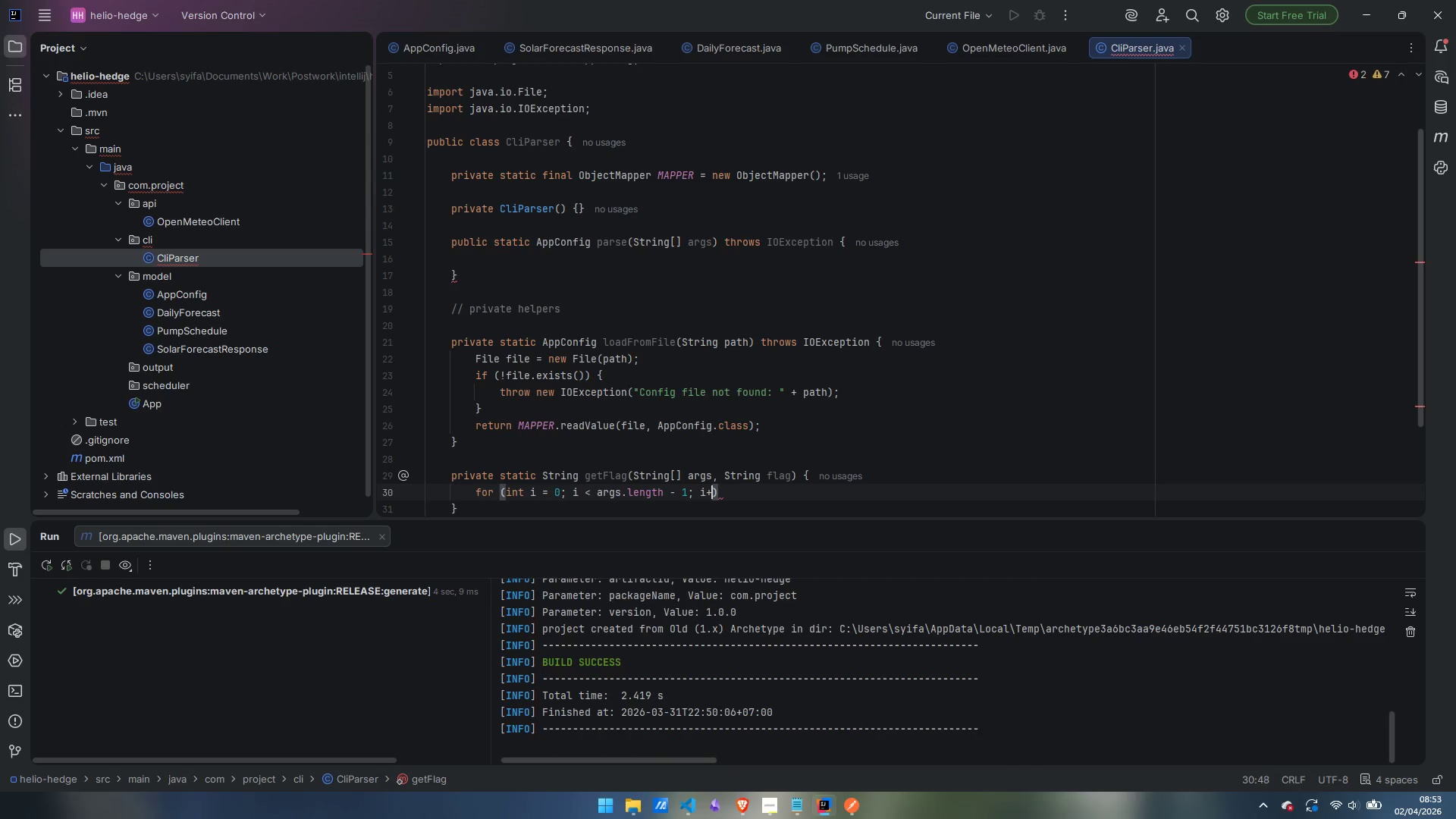 
key(Shift+Equal)
 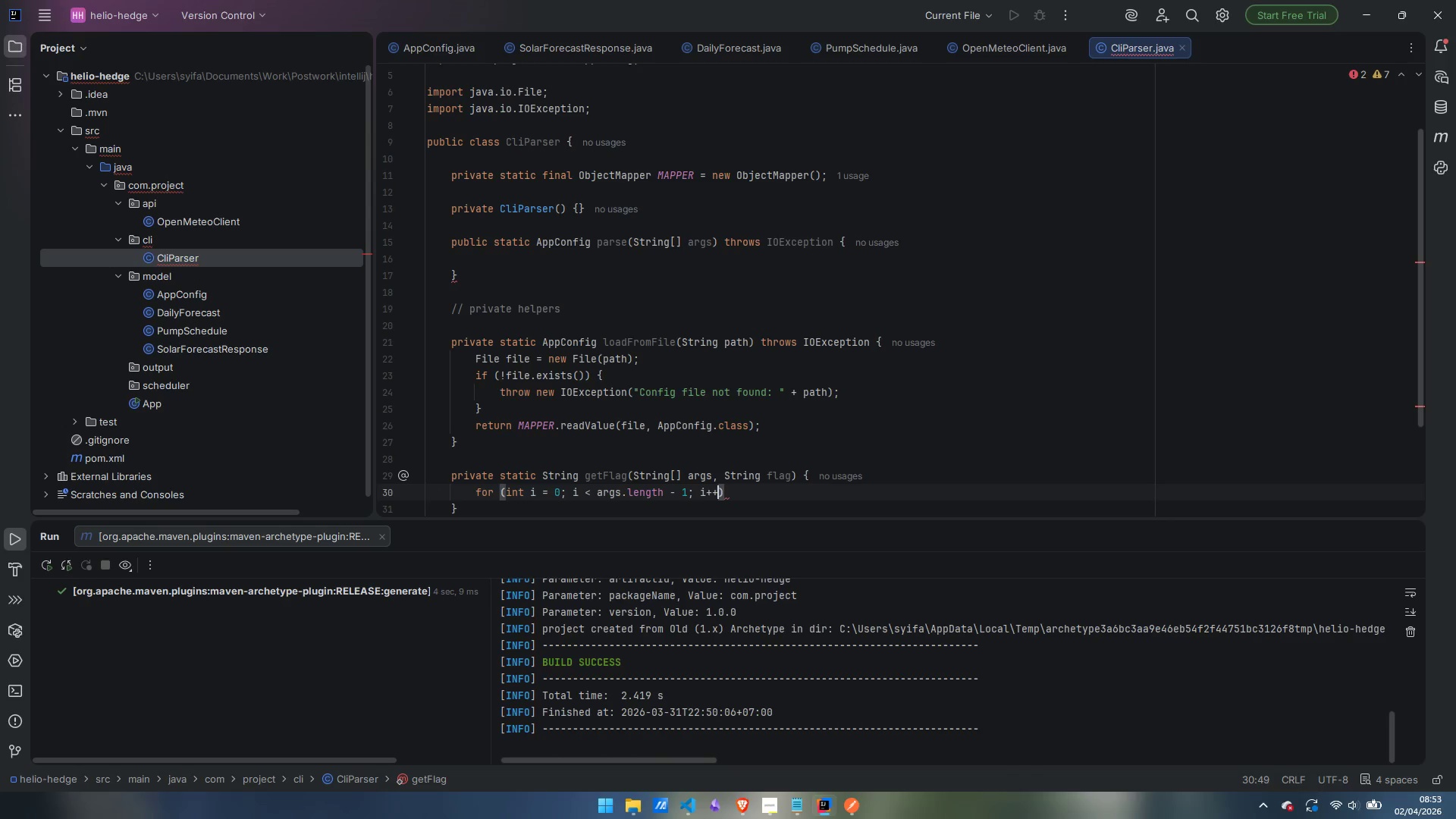 
key(ArrowRight)
 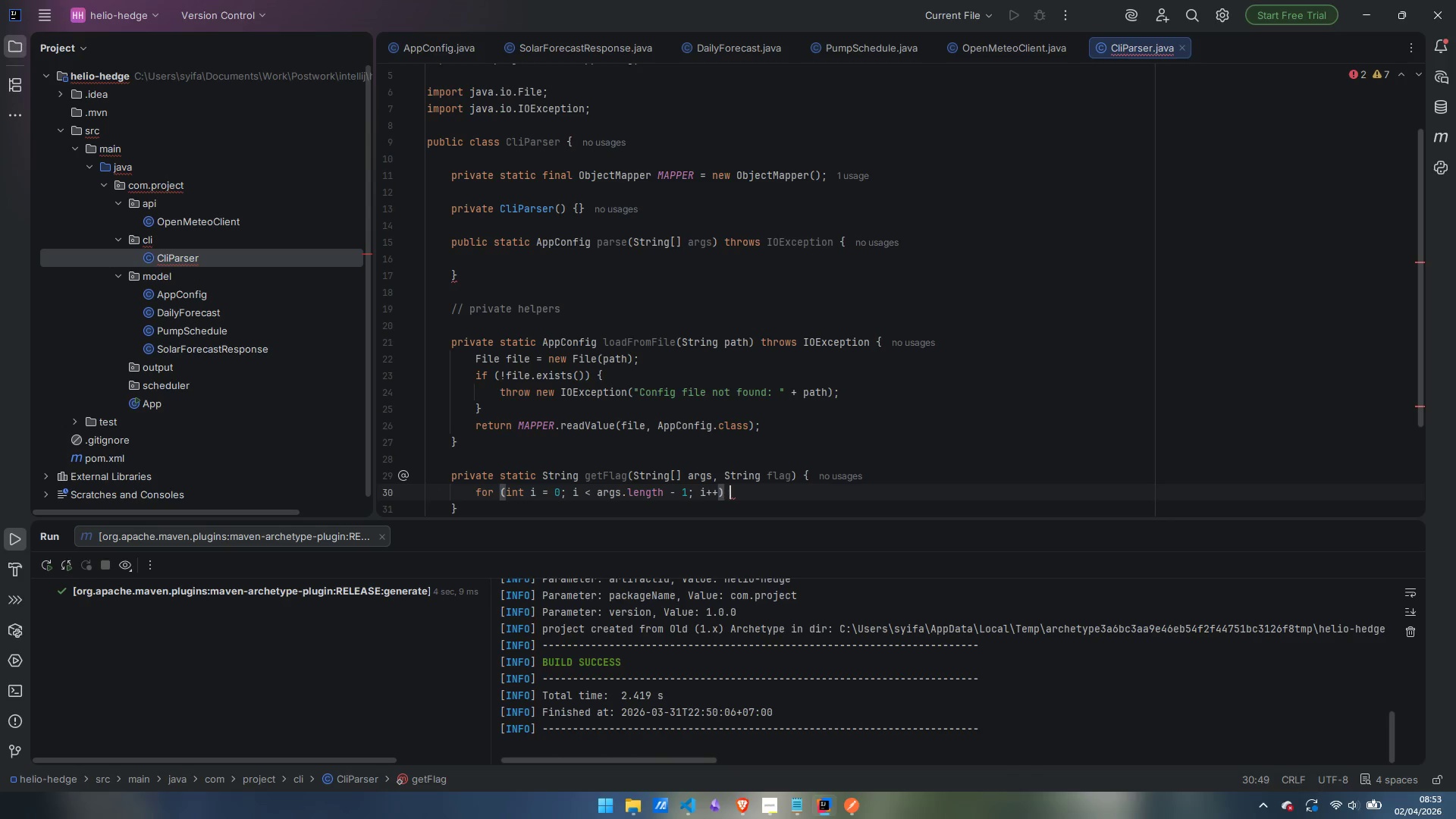 
key(Space)
 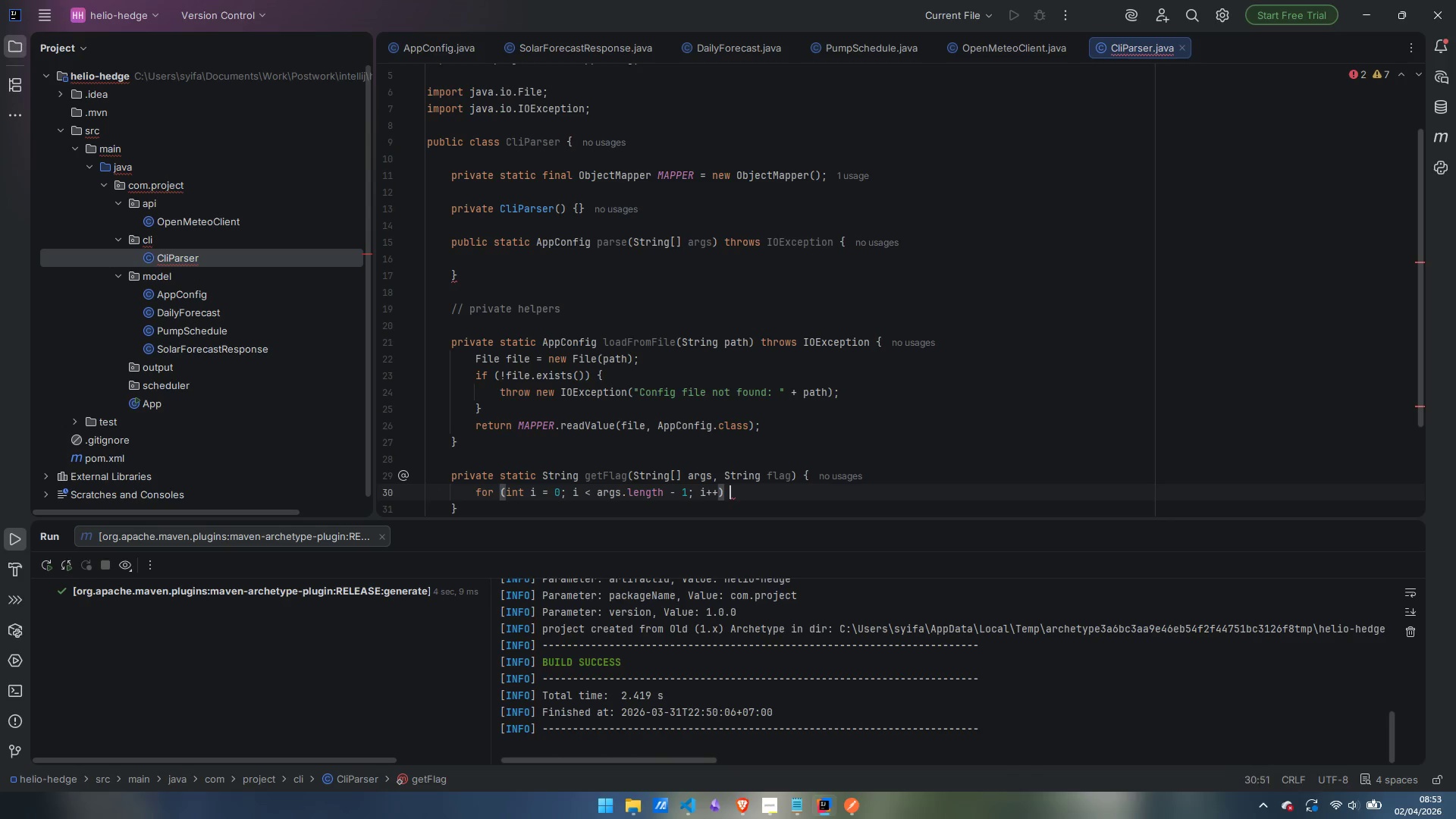 
key(Shift+BracketLeft)
 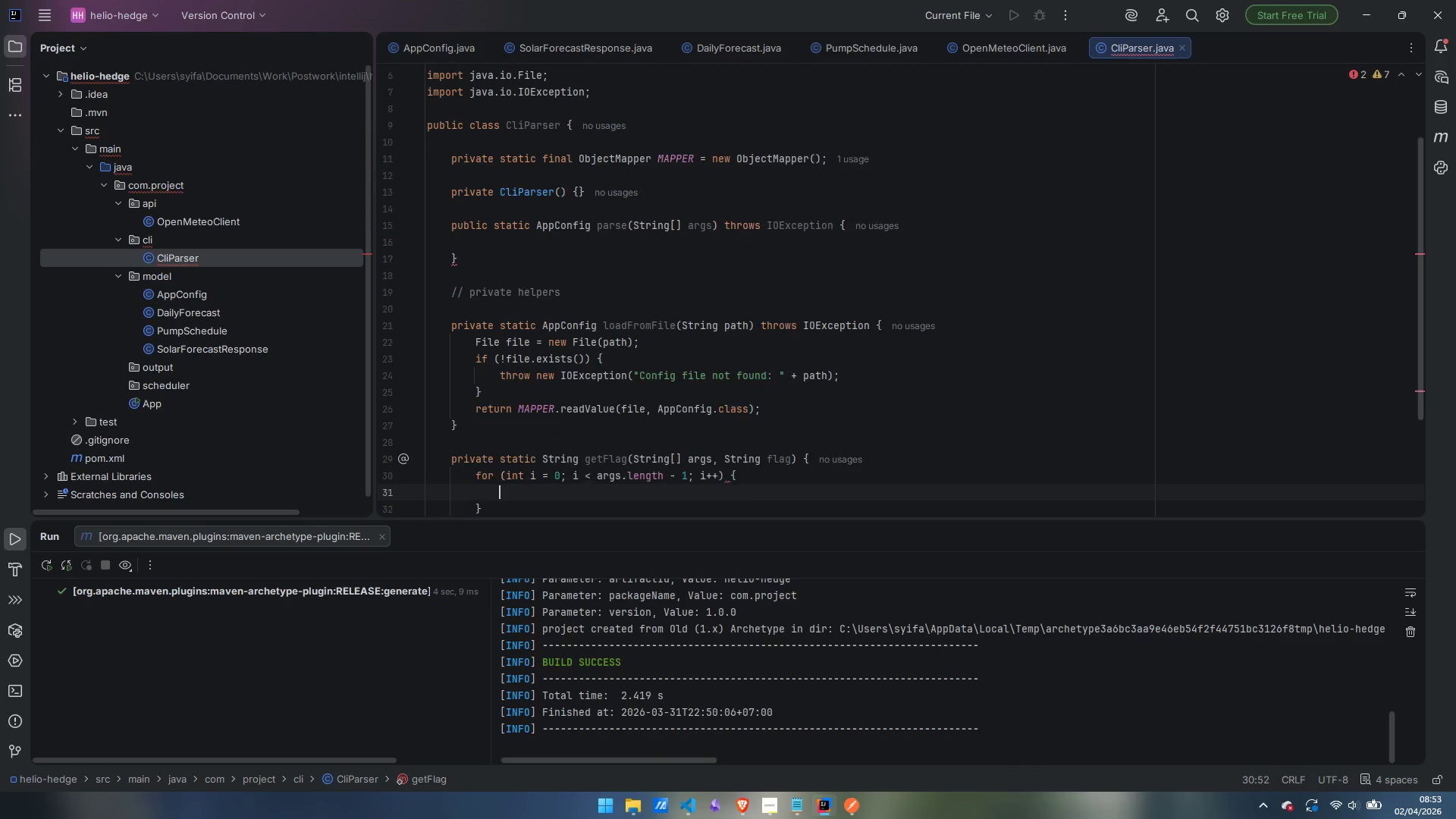 
key(Enter)
 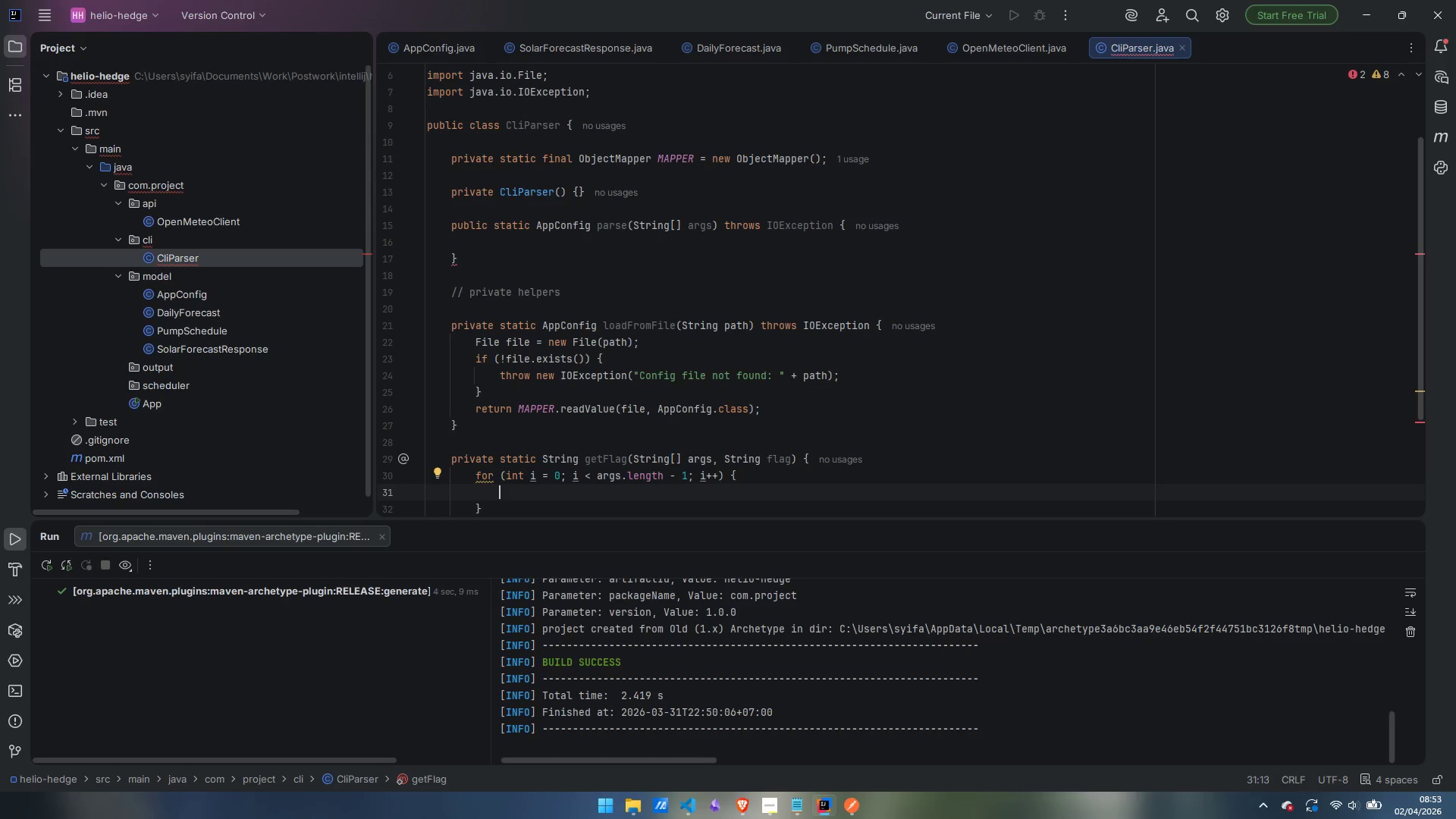 
wait(5.27)
 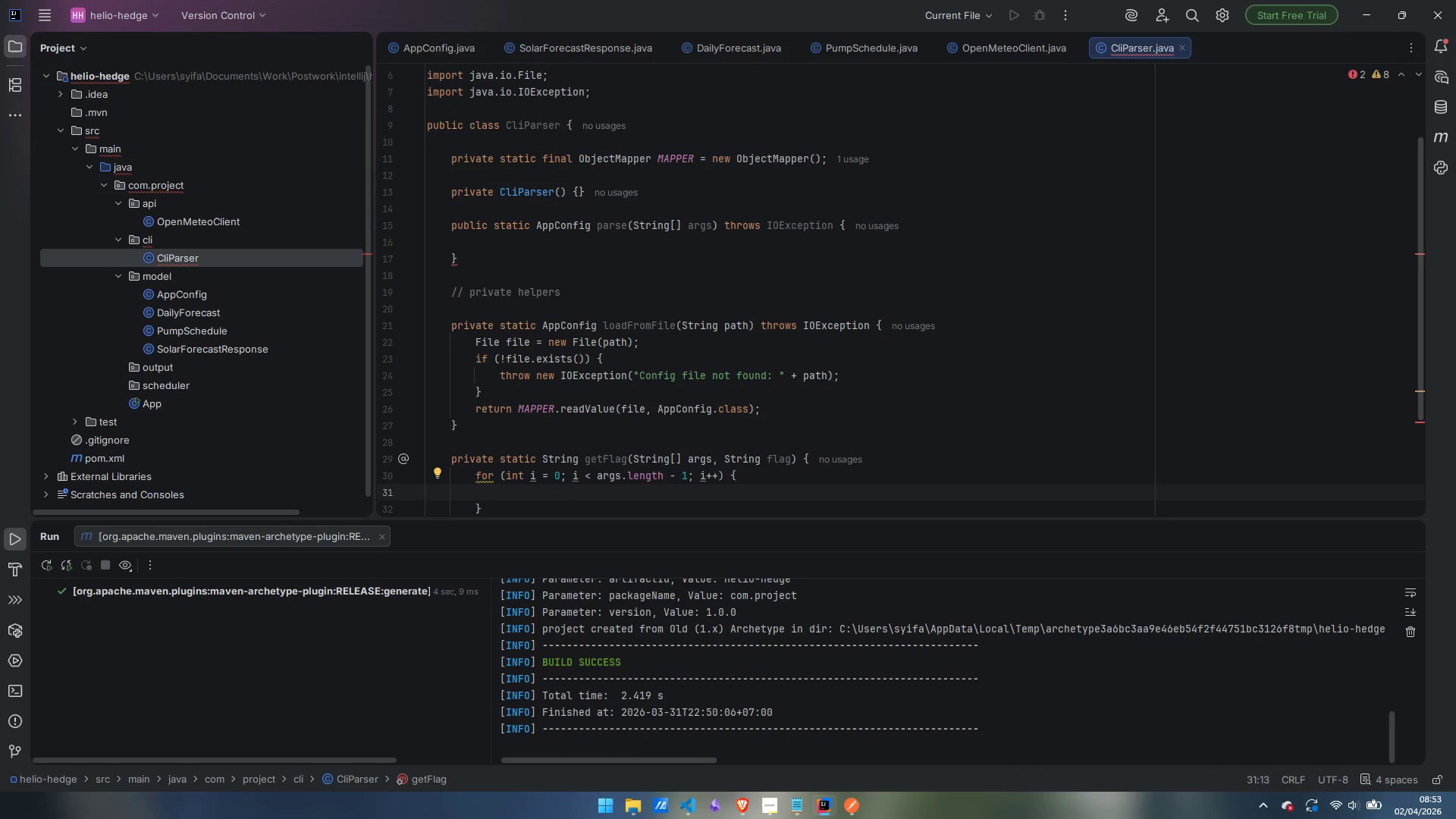 
type(if (args[i)
 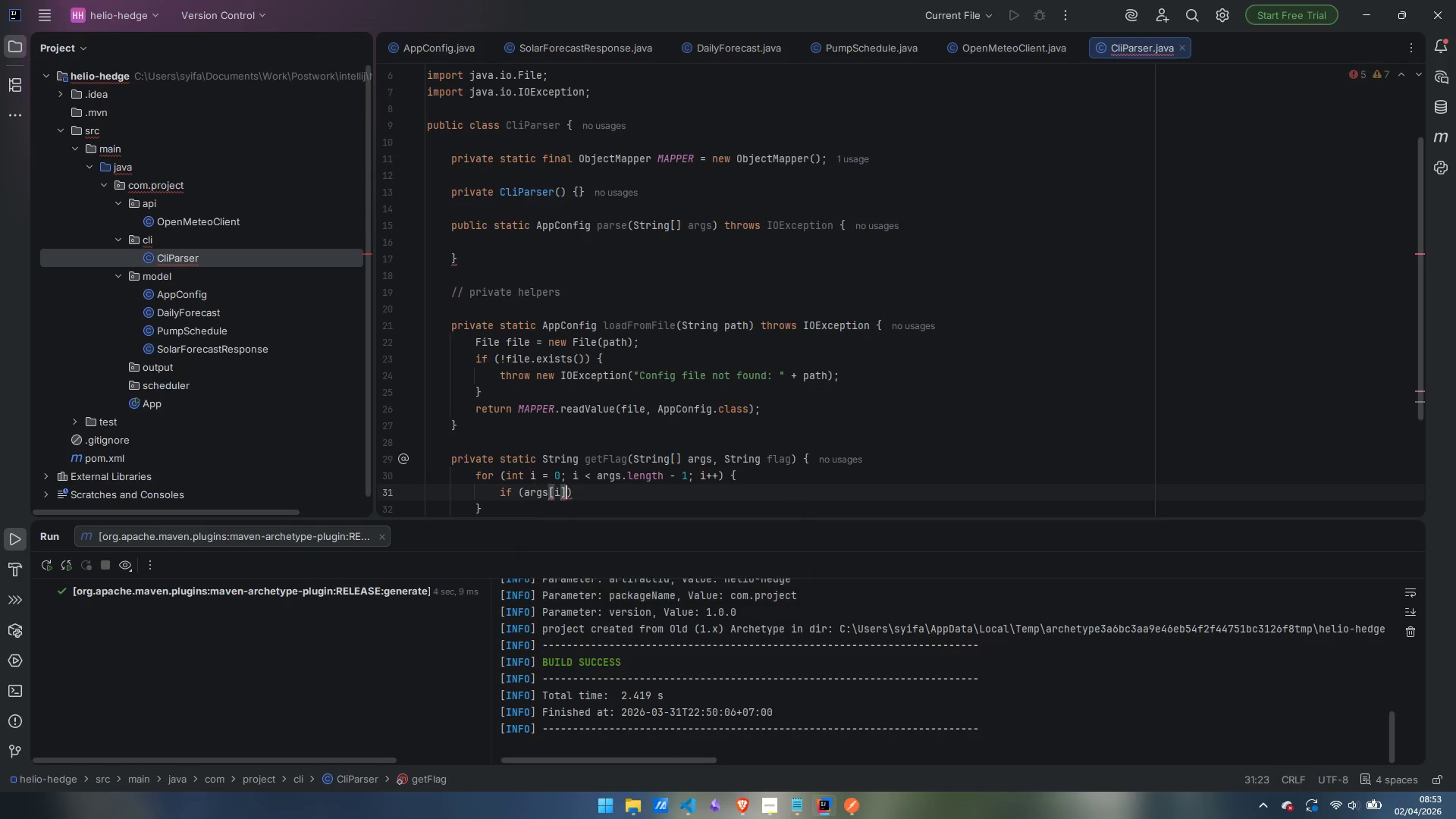 
 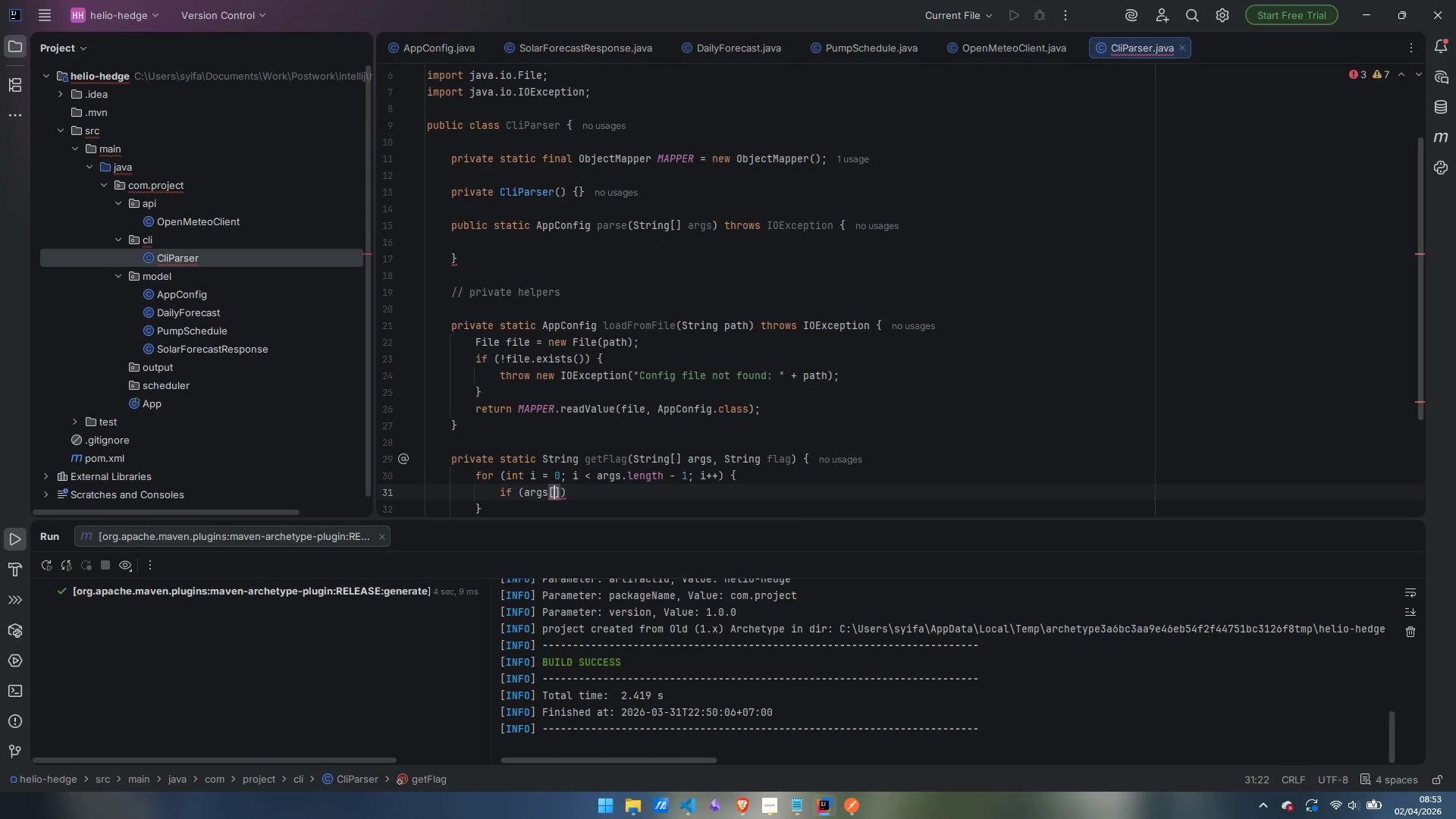 
key(ArrowRight)
 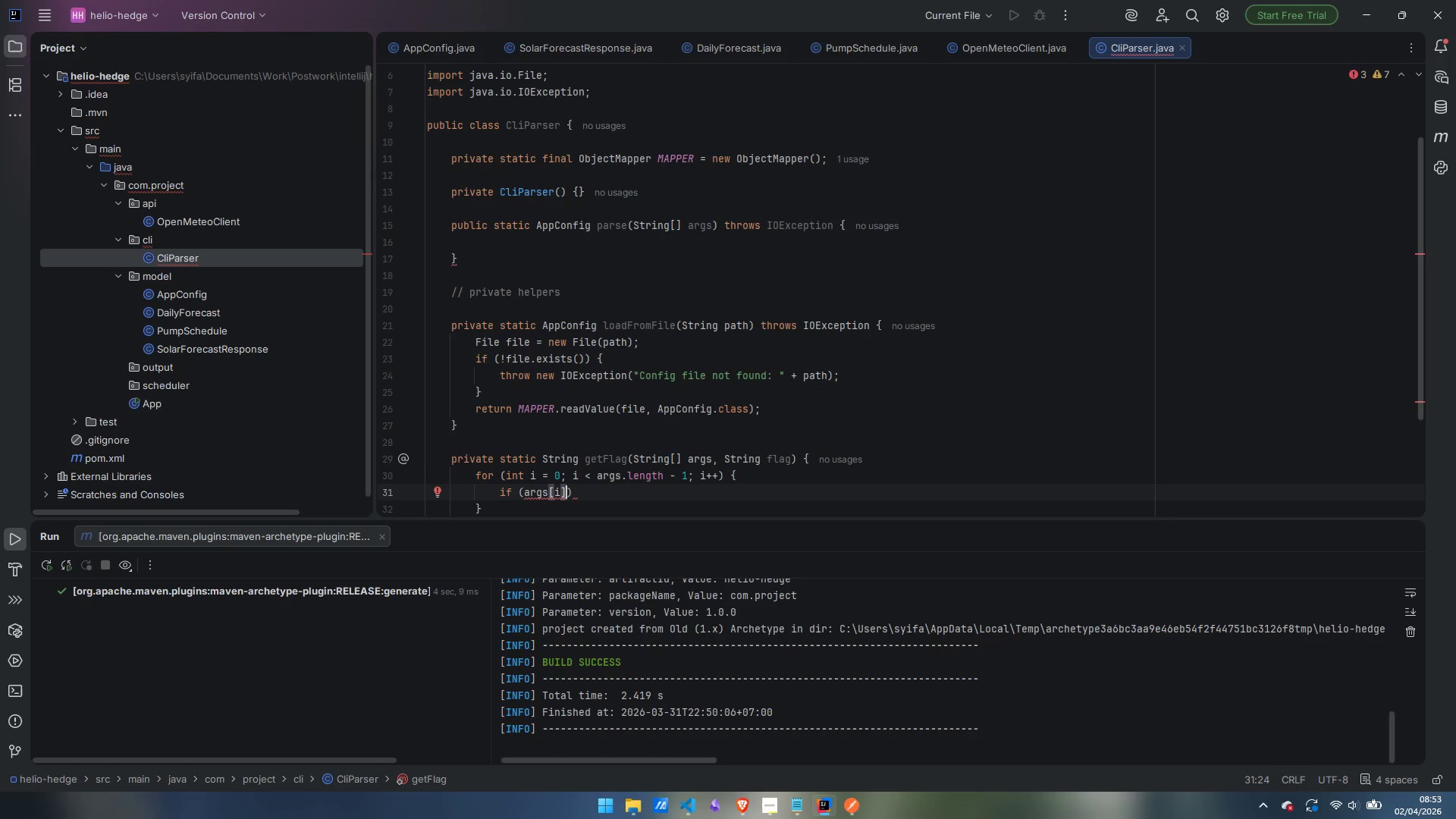 
type(.equalsIf)
key(Backspace)
type(gnoreCase)
 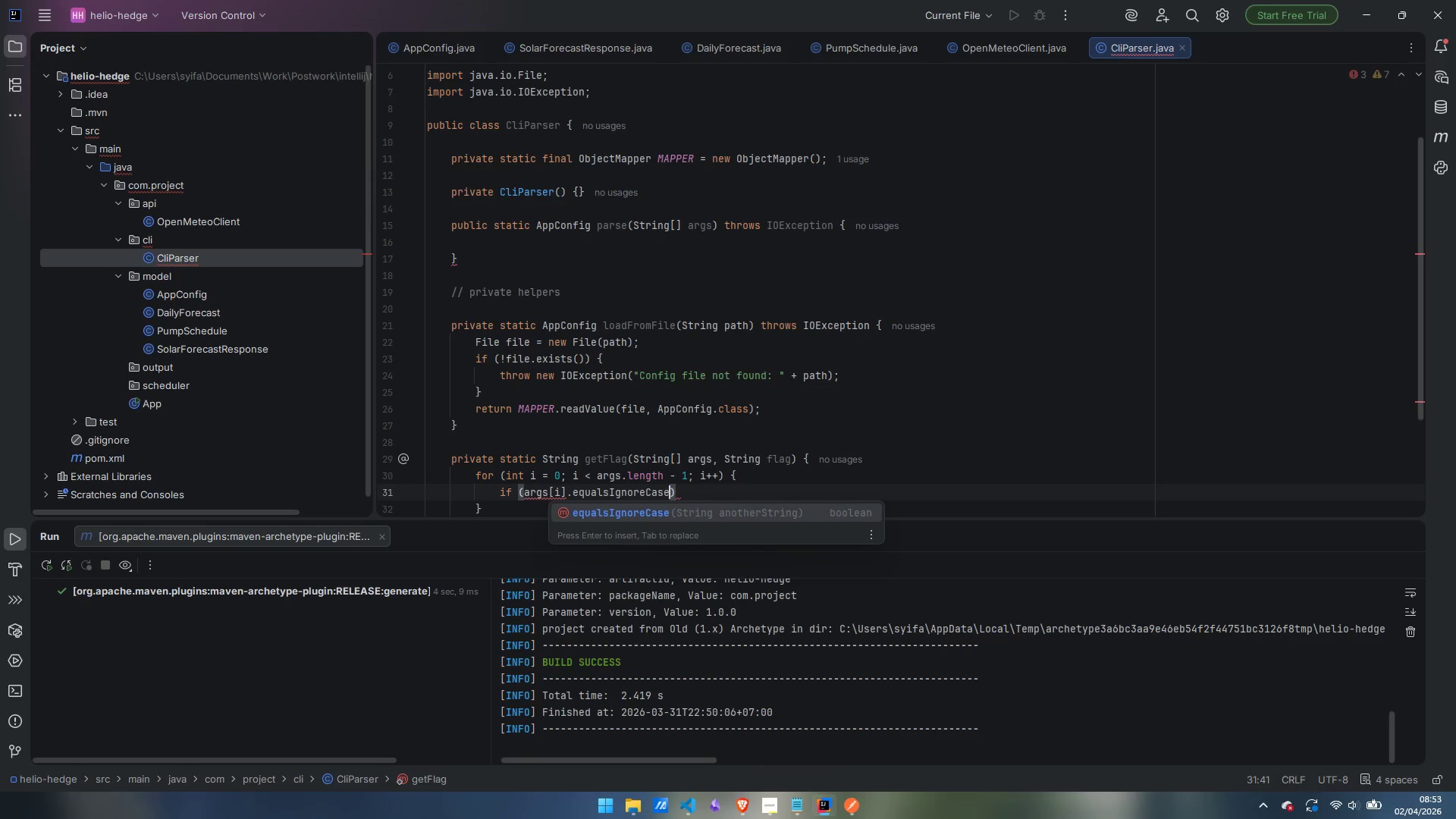 
key(Enter)
 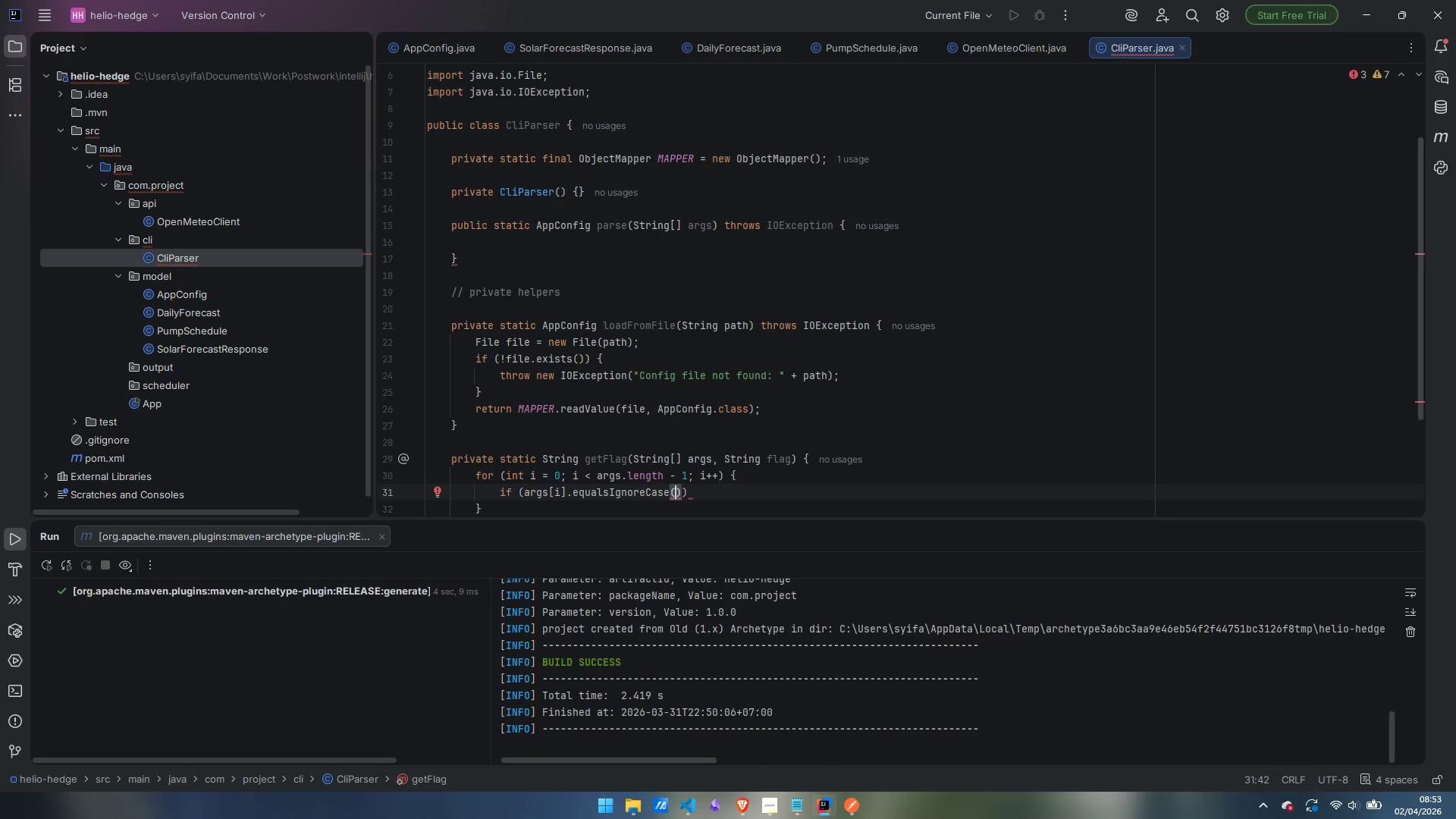 
type(flah)
key(Backspace)
type(g)
 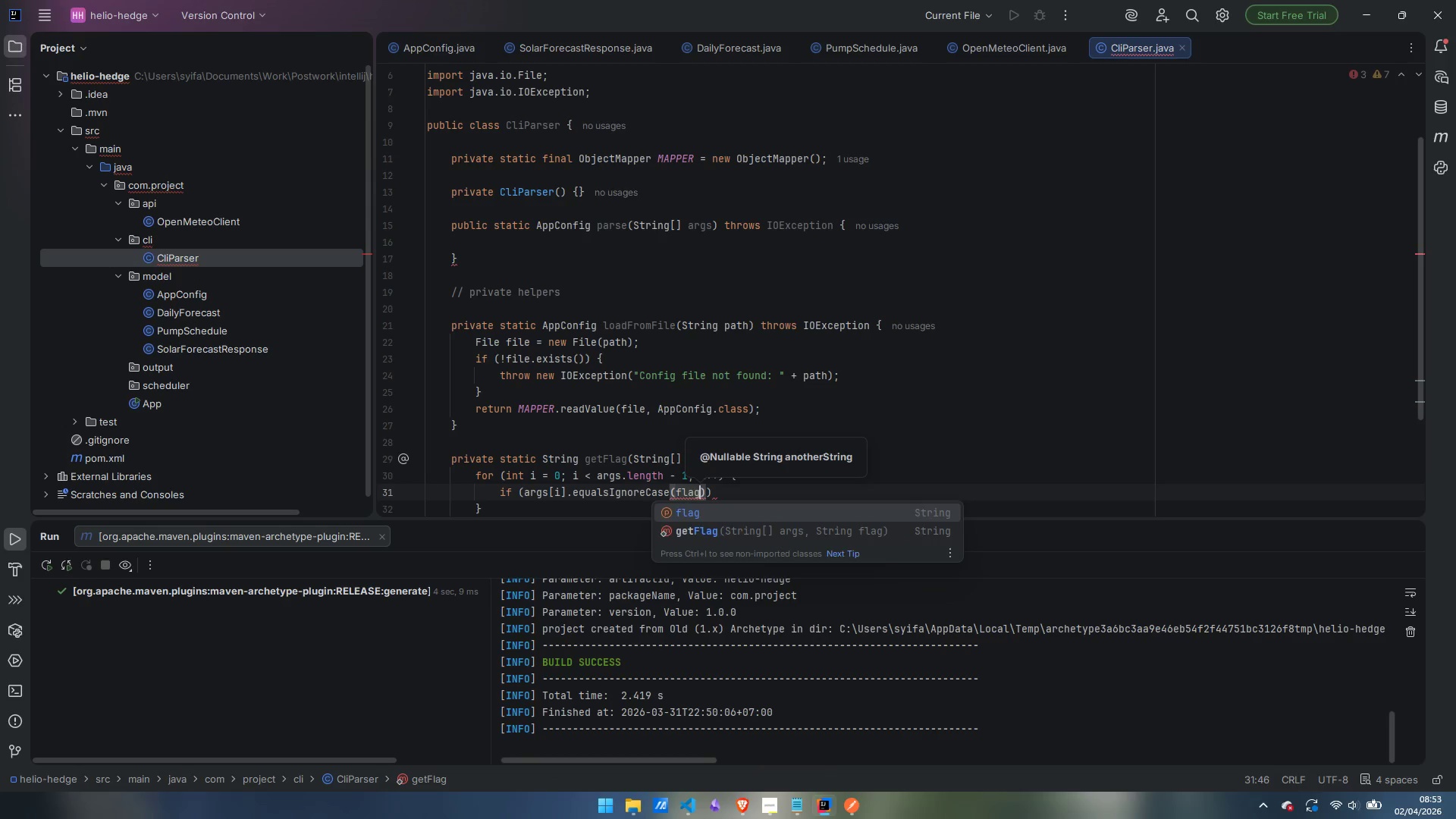 
key(ArrowRight)
 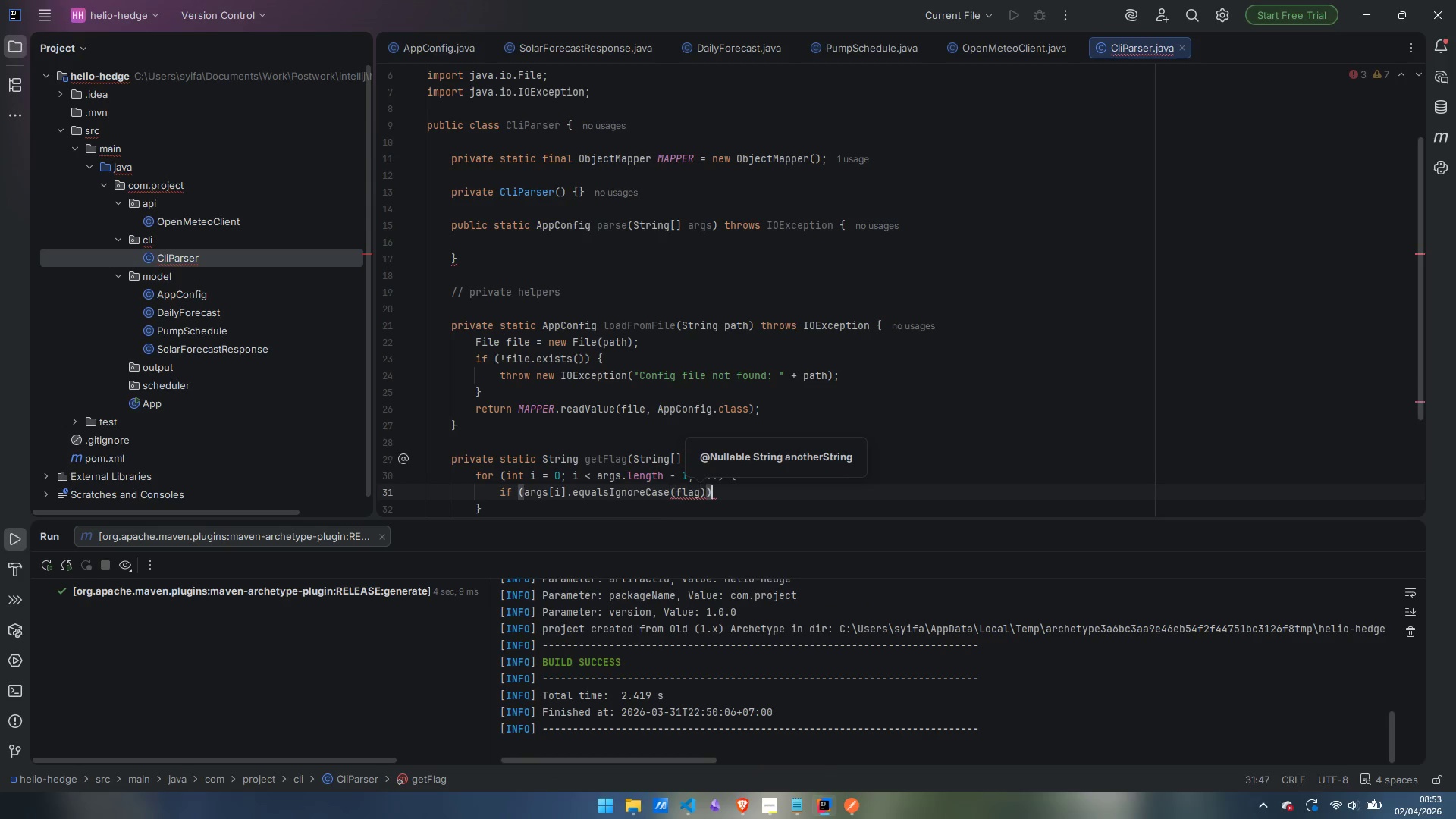 
key(ArrowRight)
 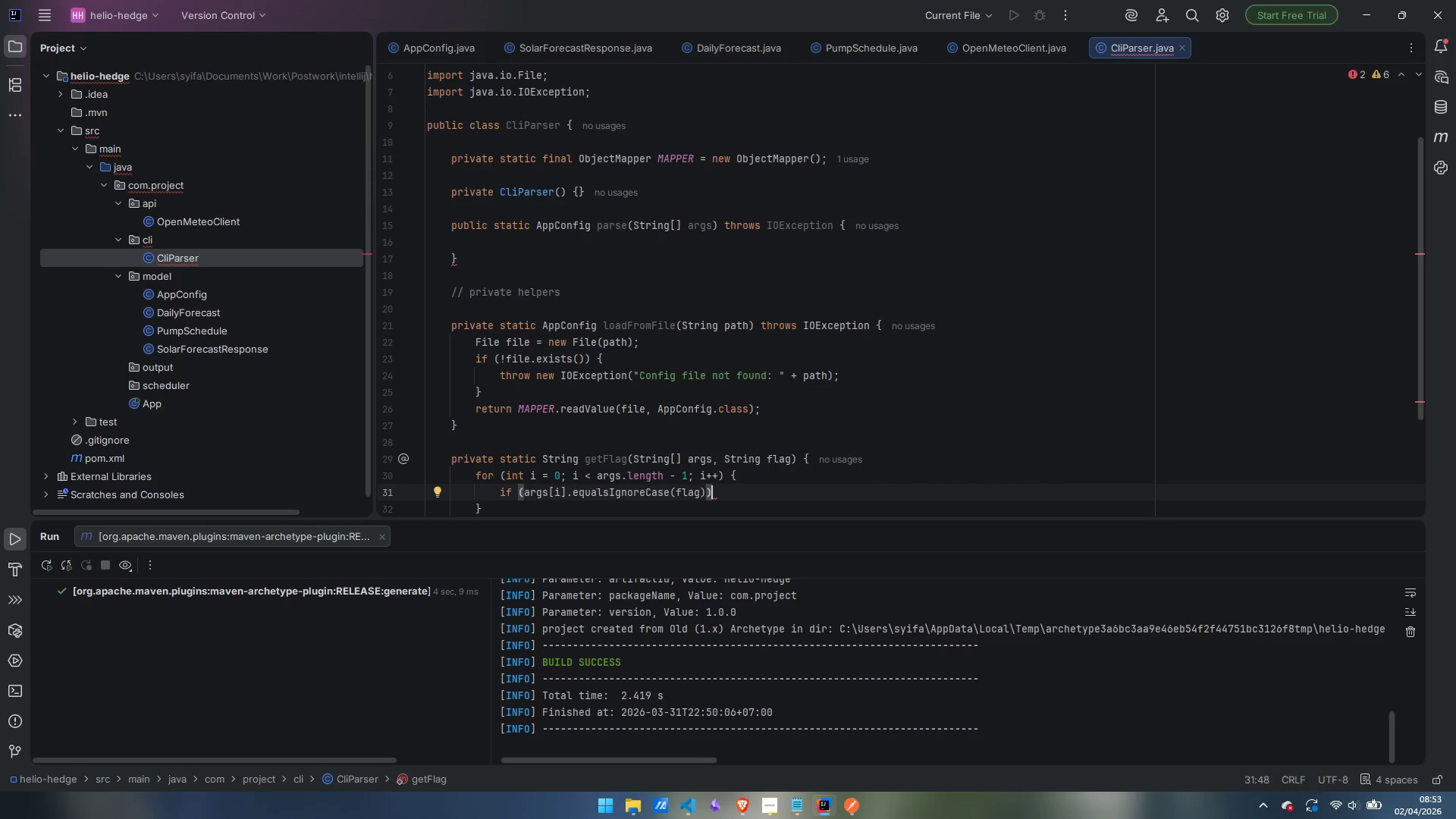 
key(Space)
 